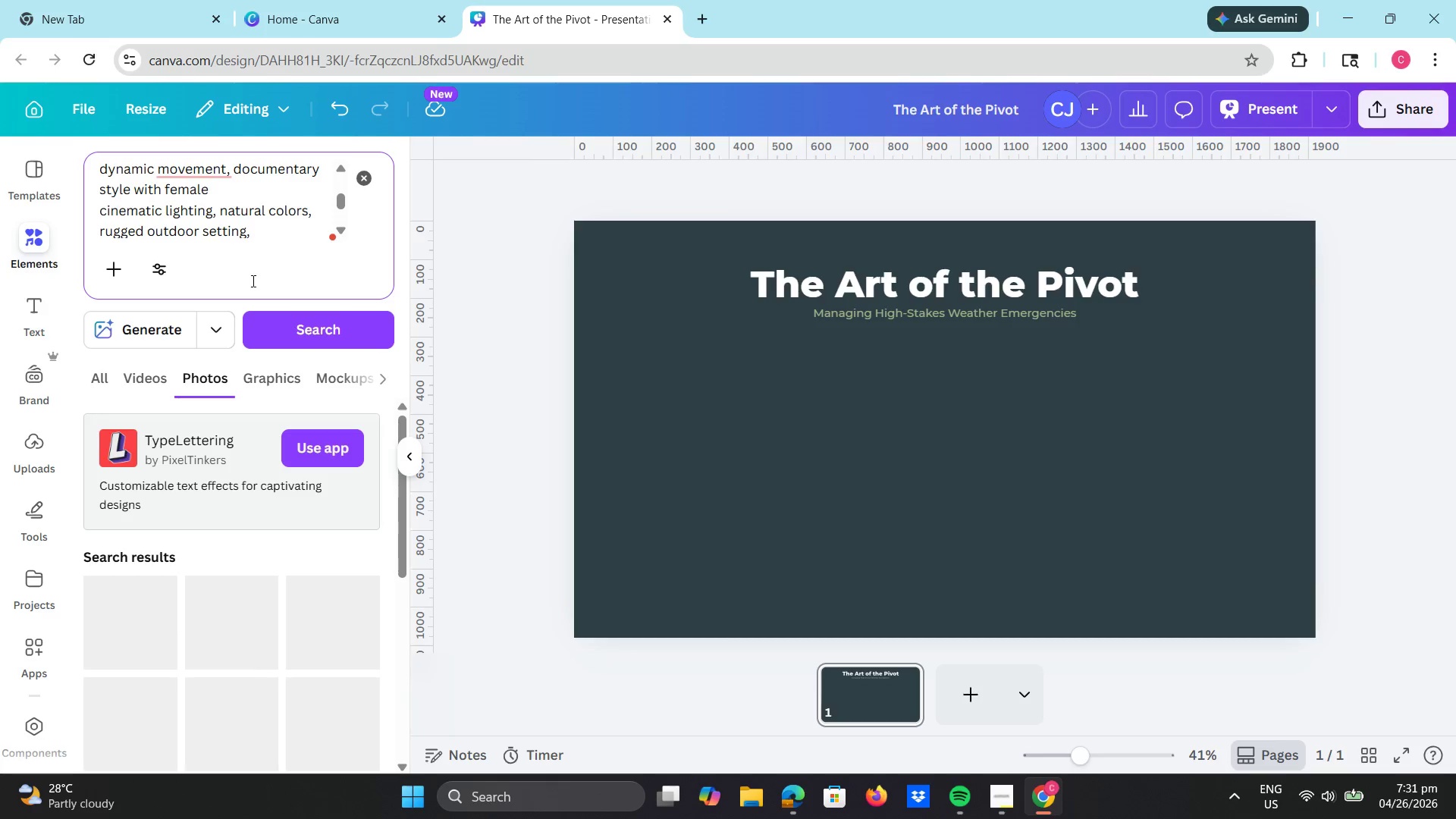 
left_click([158, 336])
 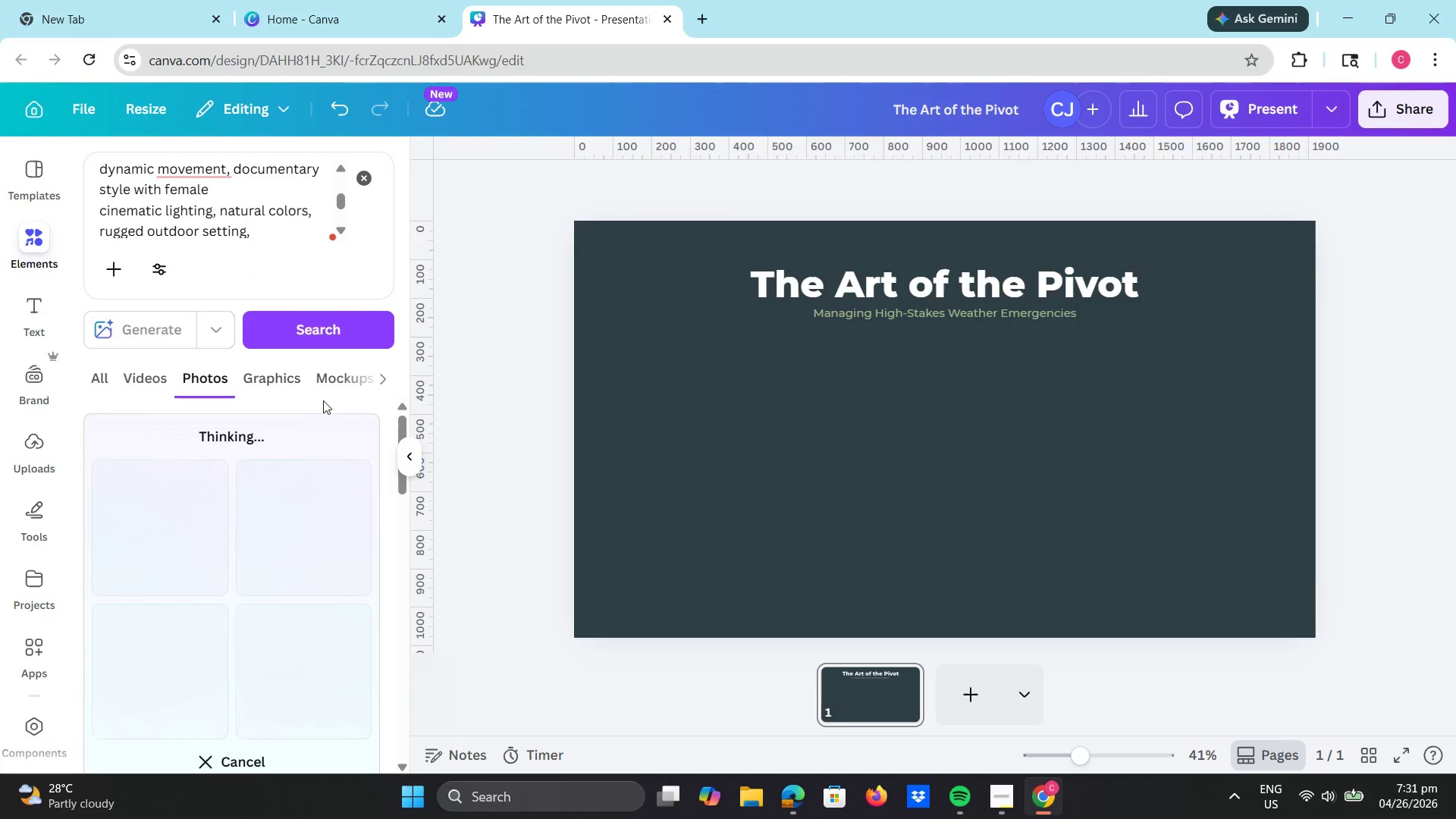 
scroll: coordinate [326, 399], scroll_direction: down, amount: 7.0
 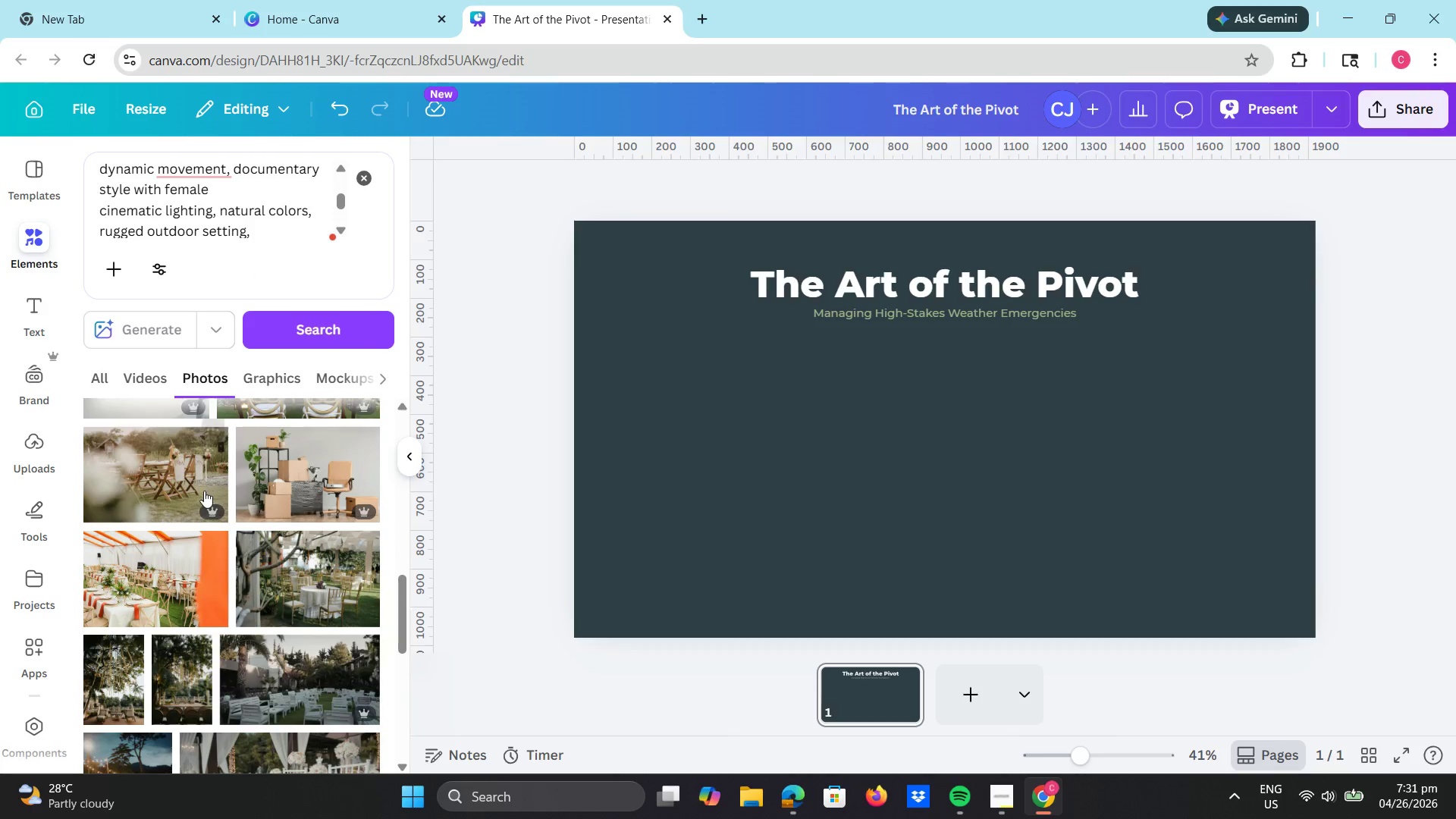 
mouse_move([209, 475])
 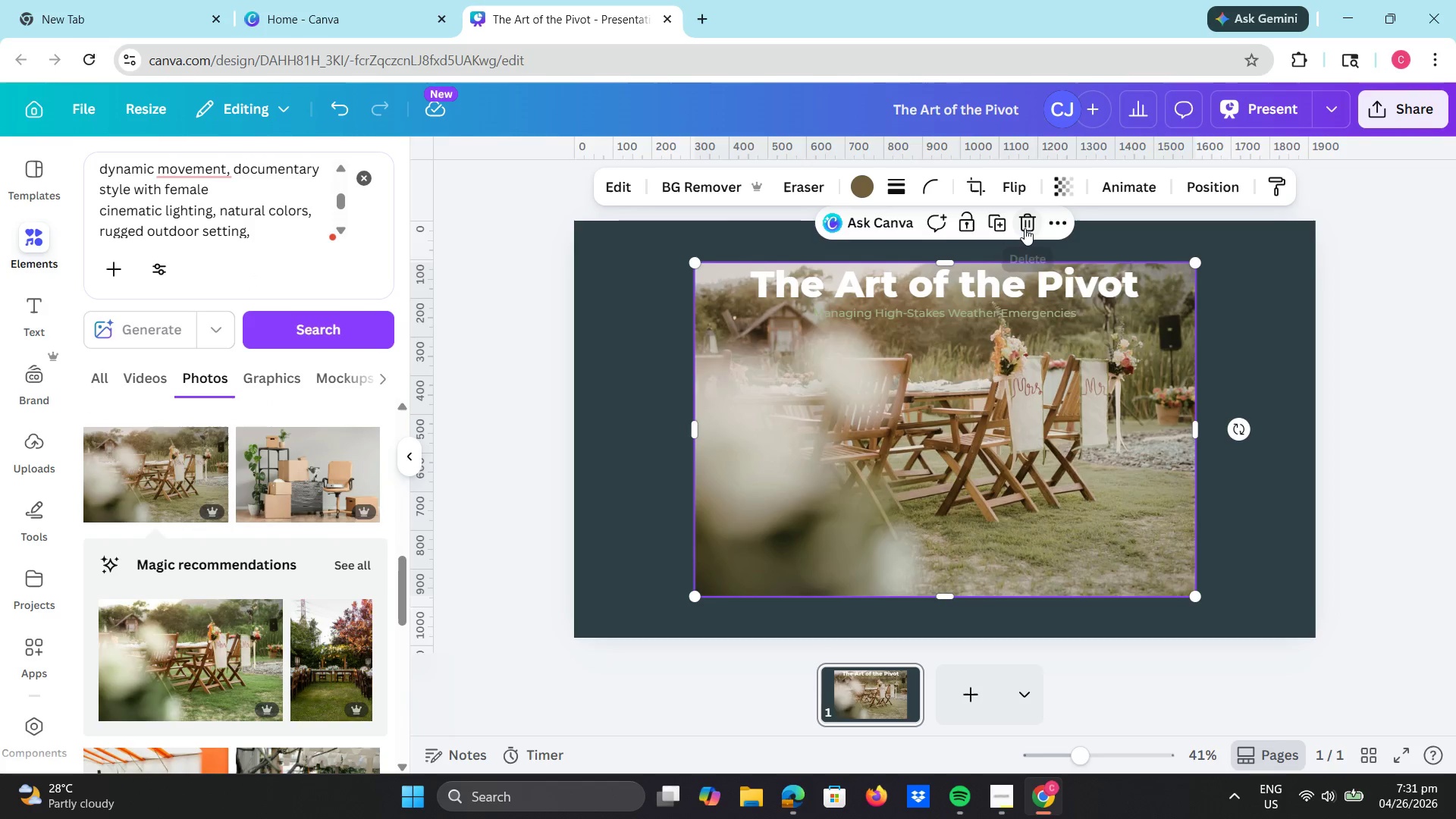 
left_click([1026, 226])
 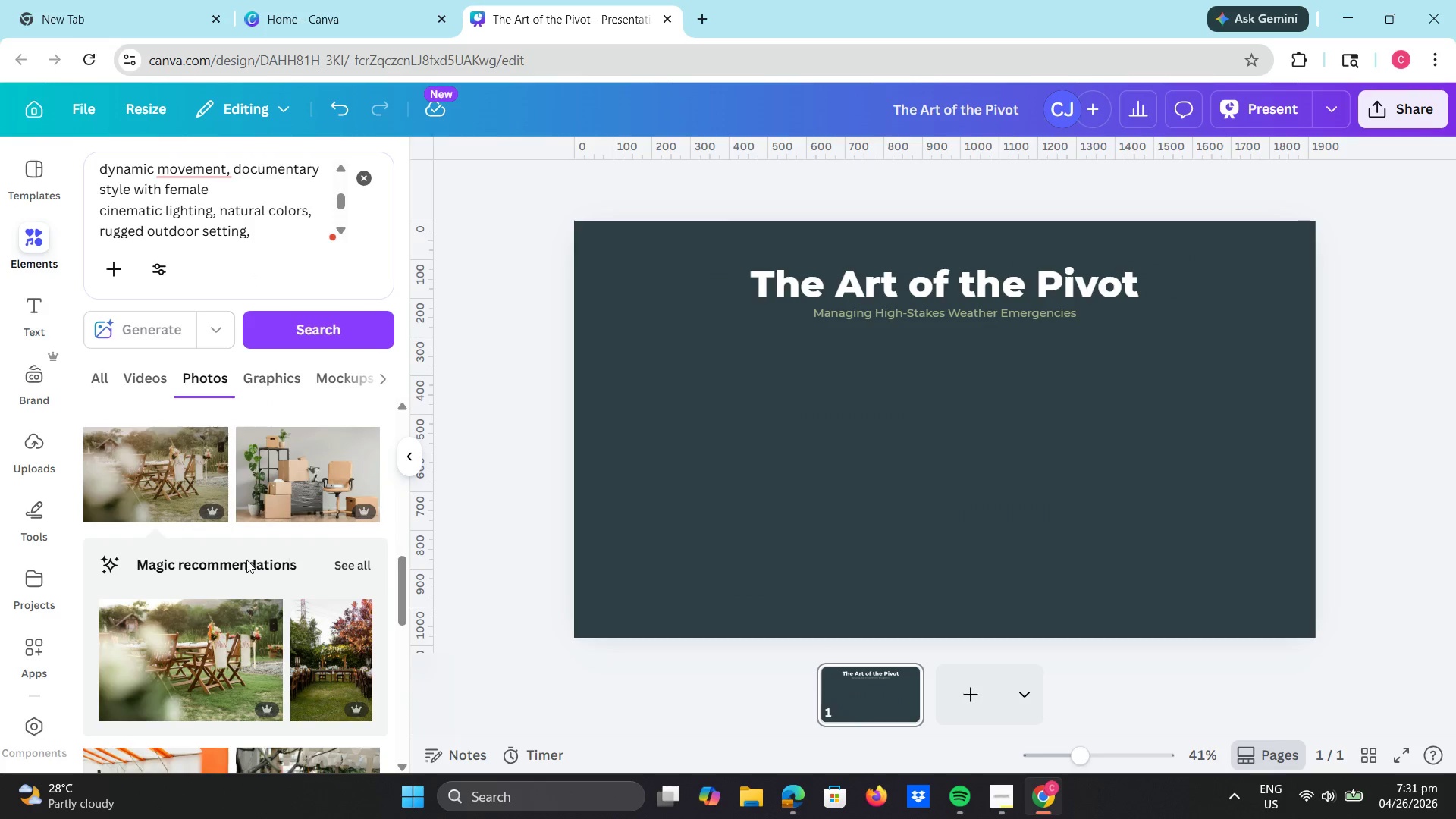 
scroll: coordinate [243, 560], scroll_direction: down, amount: 3.0
 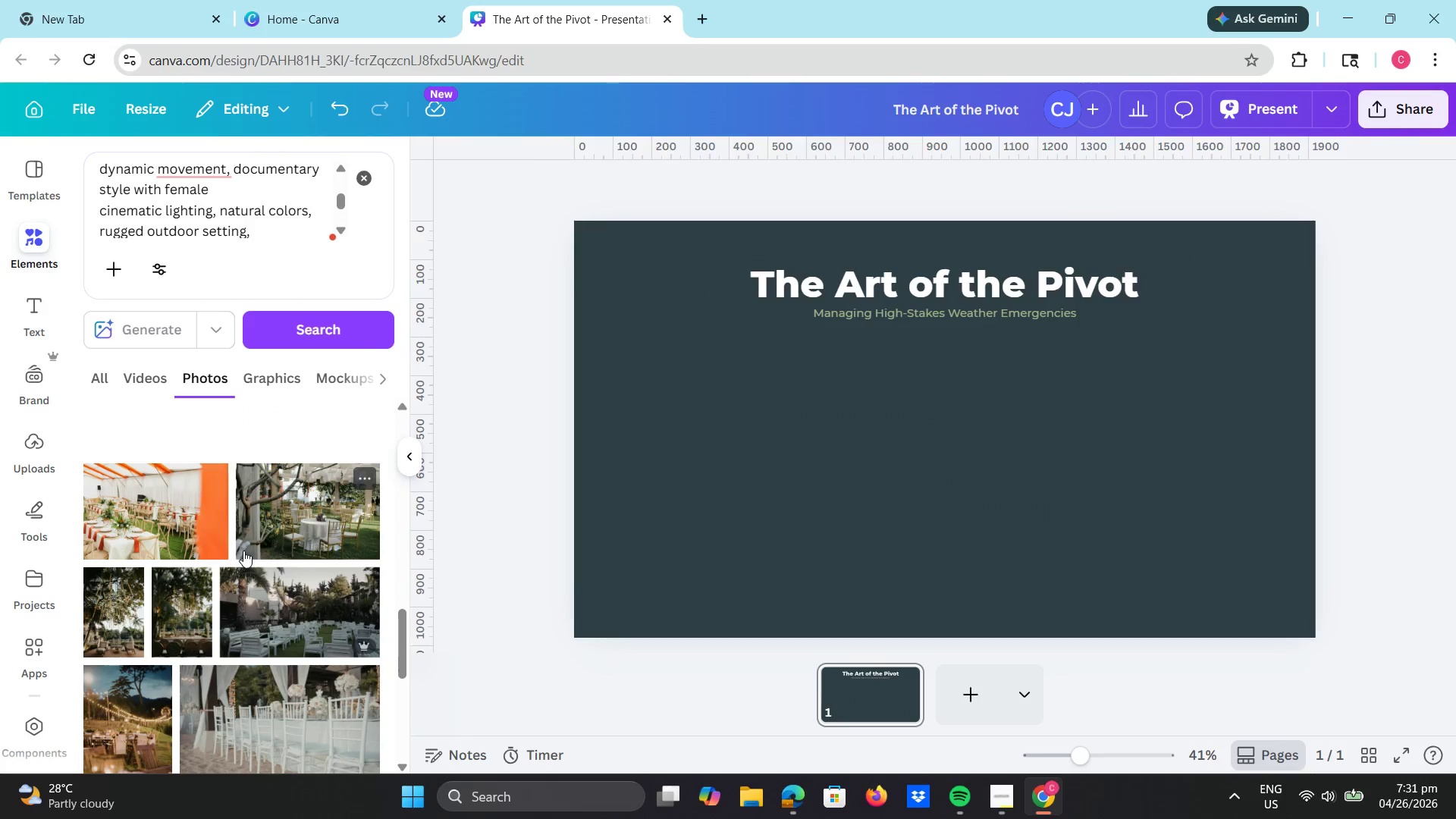 
scroll: coordinate [269, 451], scroll_direction: up, amount: 13.0
 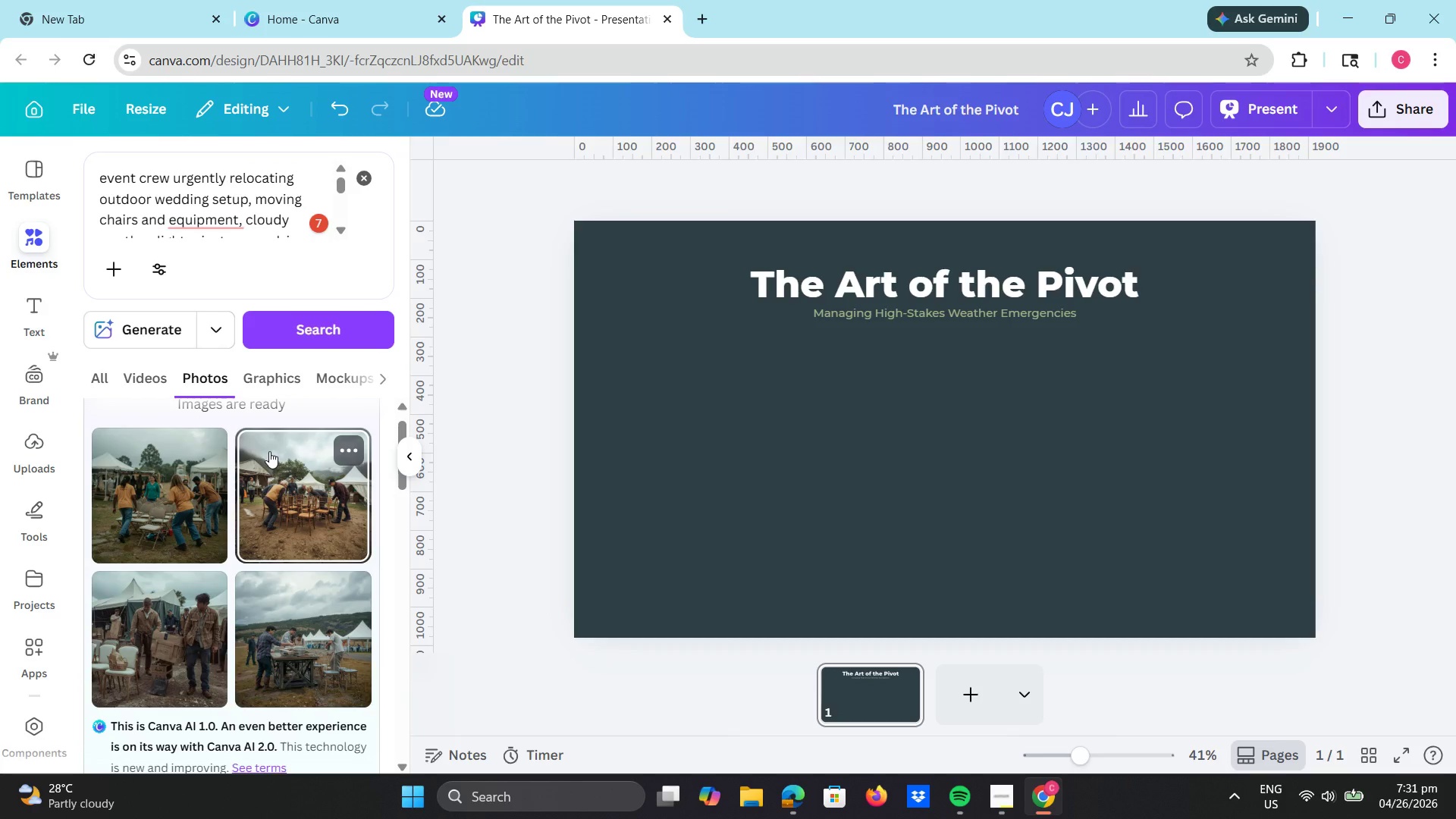 
left_click([161, 479])
 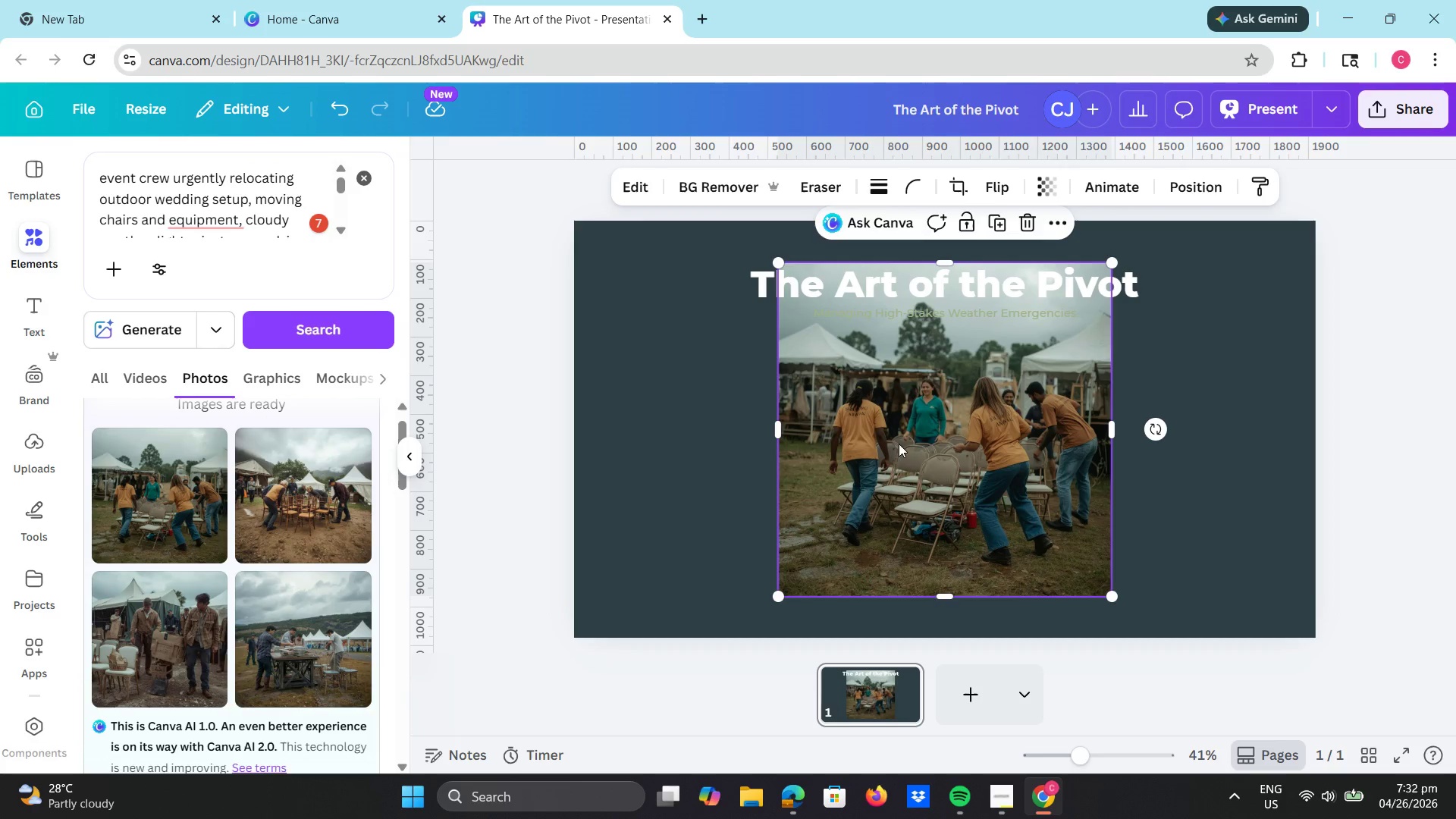 
scroll: coordinate [995, 447], scroll_direction: up, amount: 1.0
 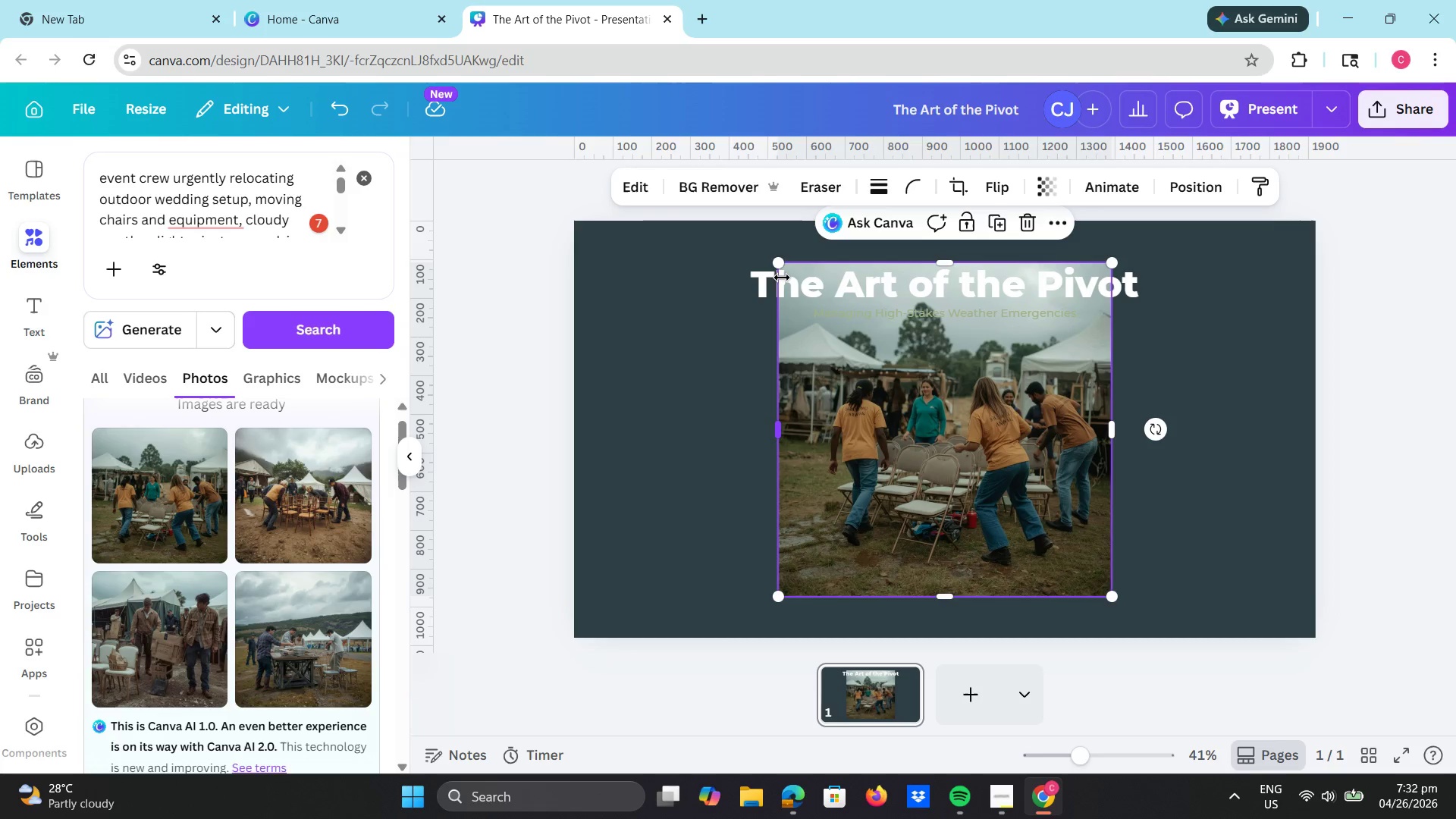 
left_click_drag(start_coordinate=[778, 261], to_coordinate=[606, 246])
 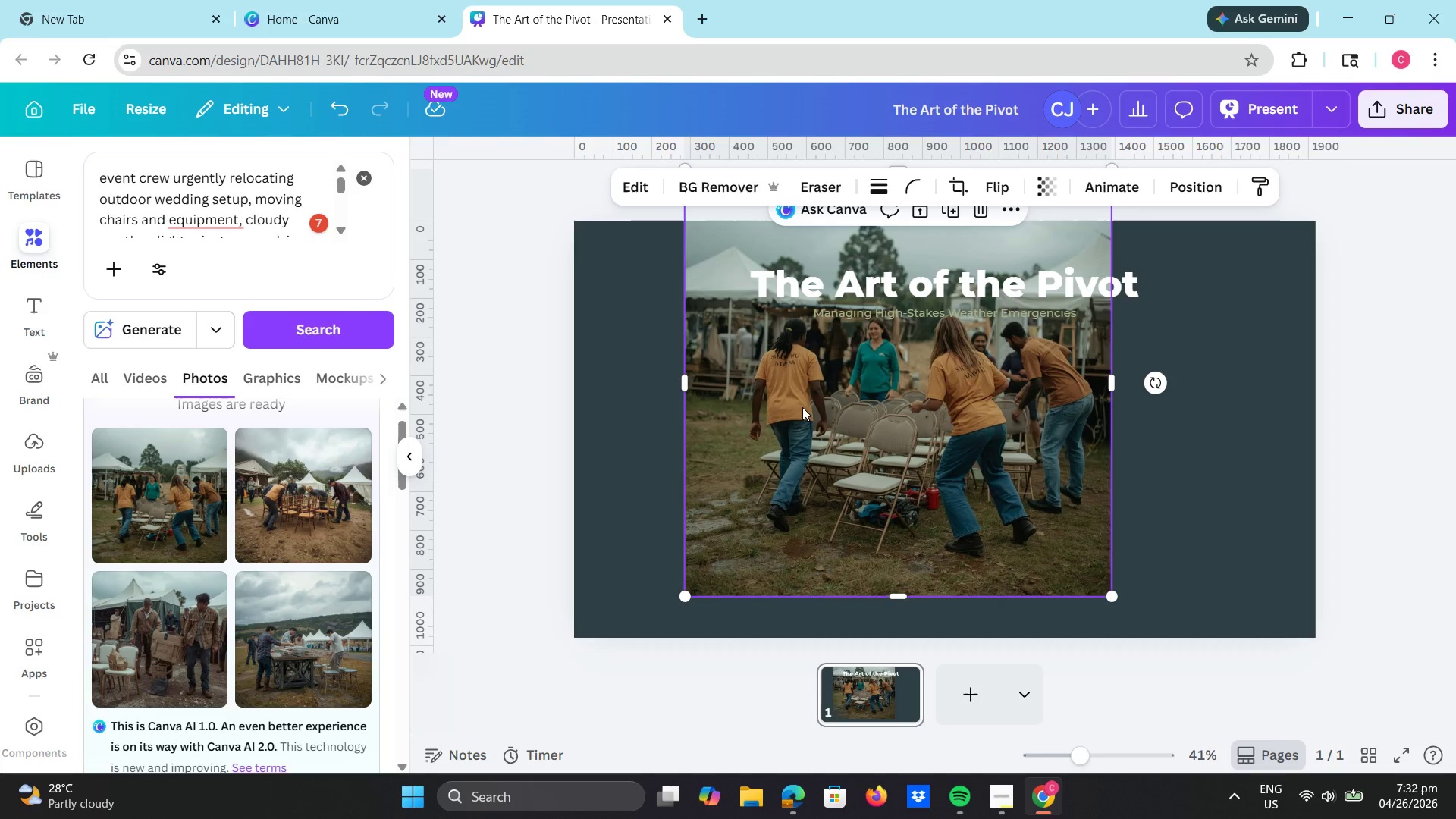 
left_click_drag(start_coordinate=[802, 407], to_coordinate=[687, 453])
 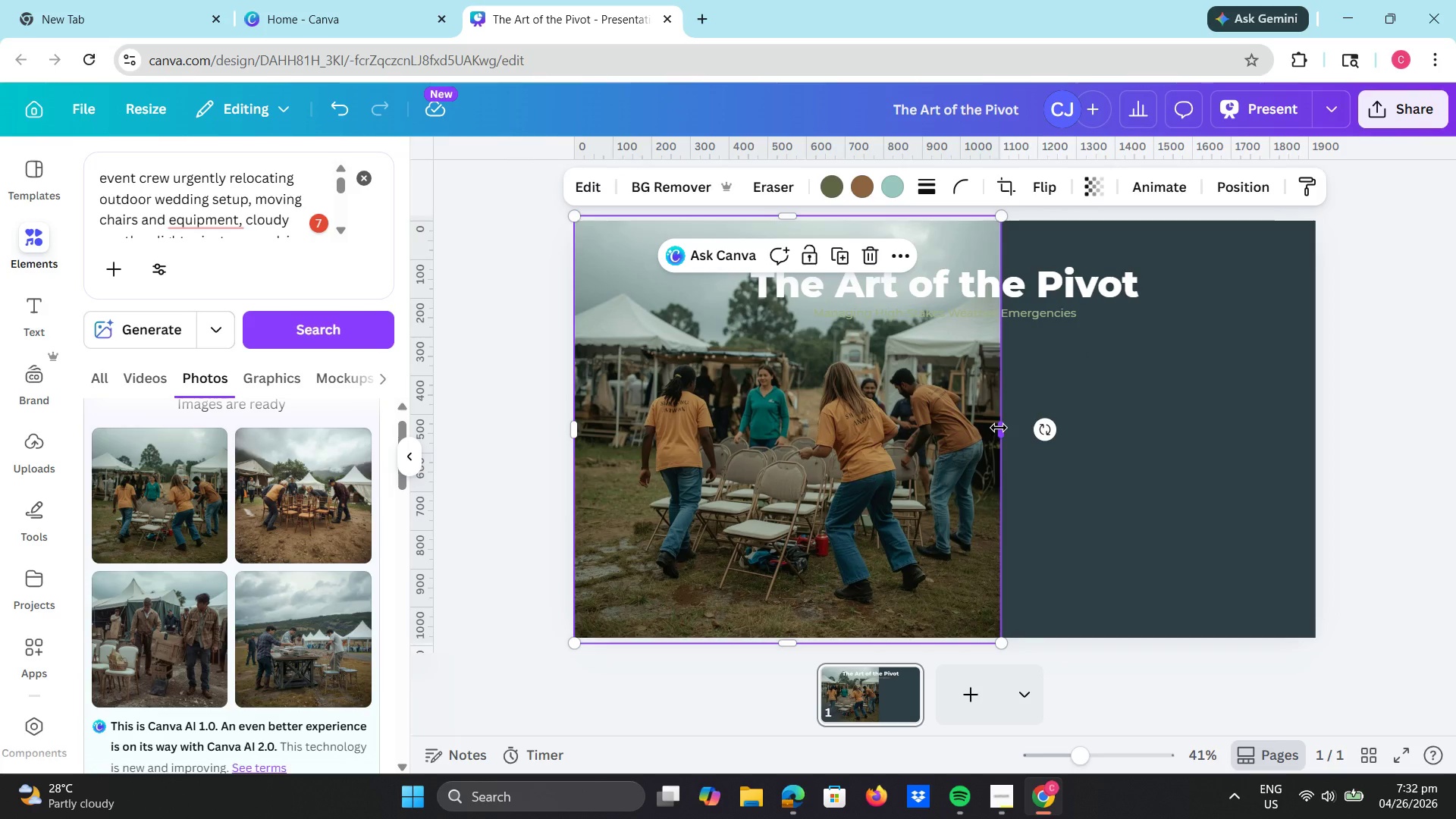 
left_click_drag(start_coordinate=[999, 428], to_coordinate=[1318, 436])
 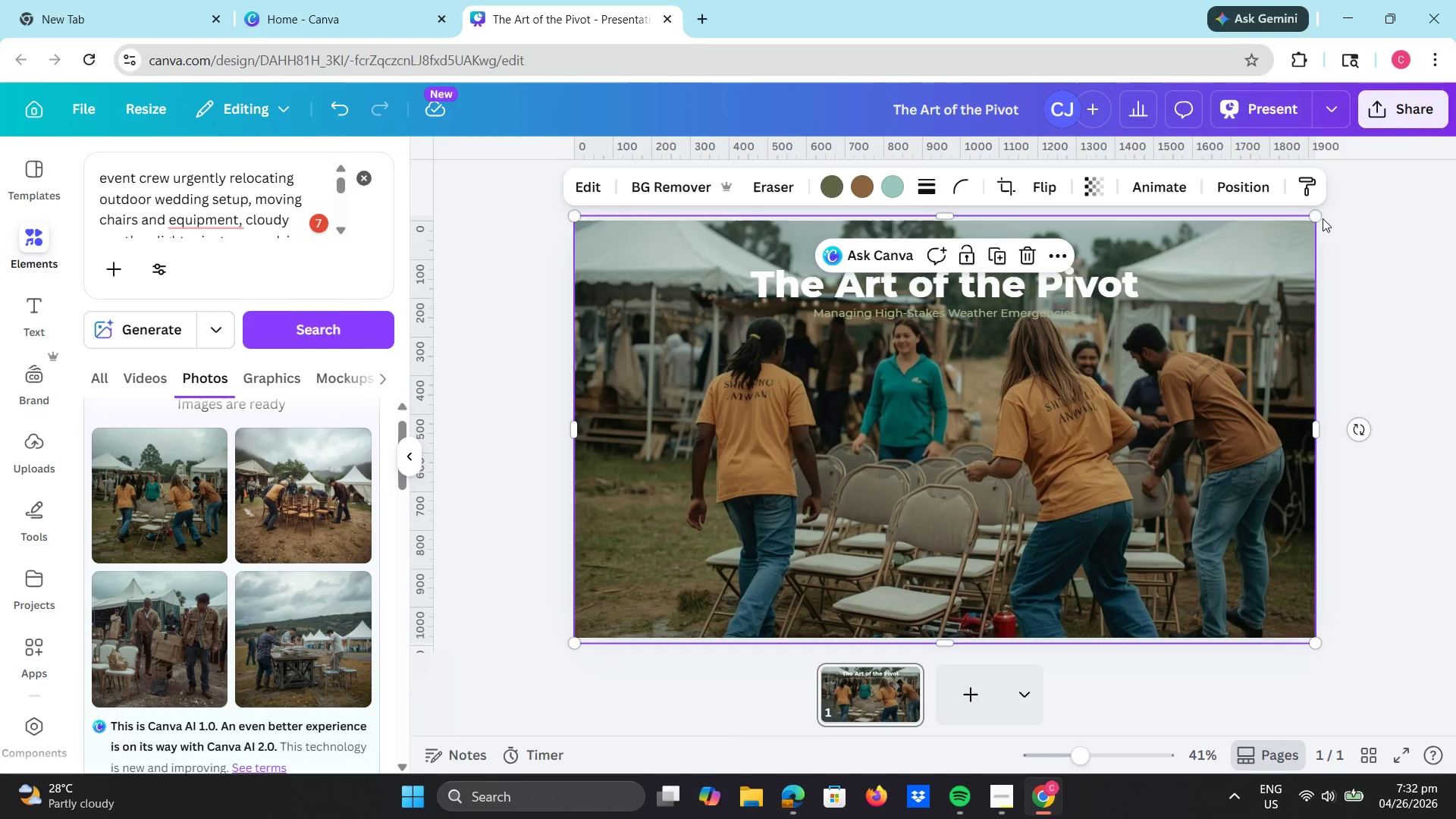 
left_click_drag(start_coordinate=[1317, 218], to_coordinate=[1260, 280])
 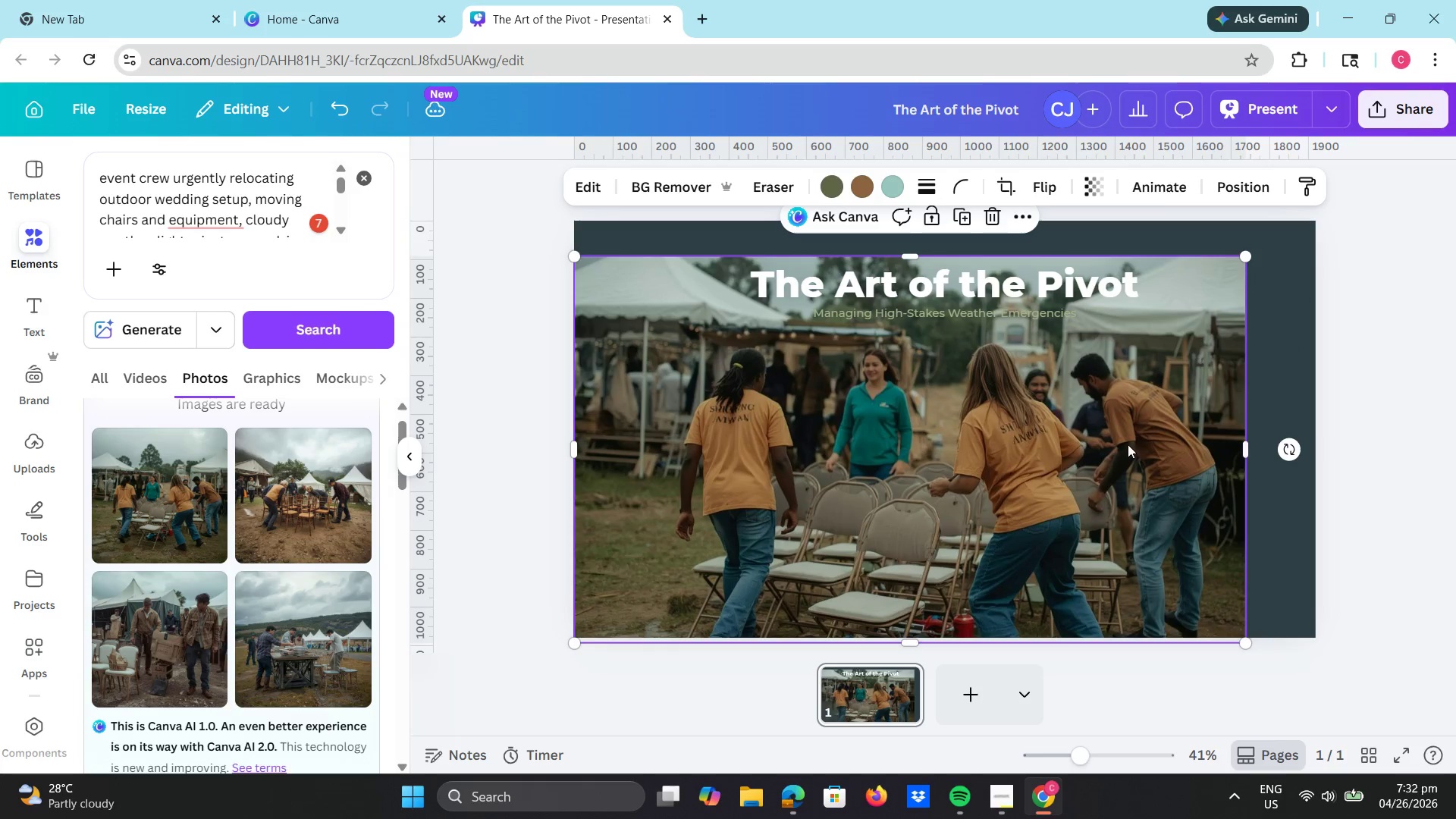 
left_click_drag(start_coordinate=[1128, 444], to_coordinate=[1130, 412])
 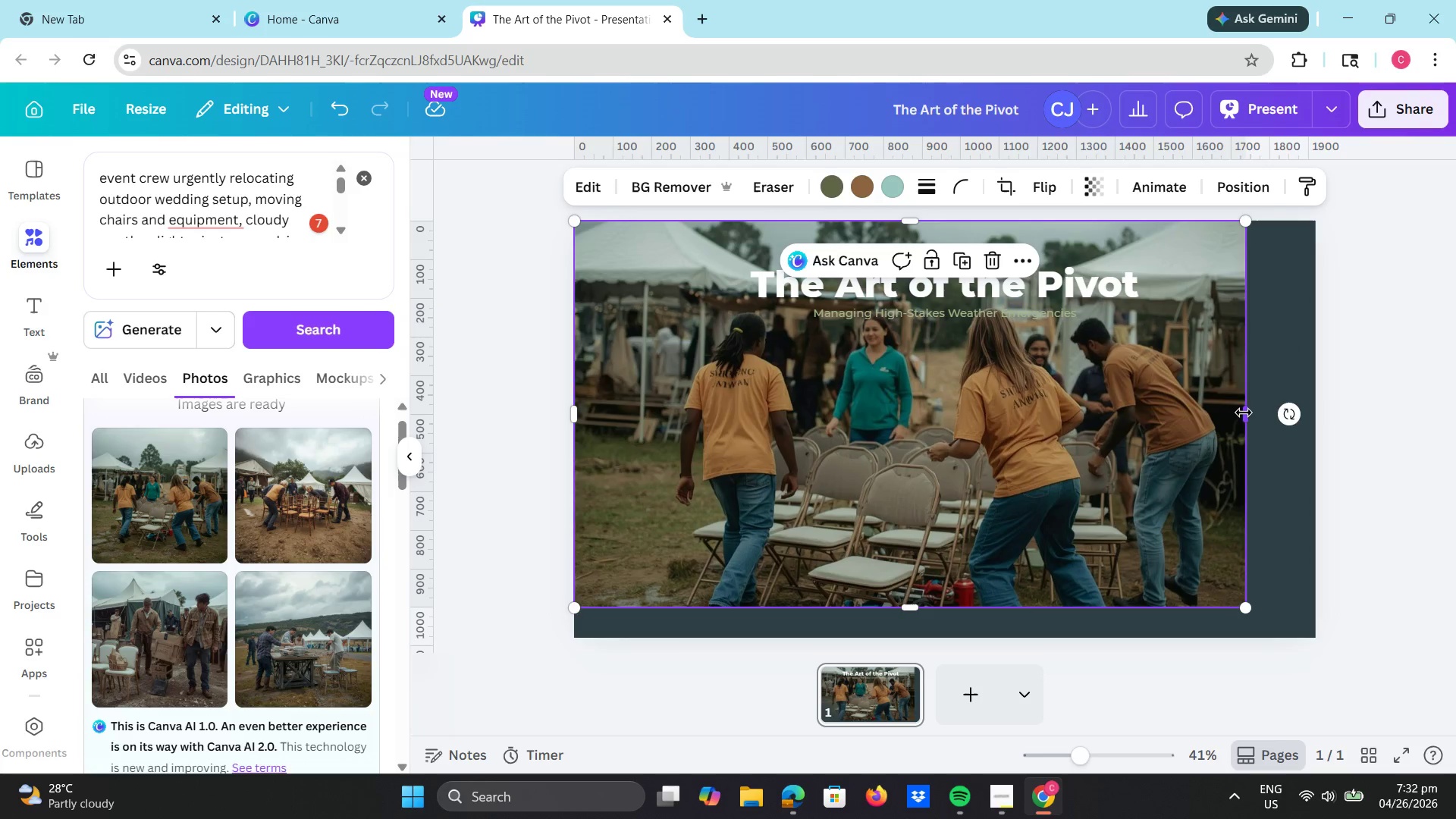 
left_click_drag(start_coordinate=[1244, 413], to_coordinate=[1351, 422])
 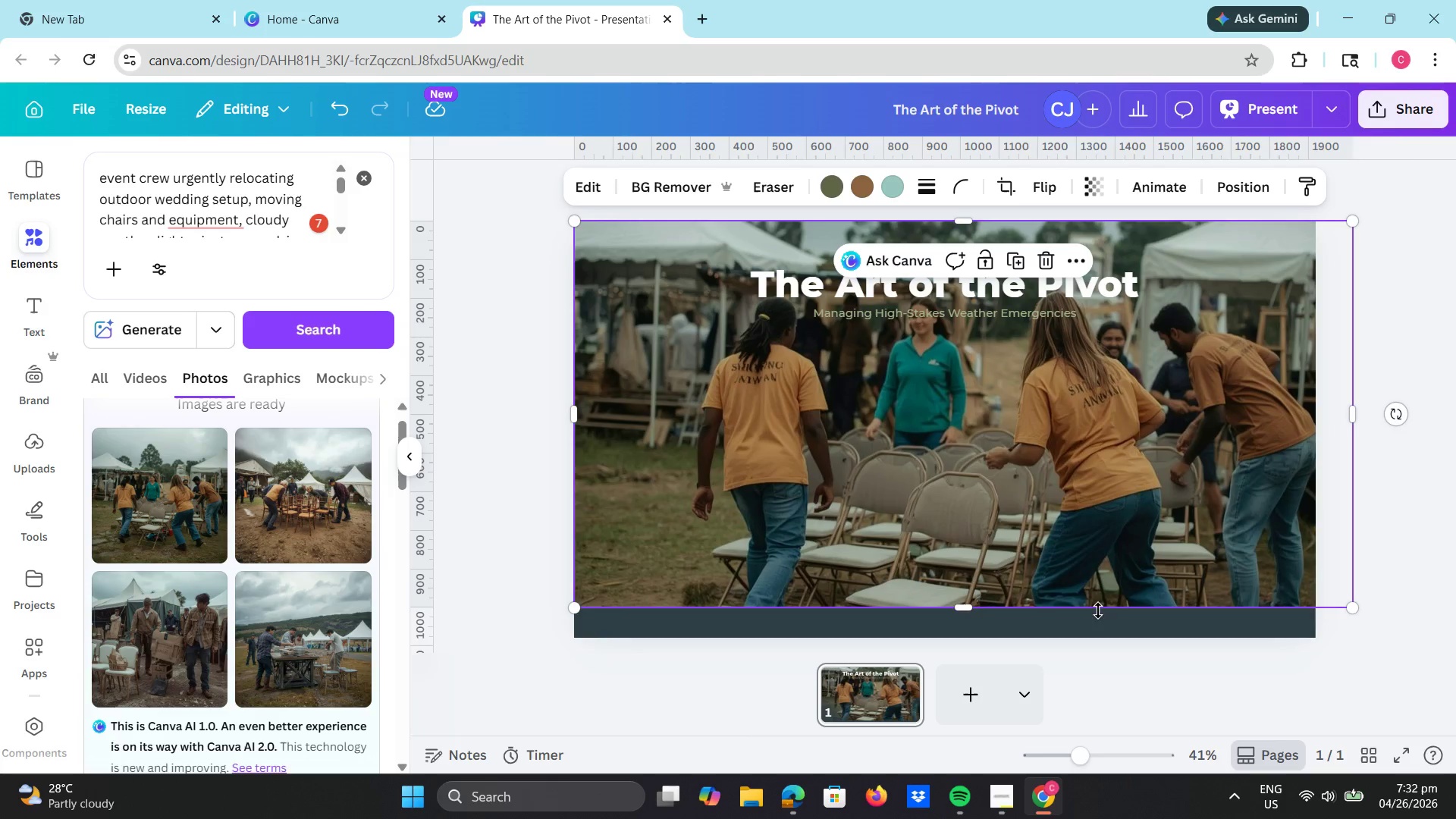 
left_click_drag(start_coordinate=[974, 611], to_coordinate=[975, 642])
 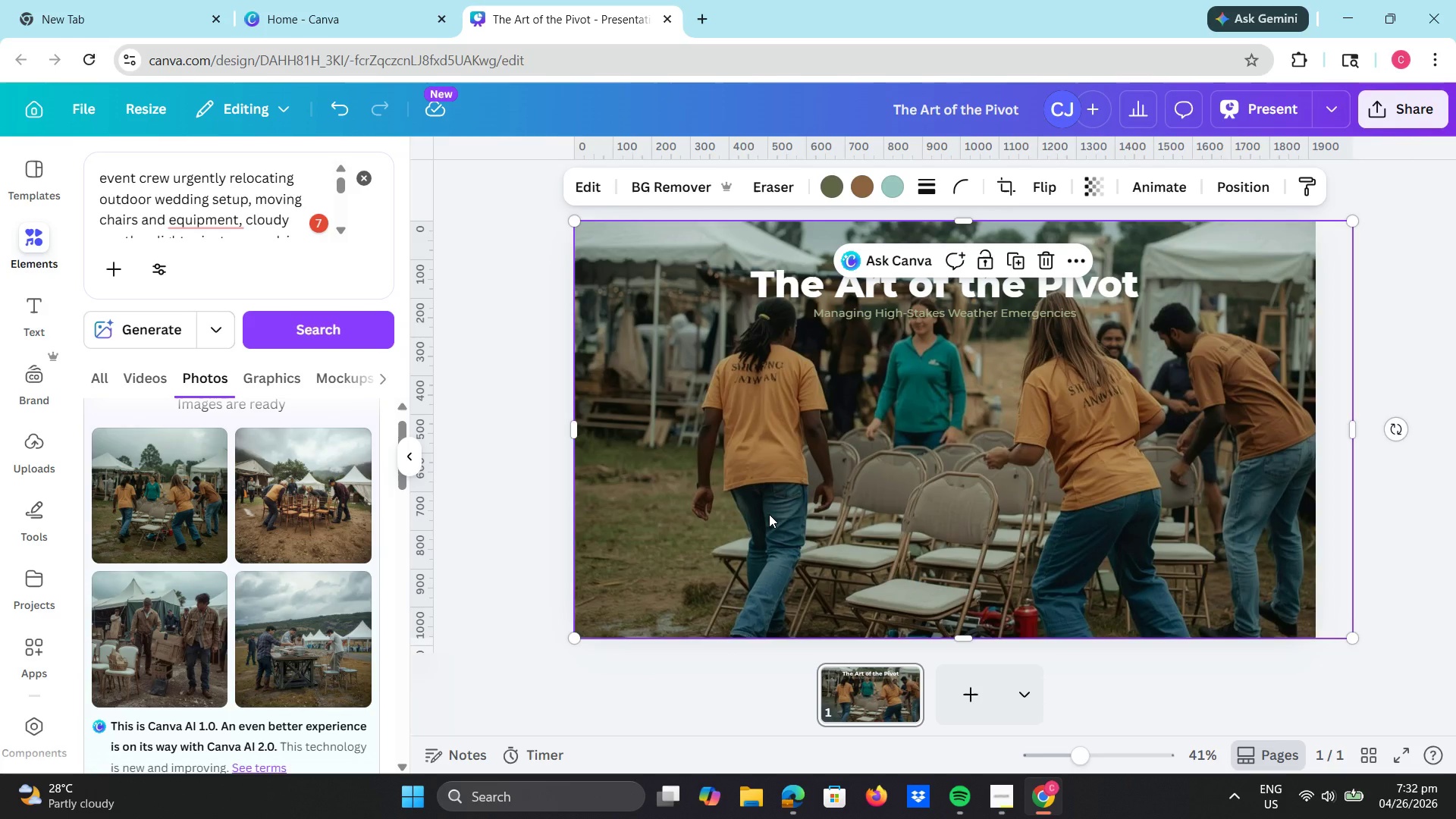 
scroll: coordinate [492, 622], scroll_direction: down, amount: 2.0
 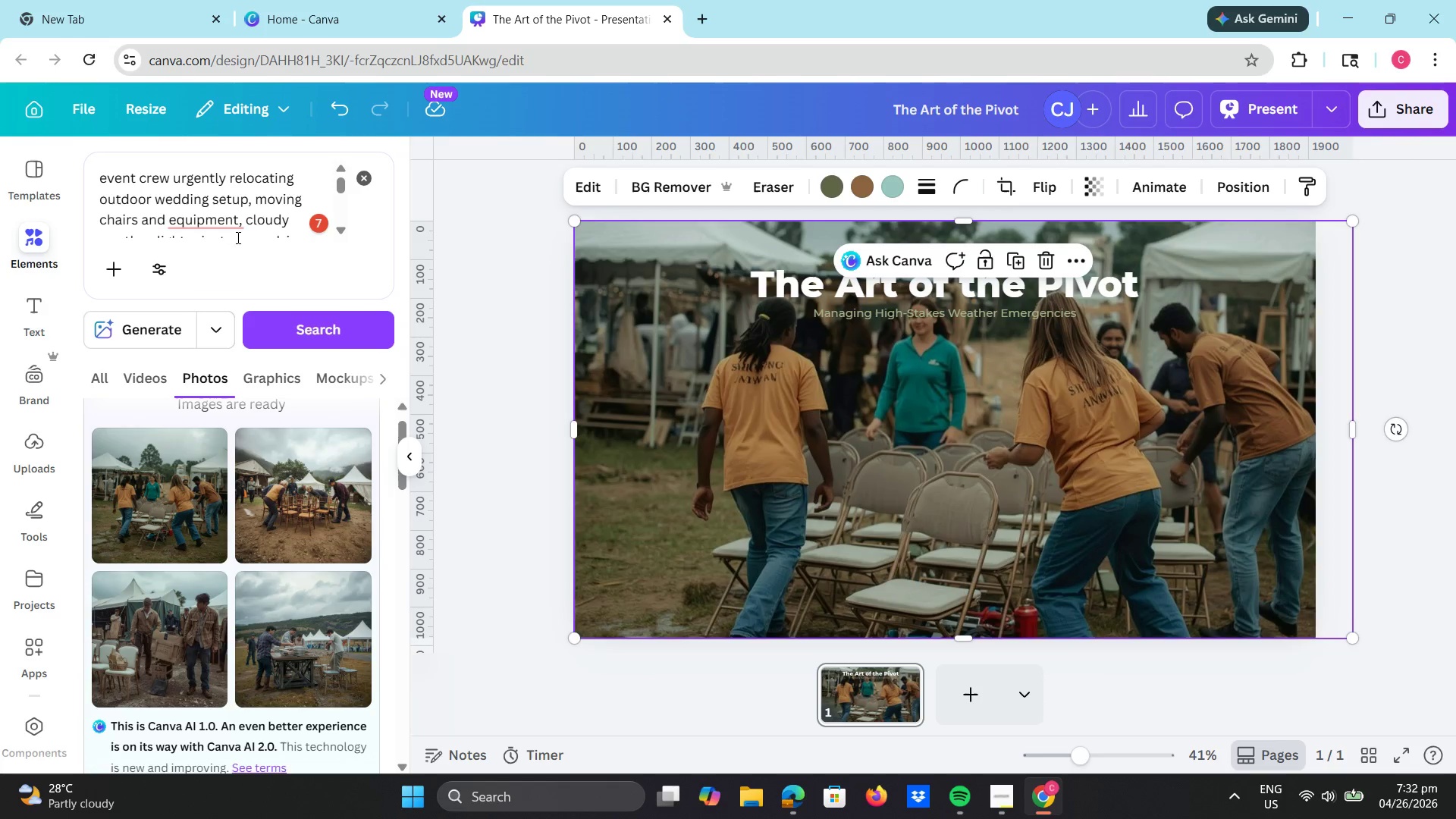 
left_click([254, 217])
 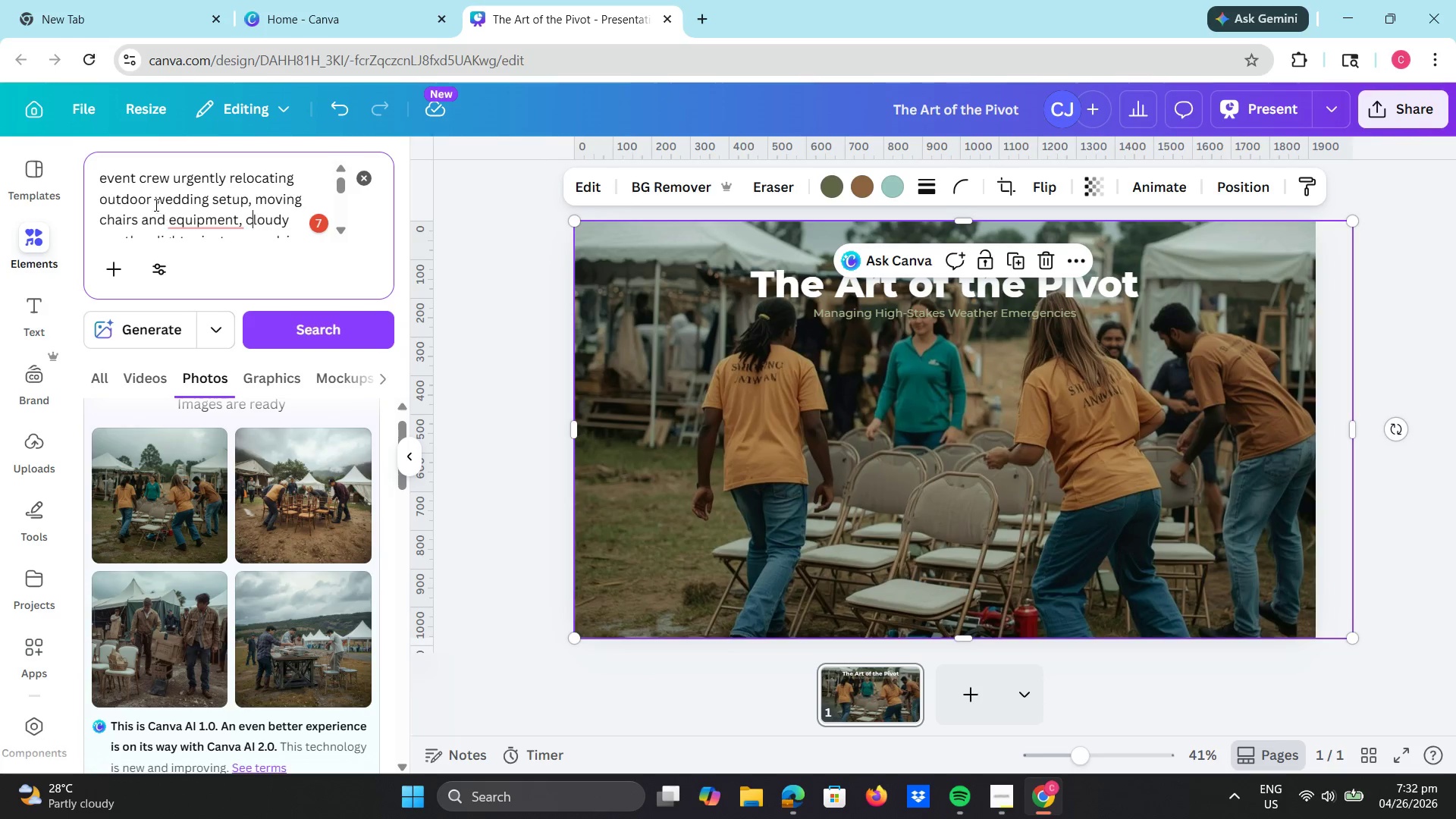 
left_click([154, 202])
 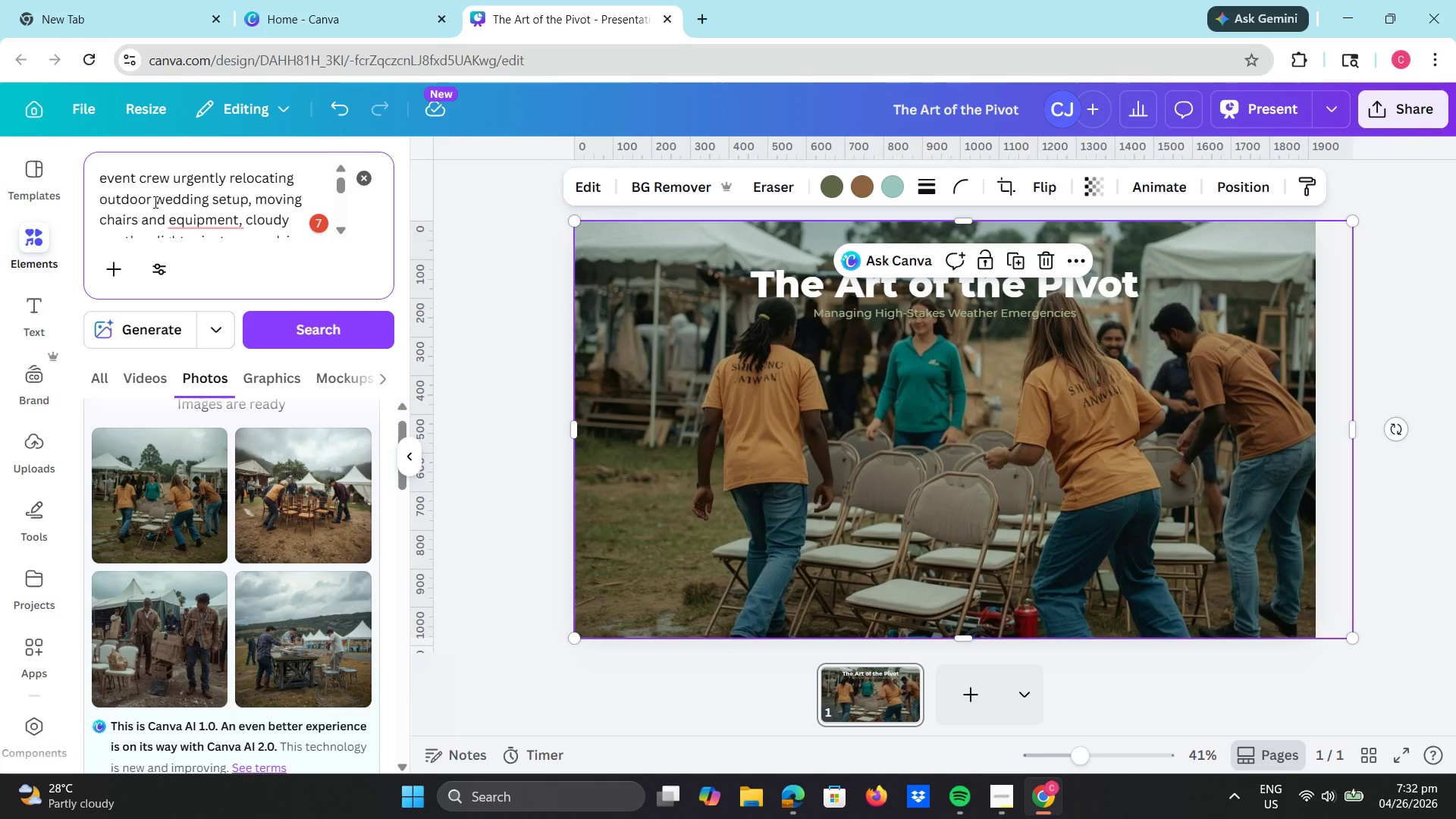 
type(emohasis )
 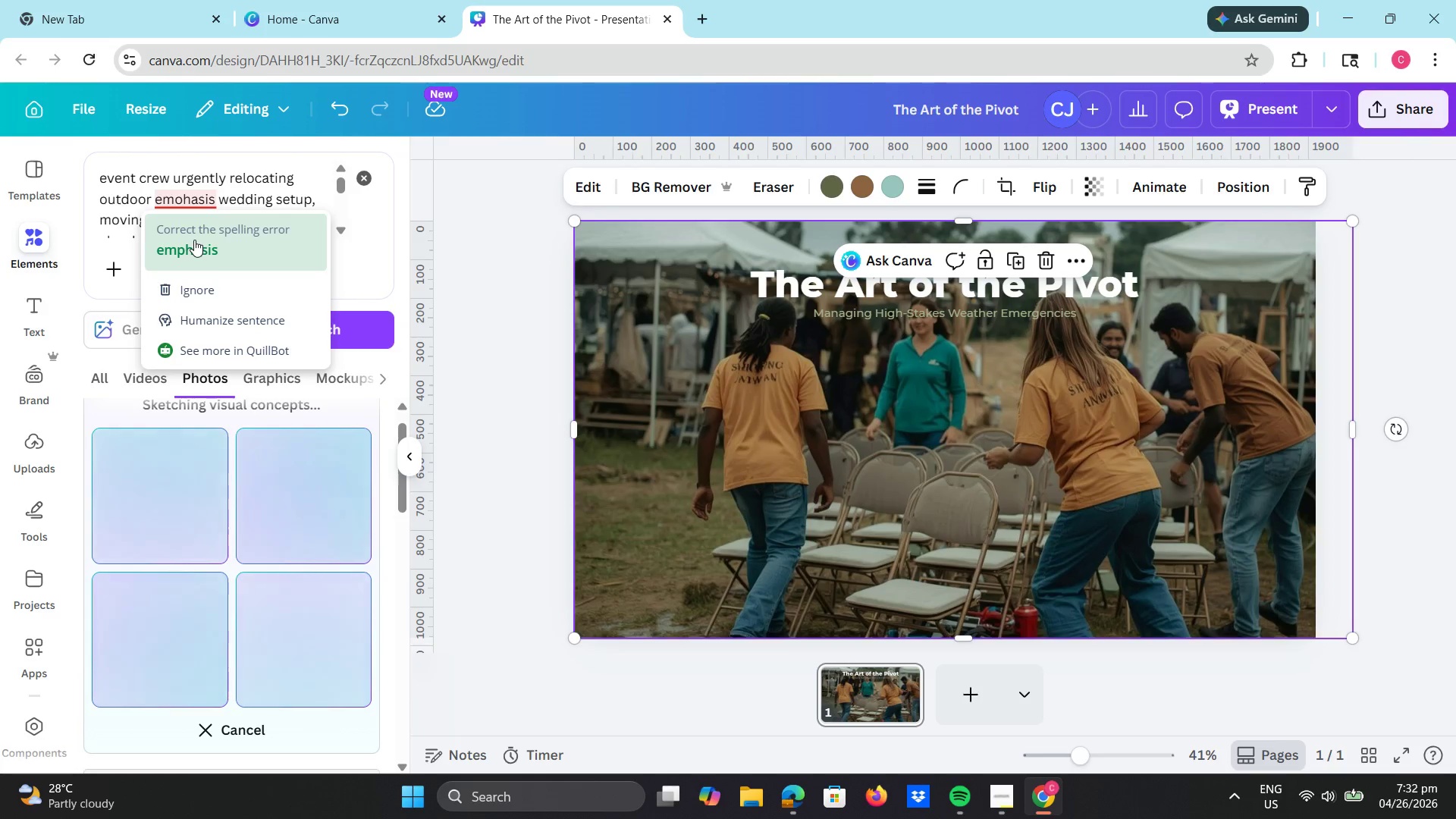 
wait(6.34)
 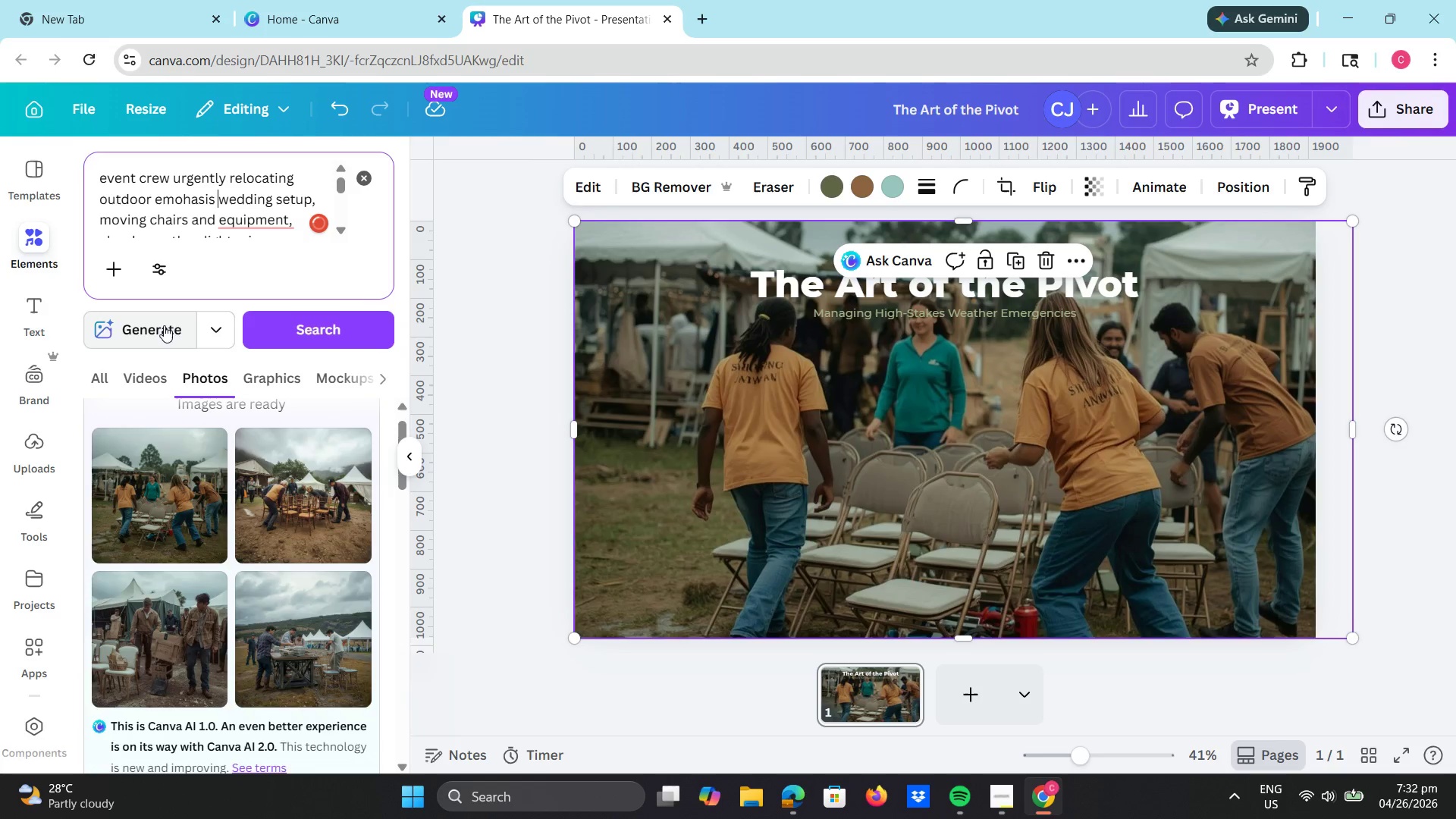 
left_click([839, 447])
 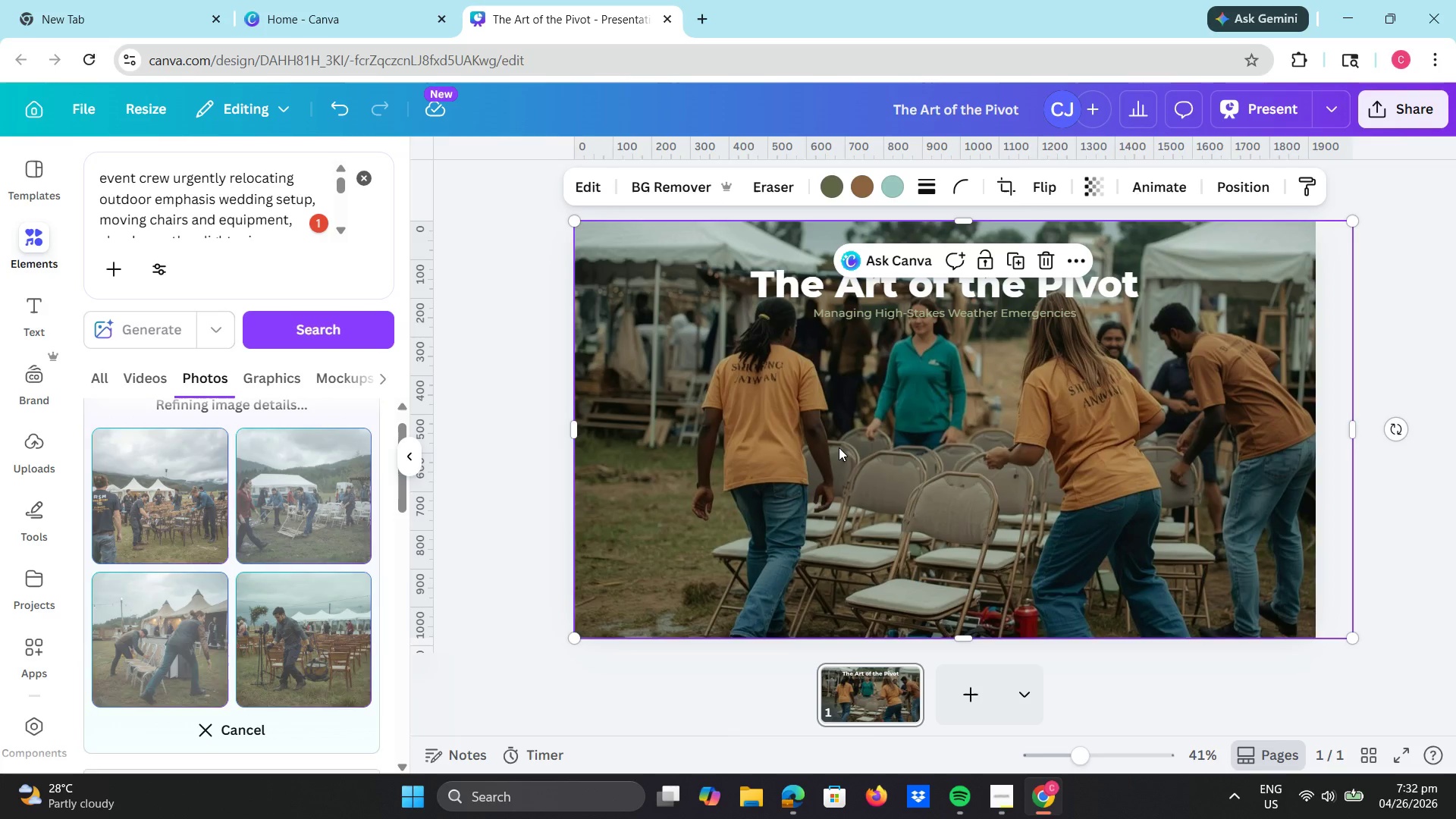 
wait(5.16)
 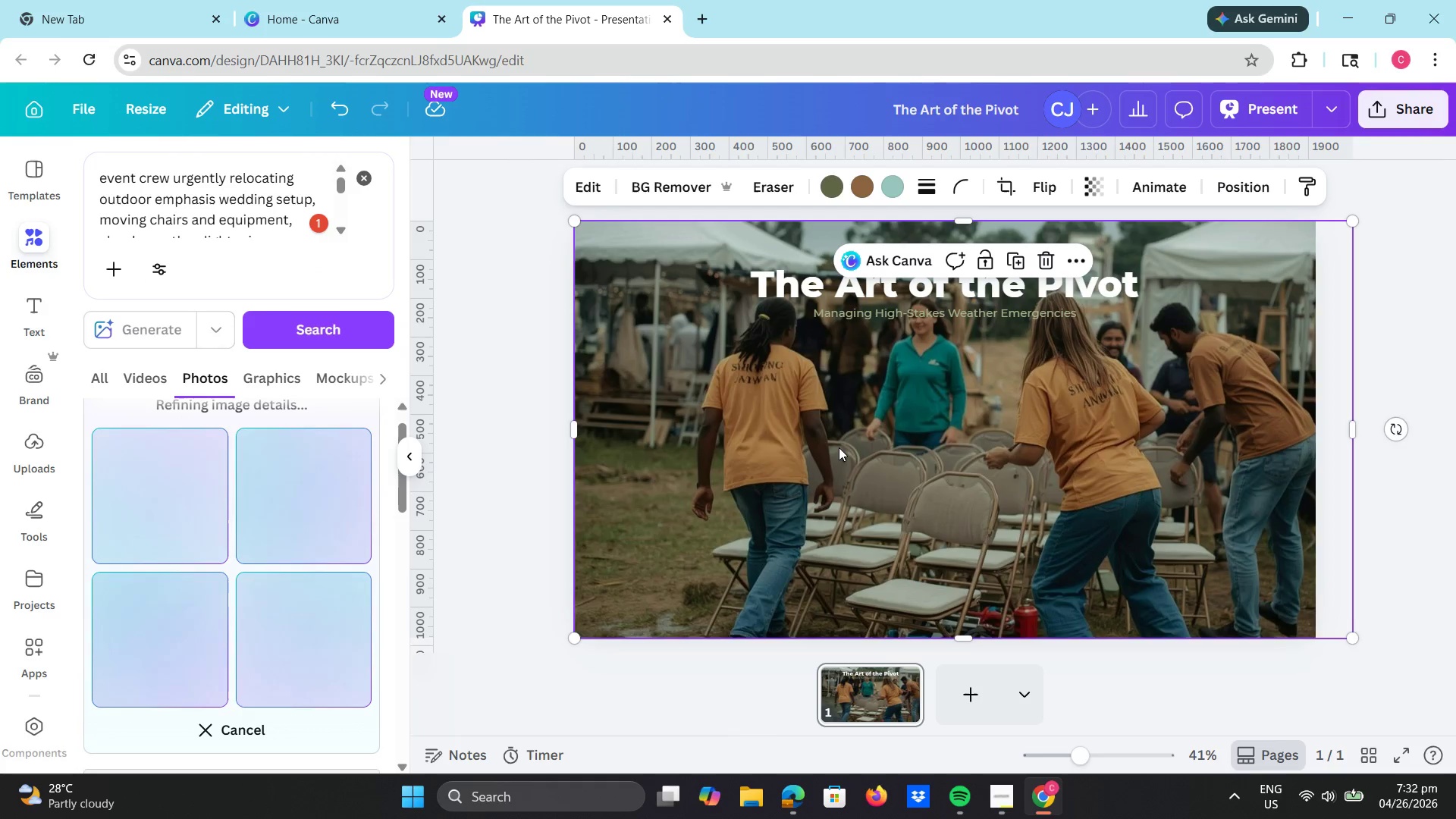 
key(Delete)
 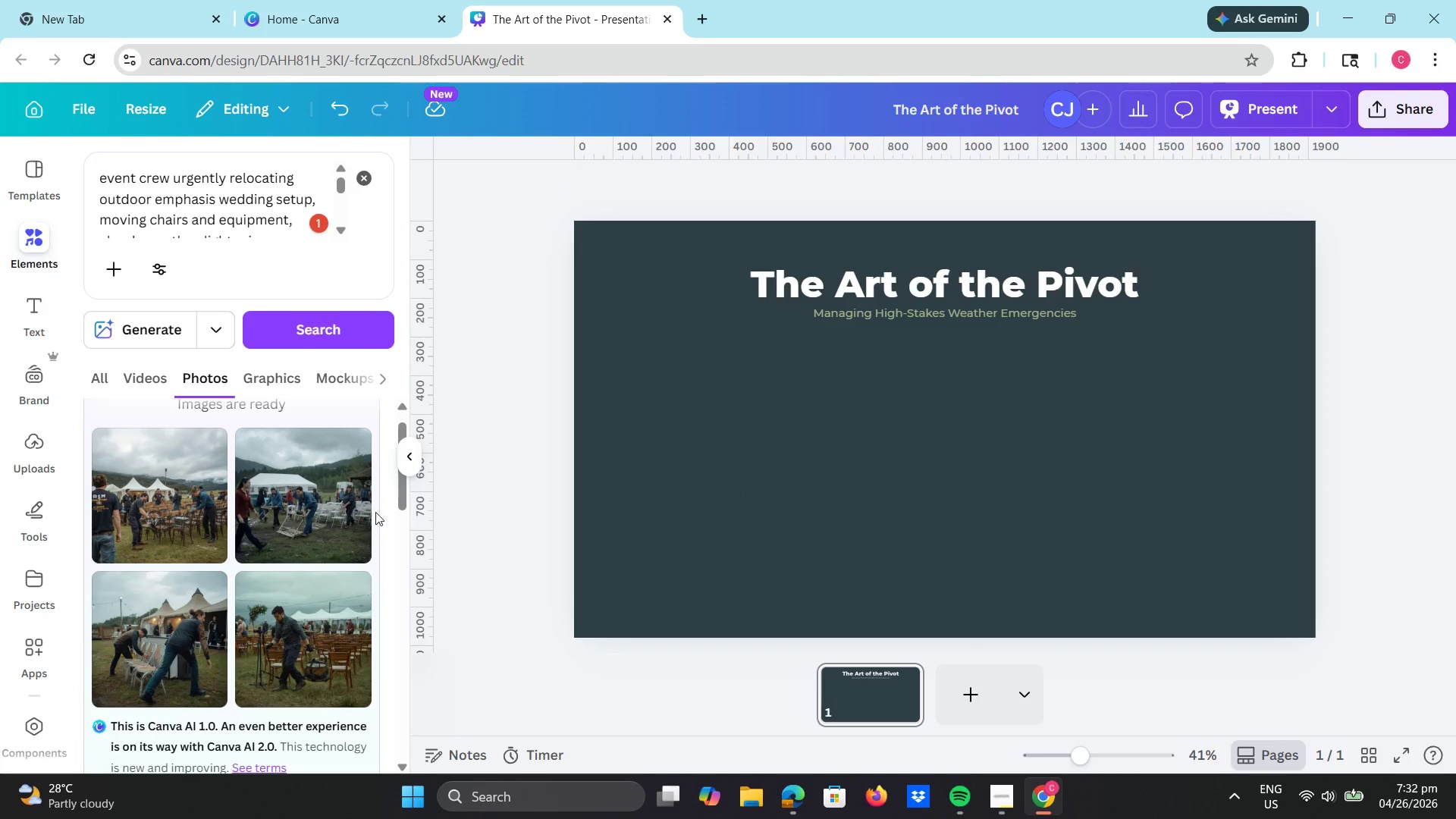 
left_click([322, 509])
 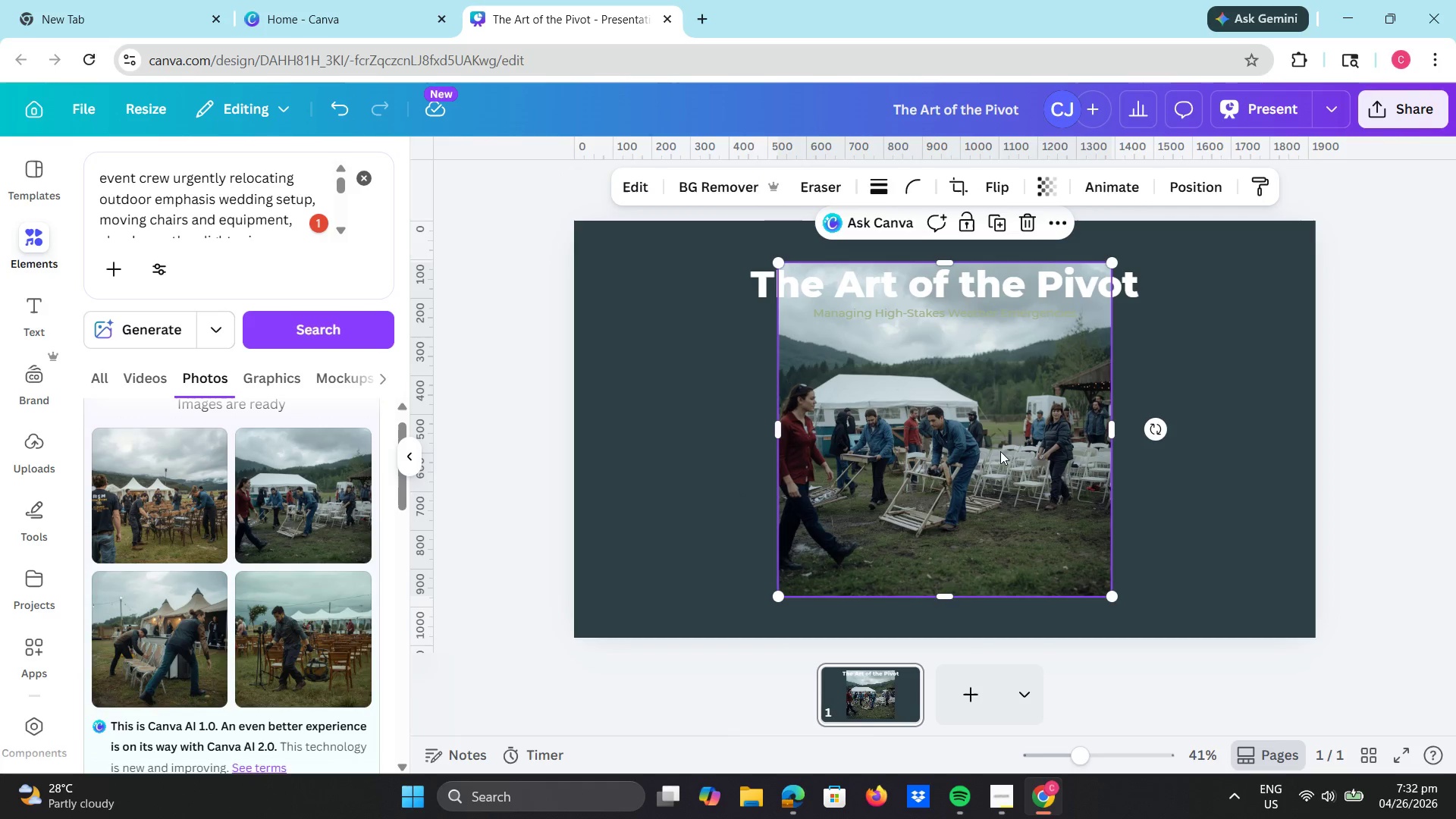 
left_click_drag(start_coordinate=[995, 459], to_coordinate=[800, 423])
 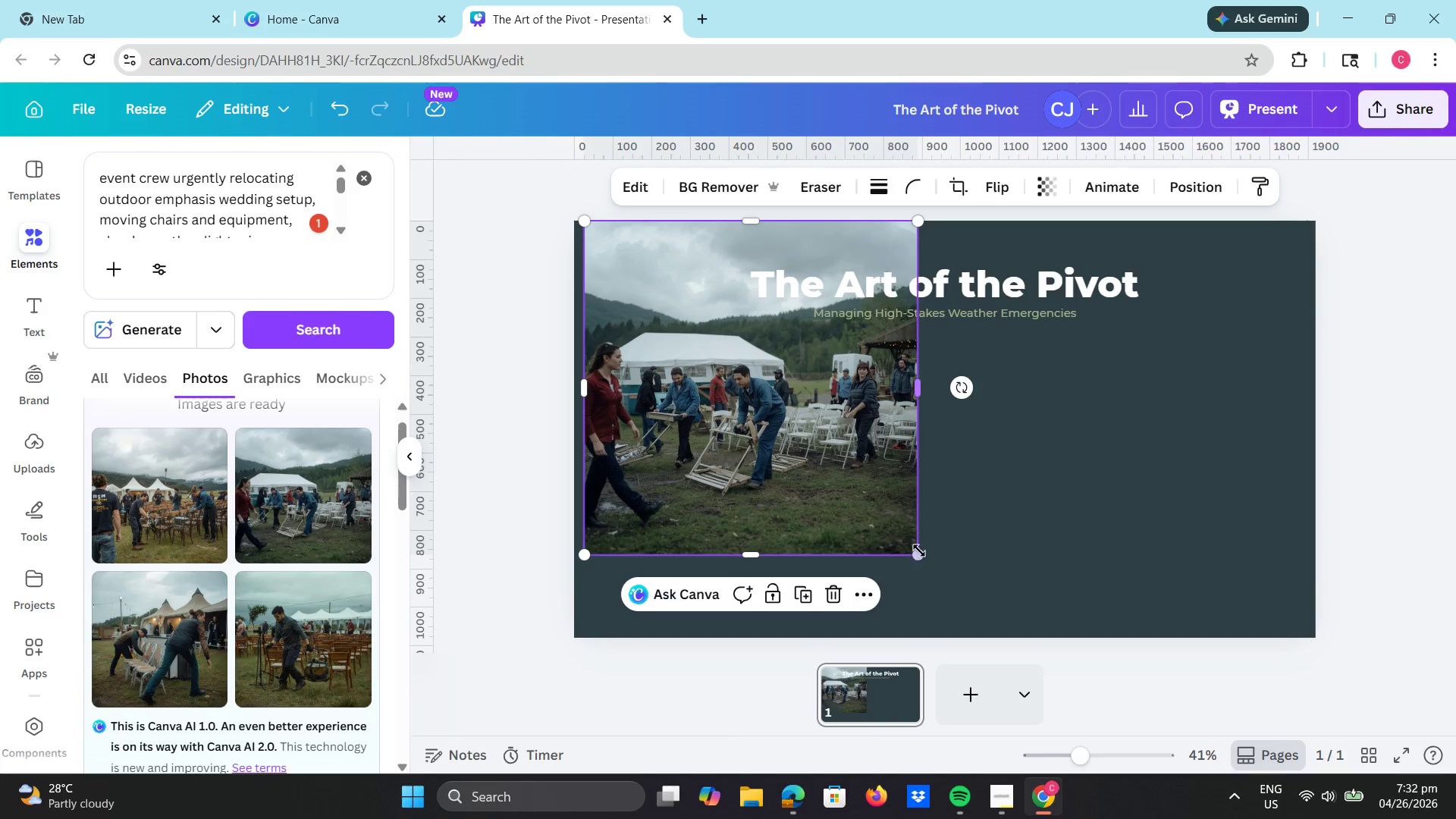 
left_click_drag(start_coordinate=[918, 555], to_coordinate=[1004, 644])
 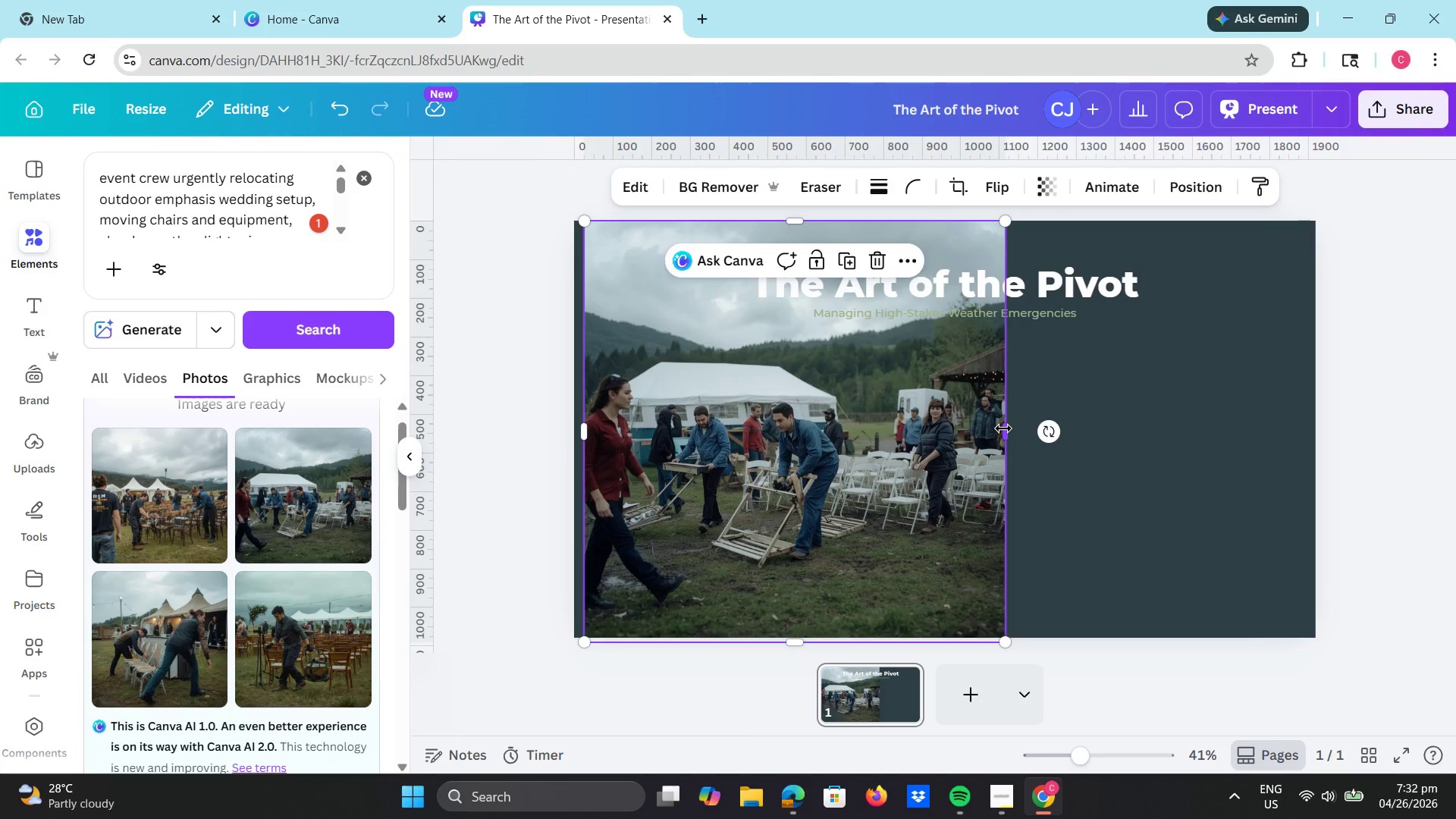 
left_click_drag(start_coordinate=[1003, 428], to_coordinate=[1325, 419])
 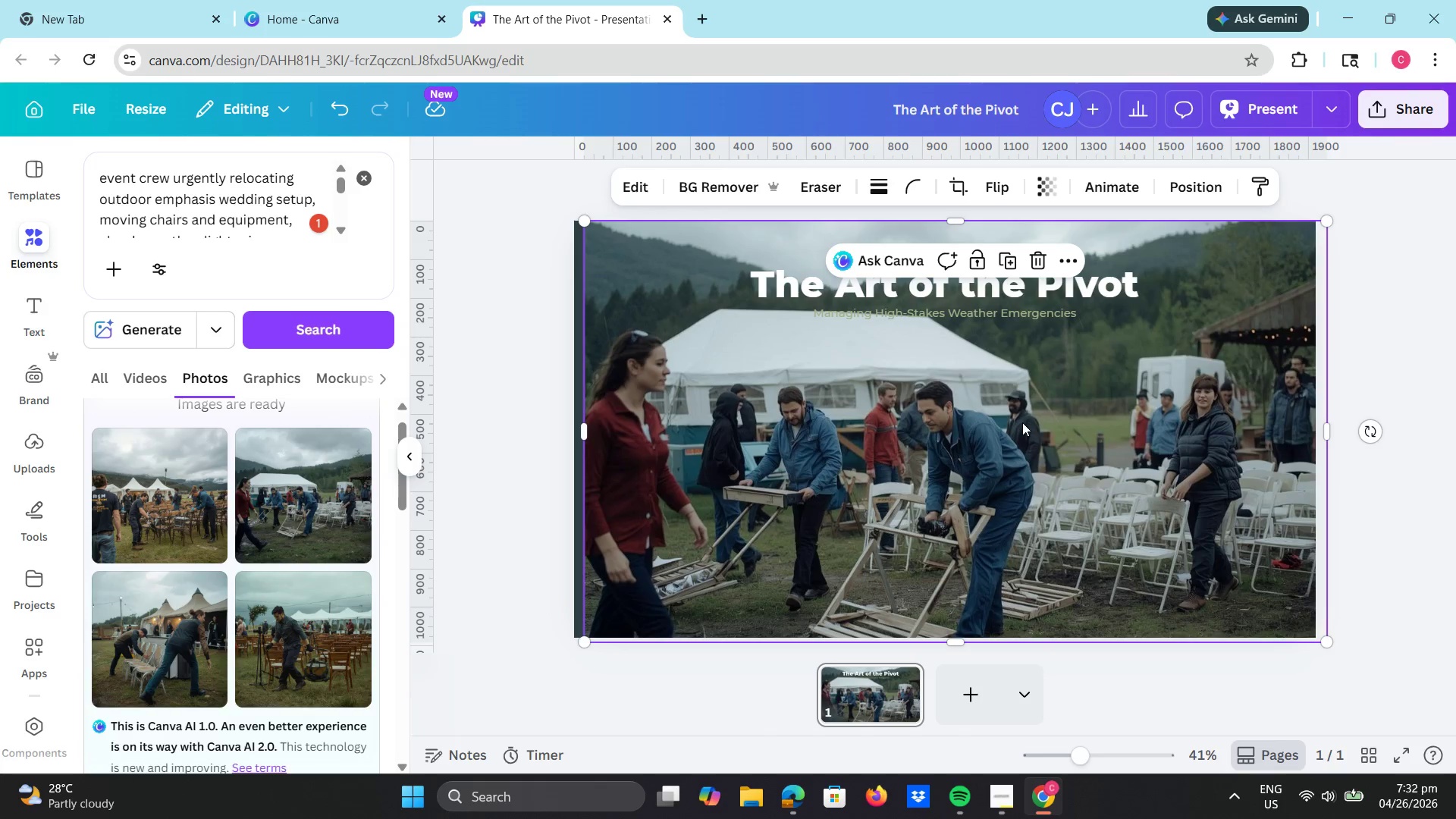 
left_click_drag(start_coordinate=[1022, 422], to_coordinate=[1012, 422])
 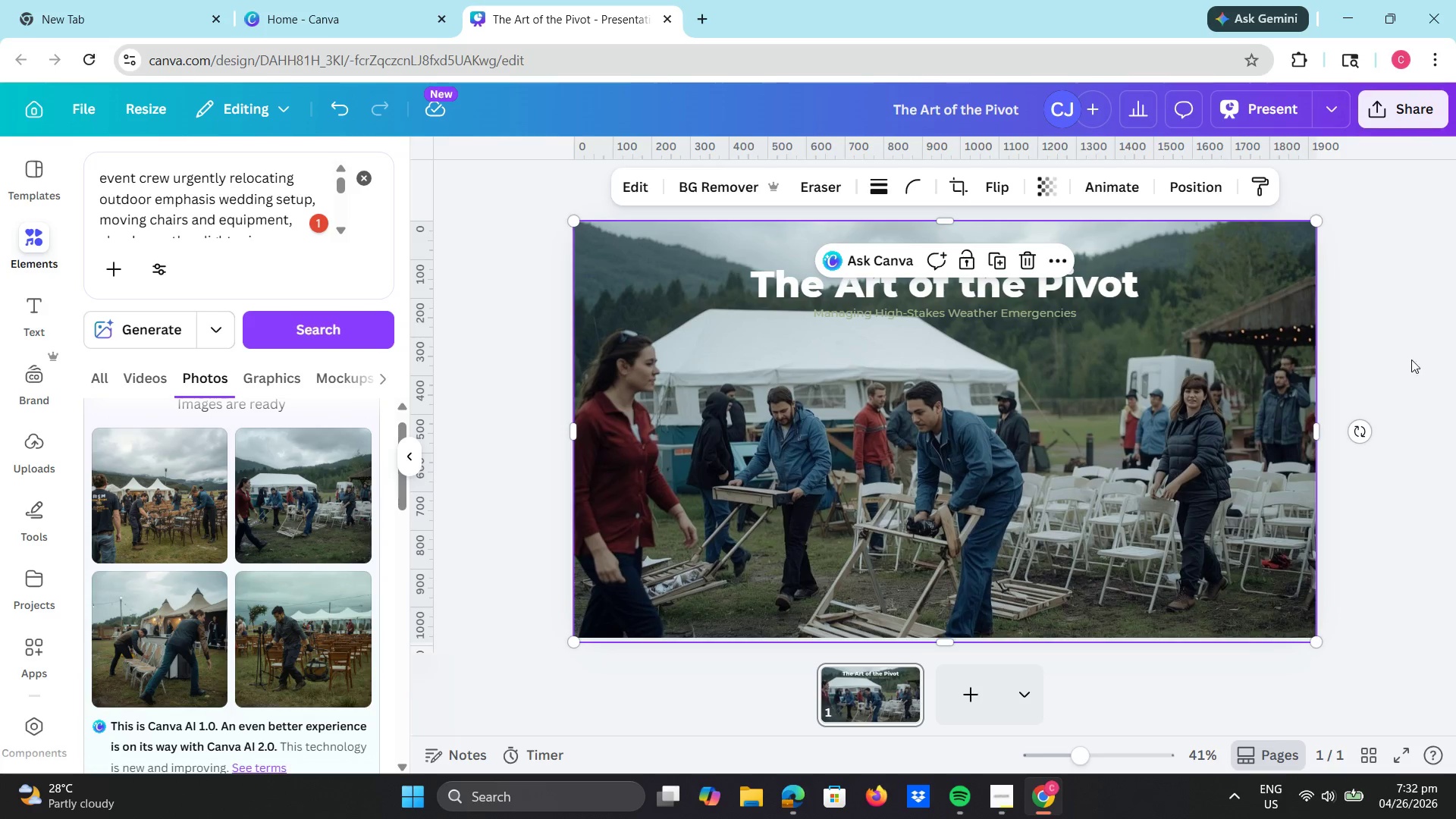 
left_click([1418, 355])
 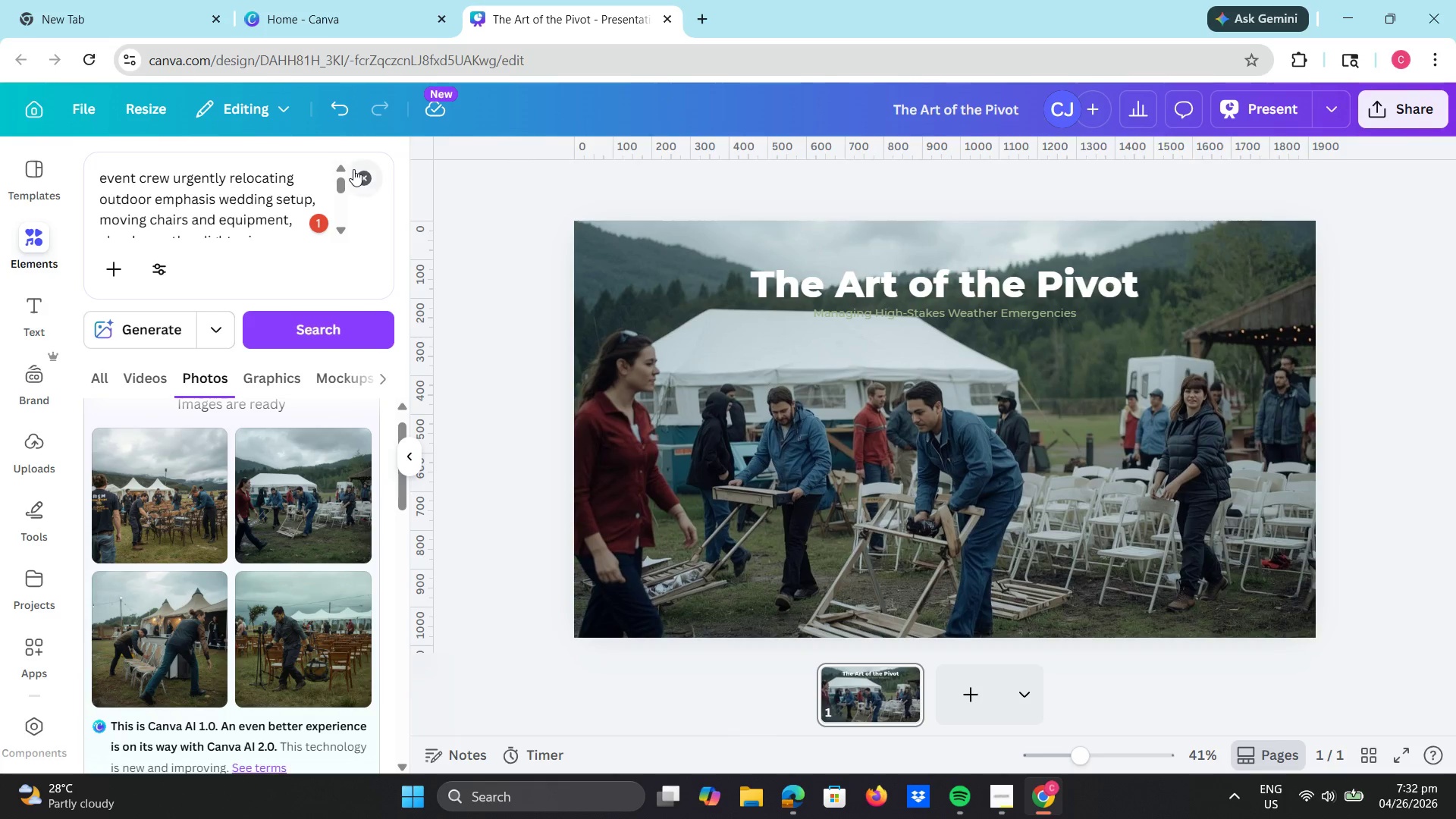 
left_click([365, 174])
 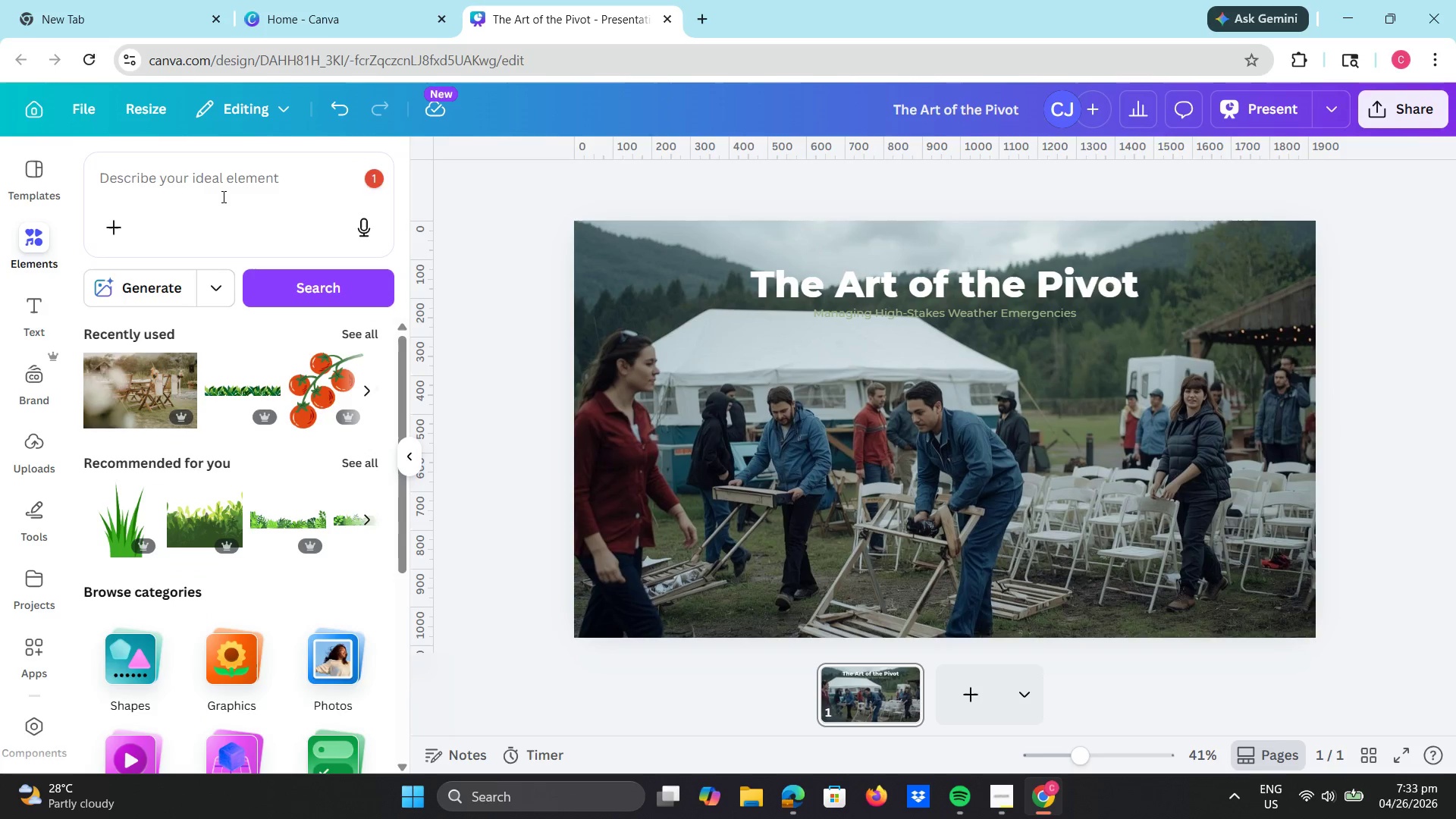 
left_click([222, 195])
 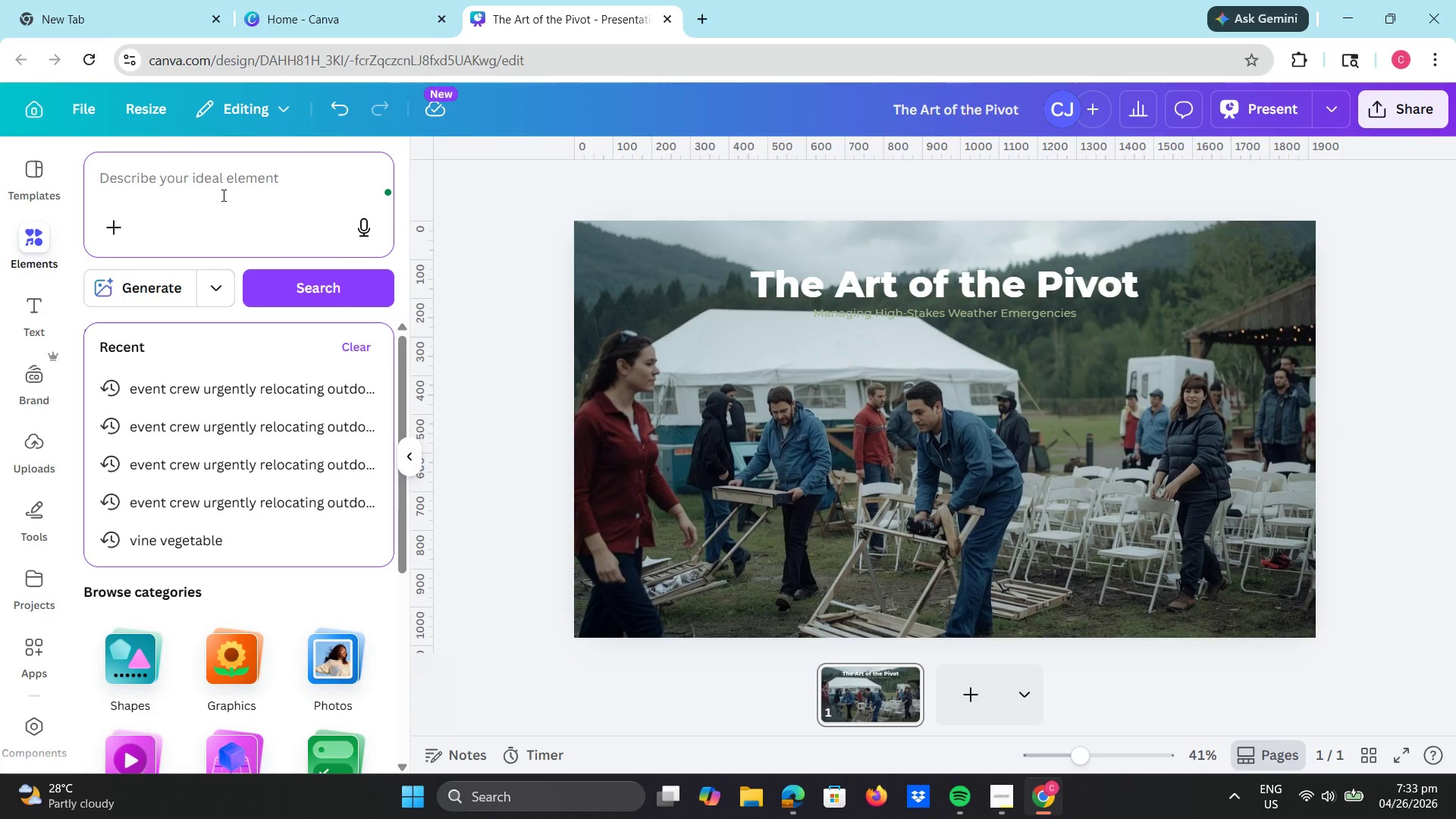 
type(rectangle )
 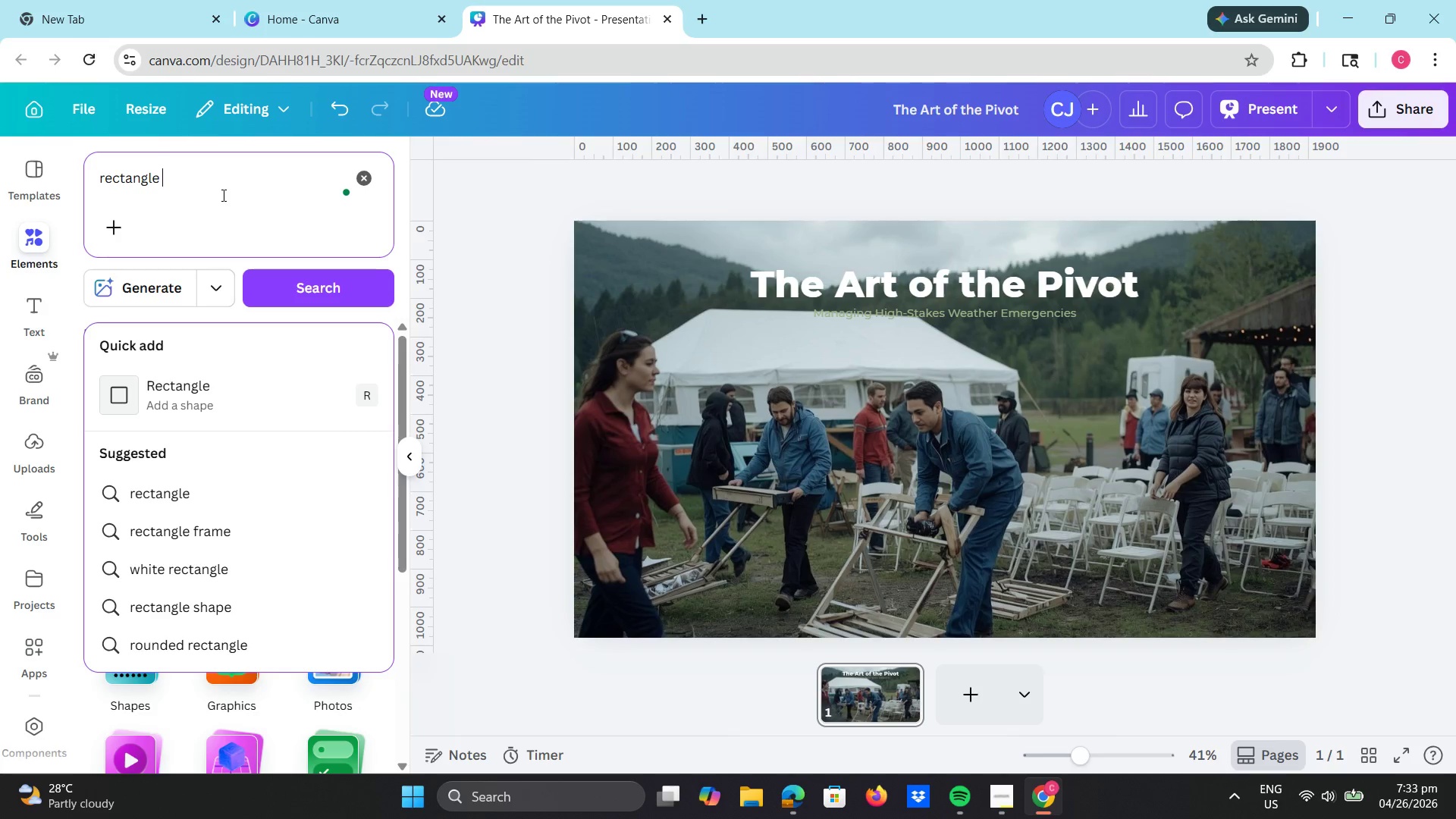 
left_click([213, 488])
 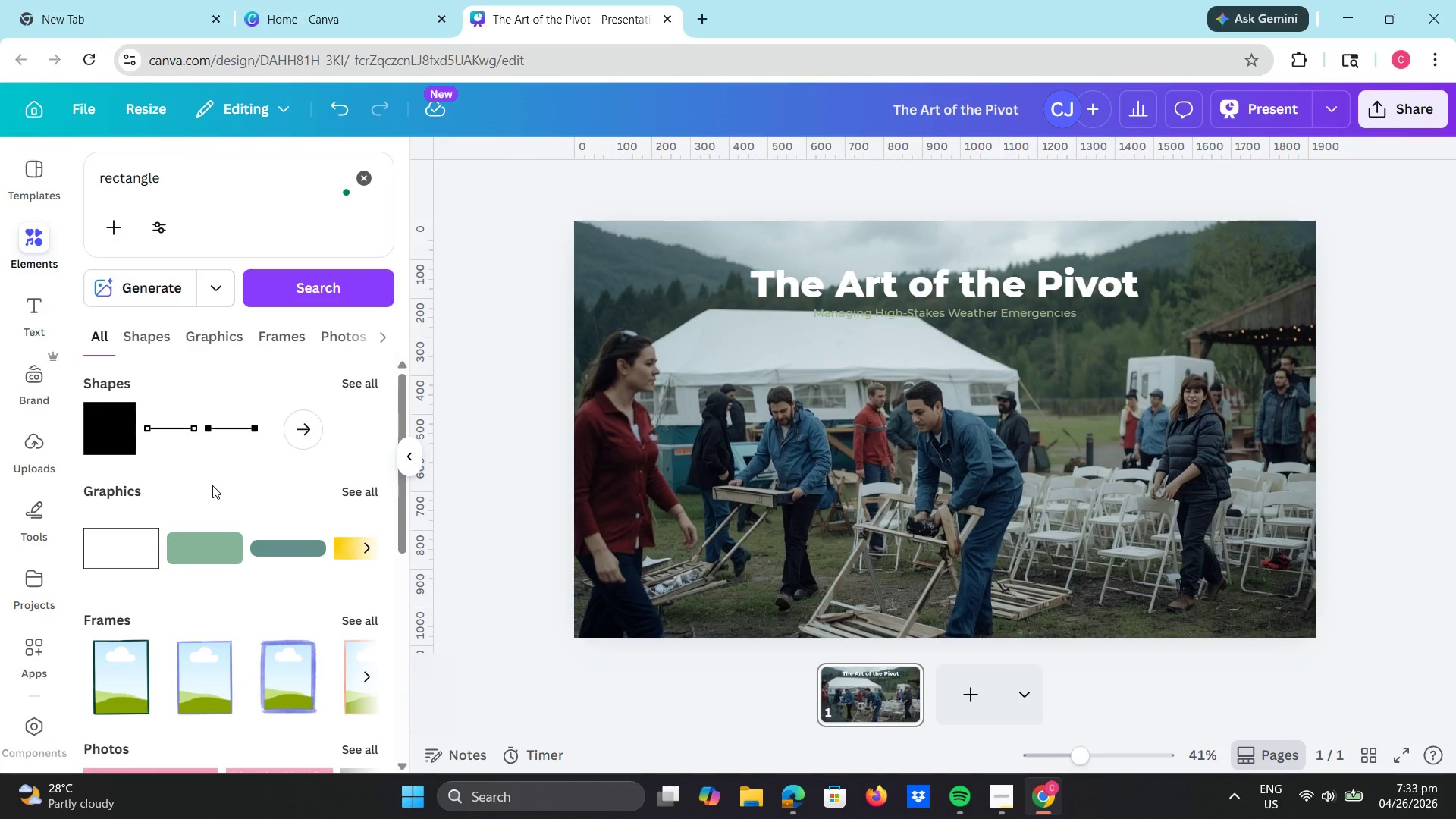 
wait(9.42)
 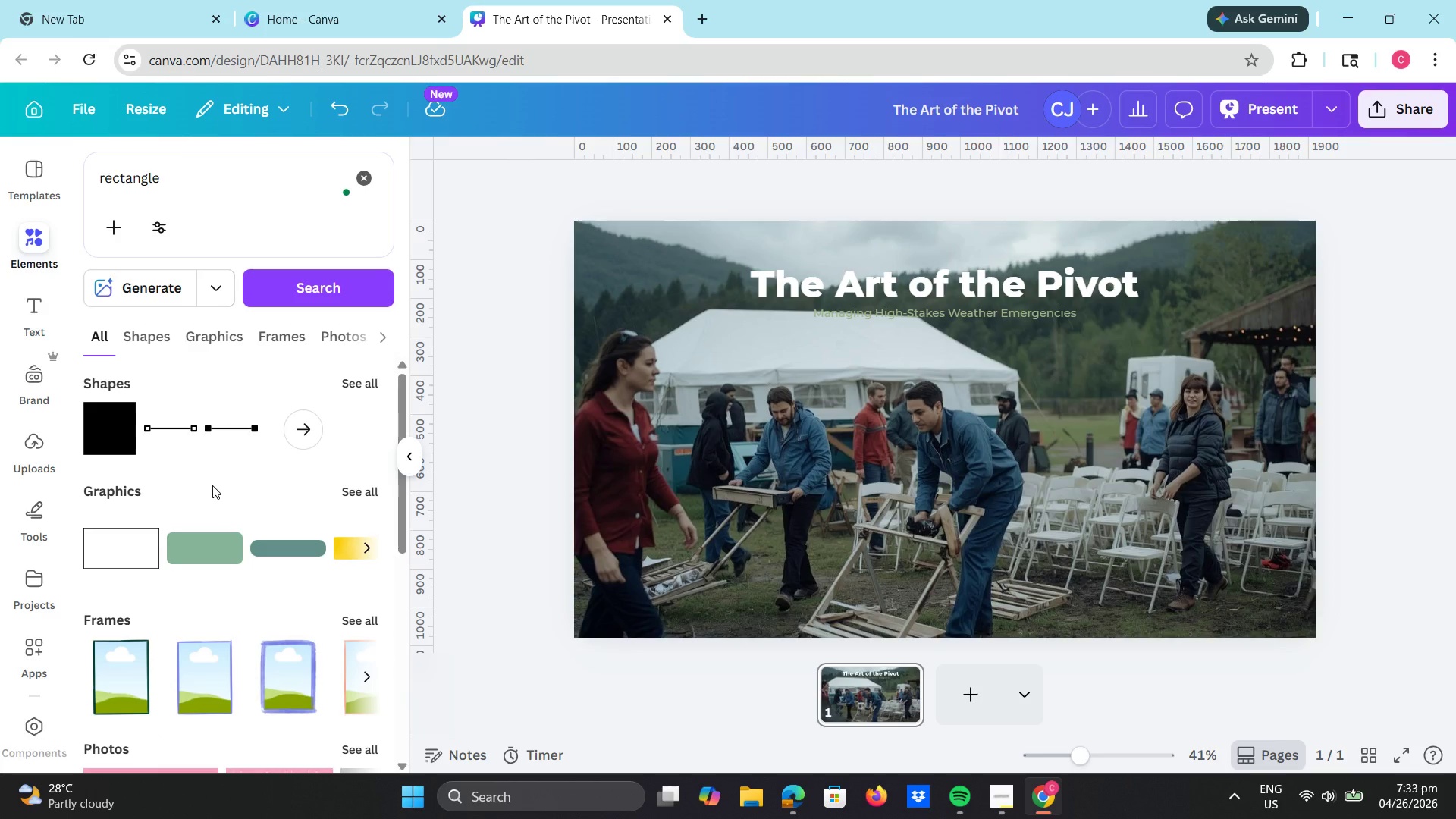 
left_click([228, 550])
 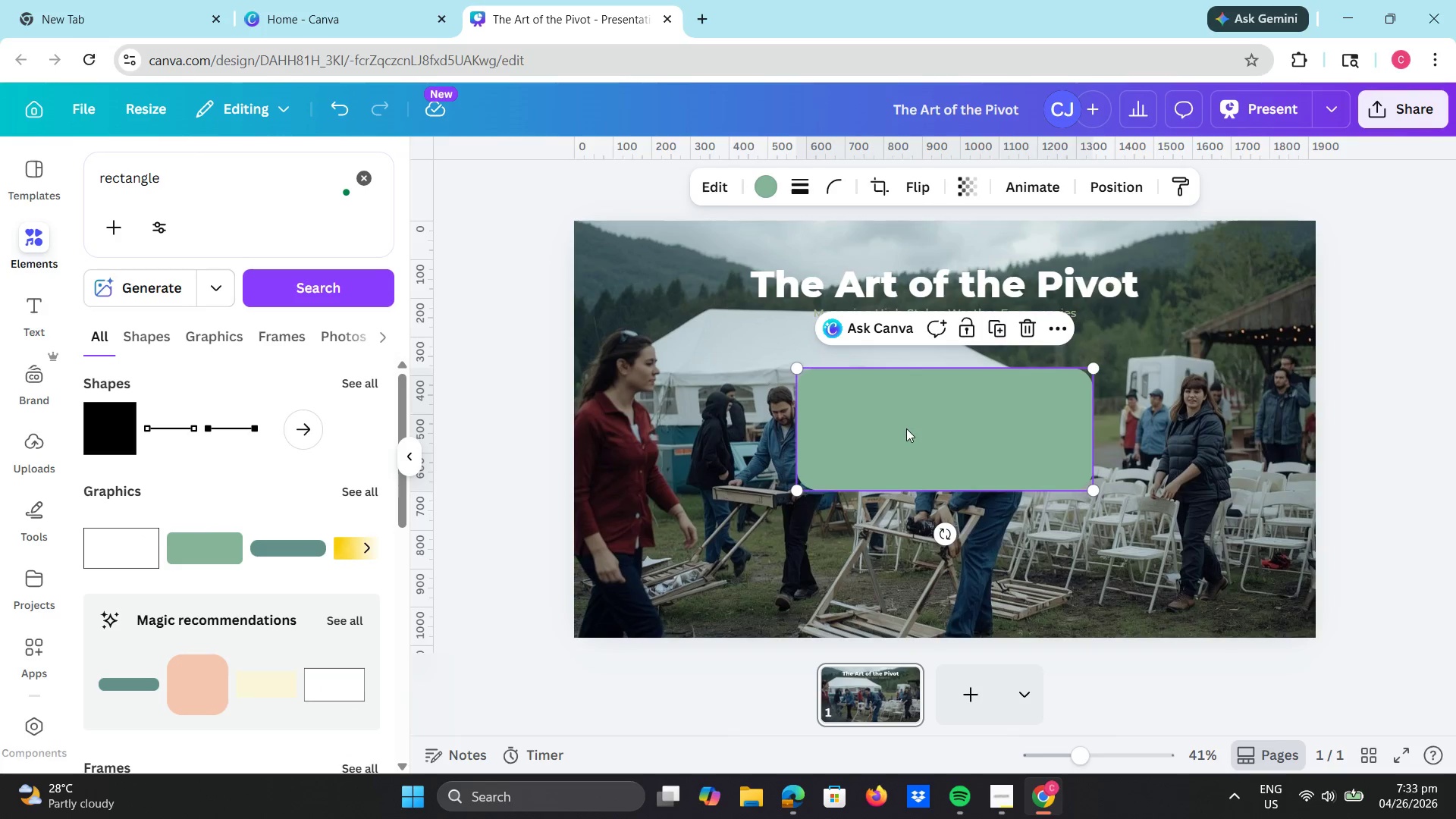 
left_click_drag(start_coordinate=[906, 428], to_coordinate=[681, 271])
 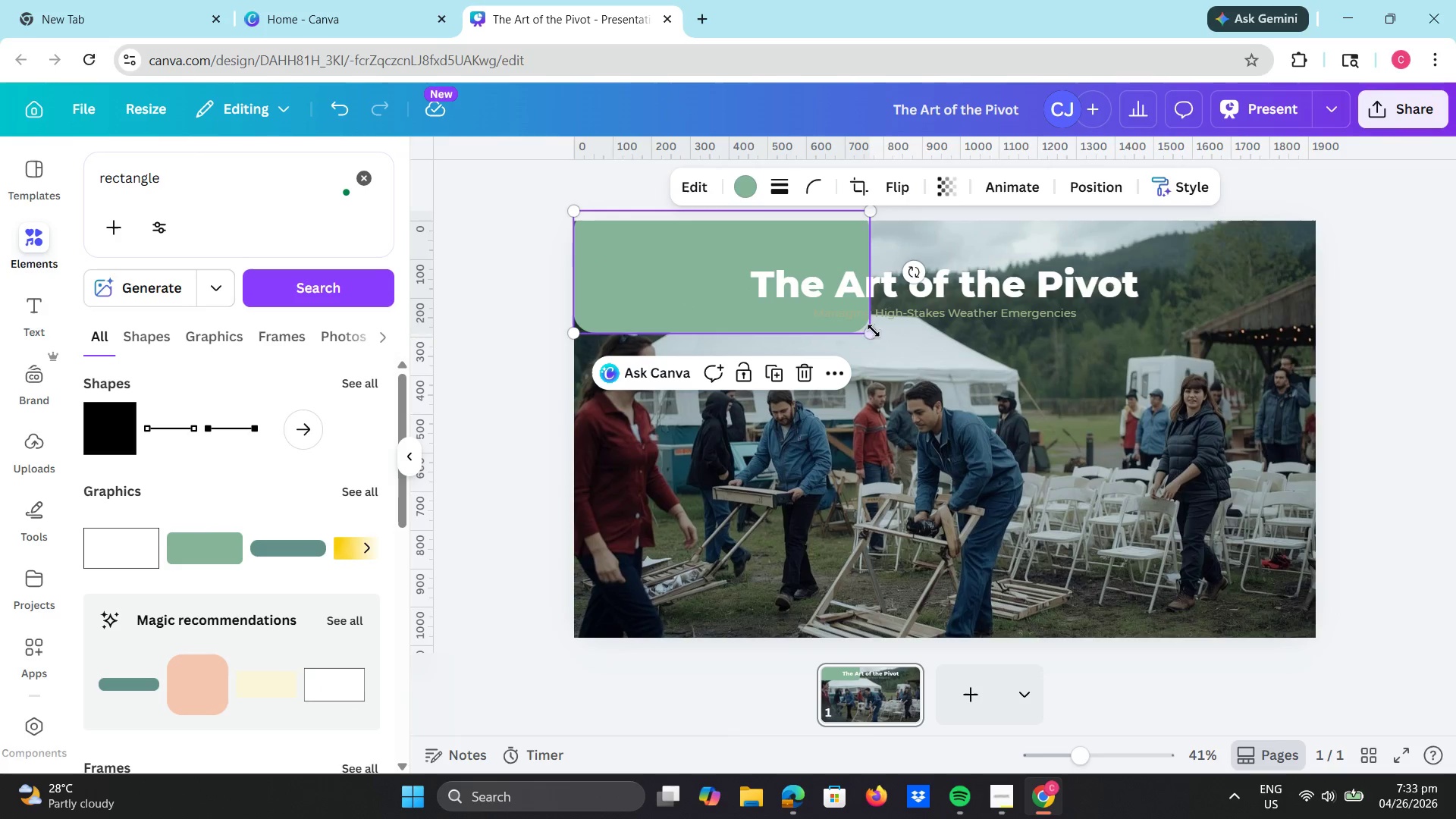 
left_click_drag(start_coordinate=[873, 332], to_coordinate=[1404, 639])
 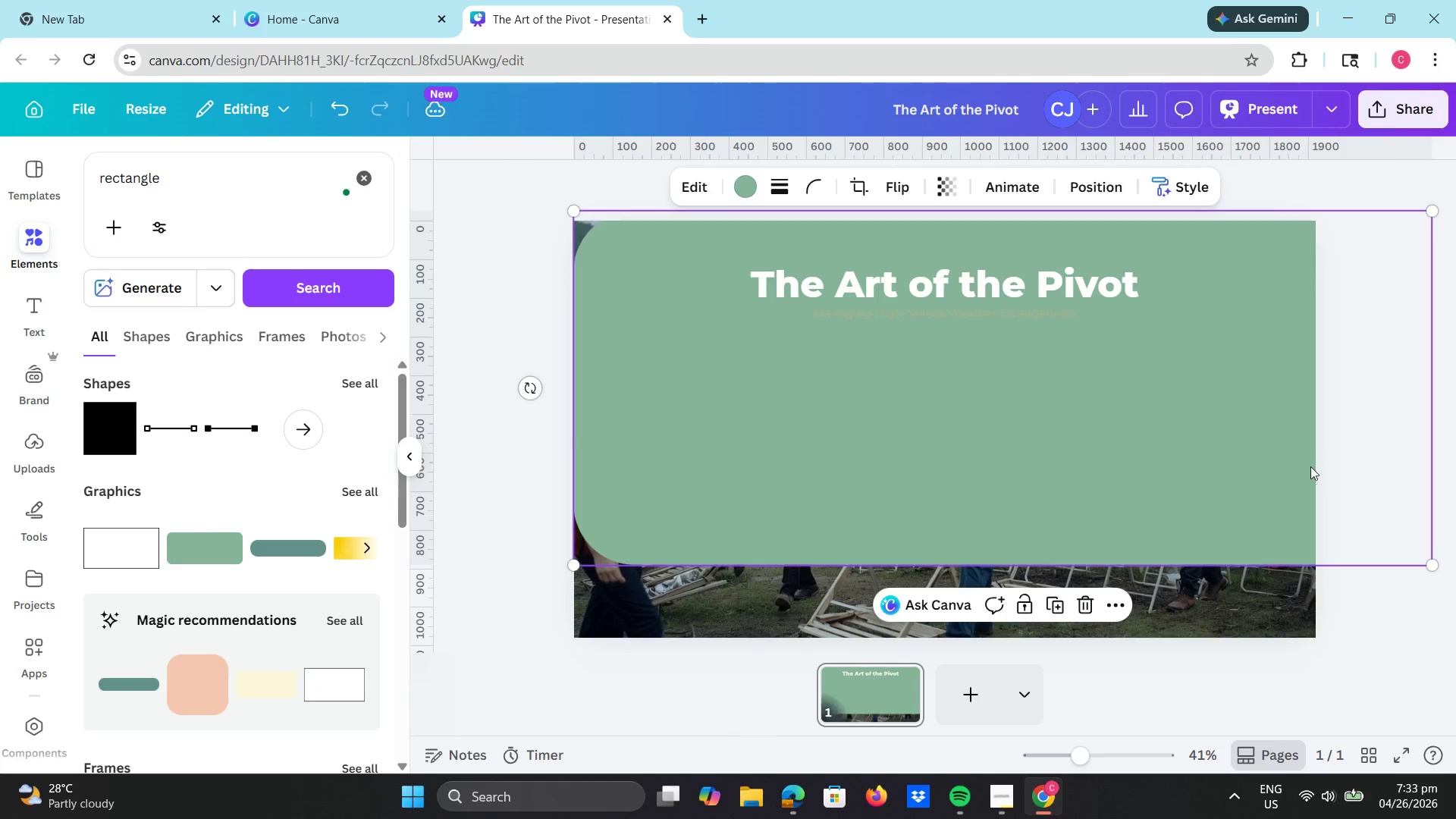 
left_click_drag(start_coordinate=[1307, 466], to_coordinate=[1261, 479])
 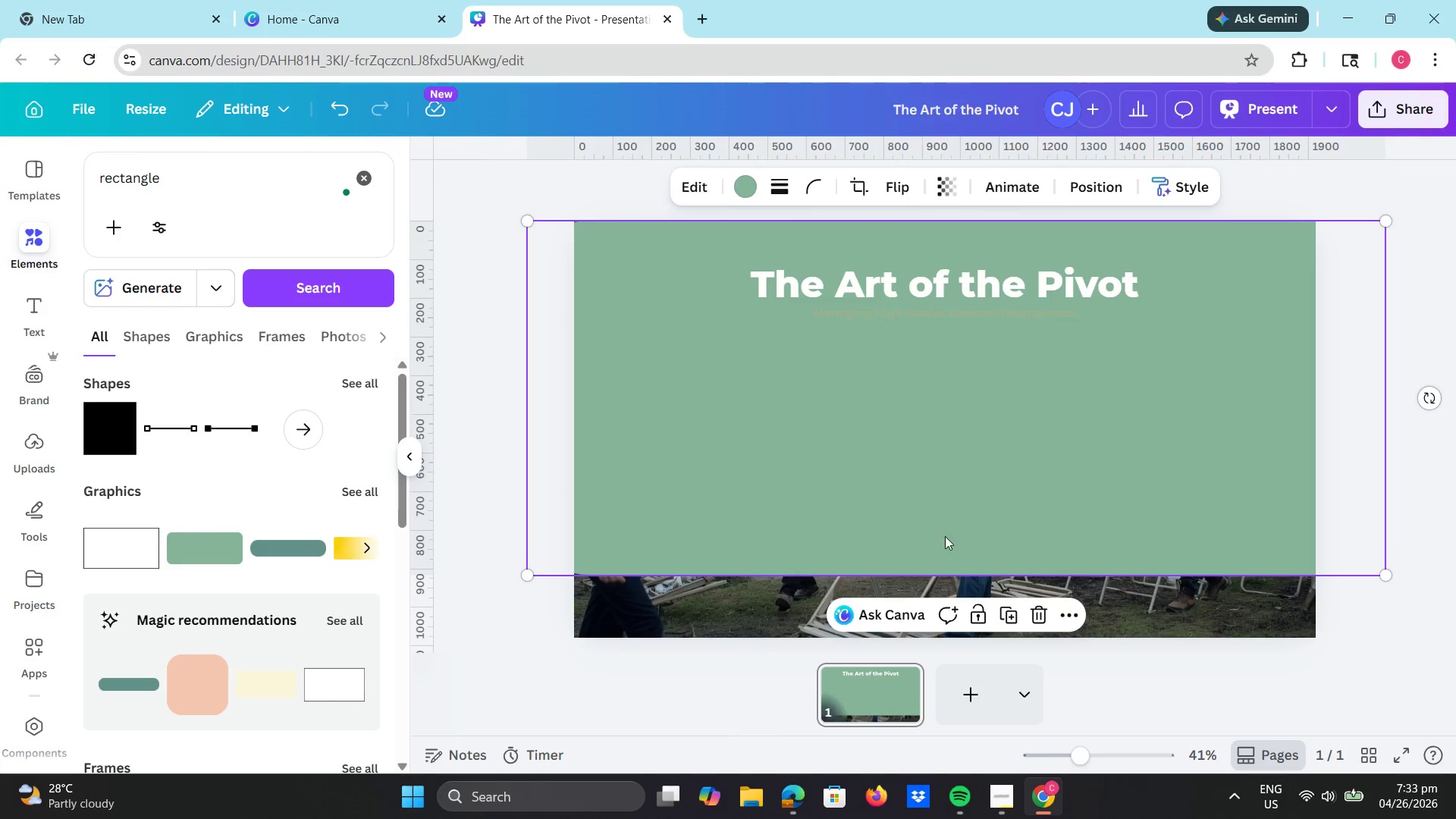 
left_click_drag(start_coordinate=[522, 574], to_coordinate=[358, 684])
 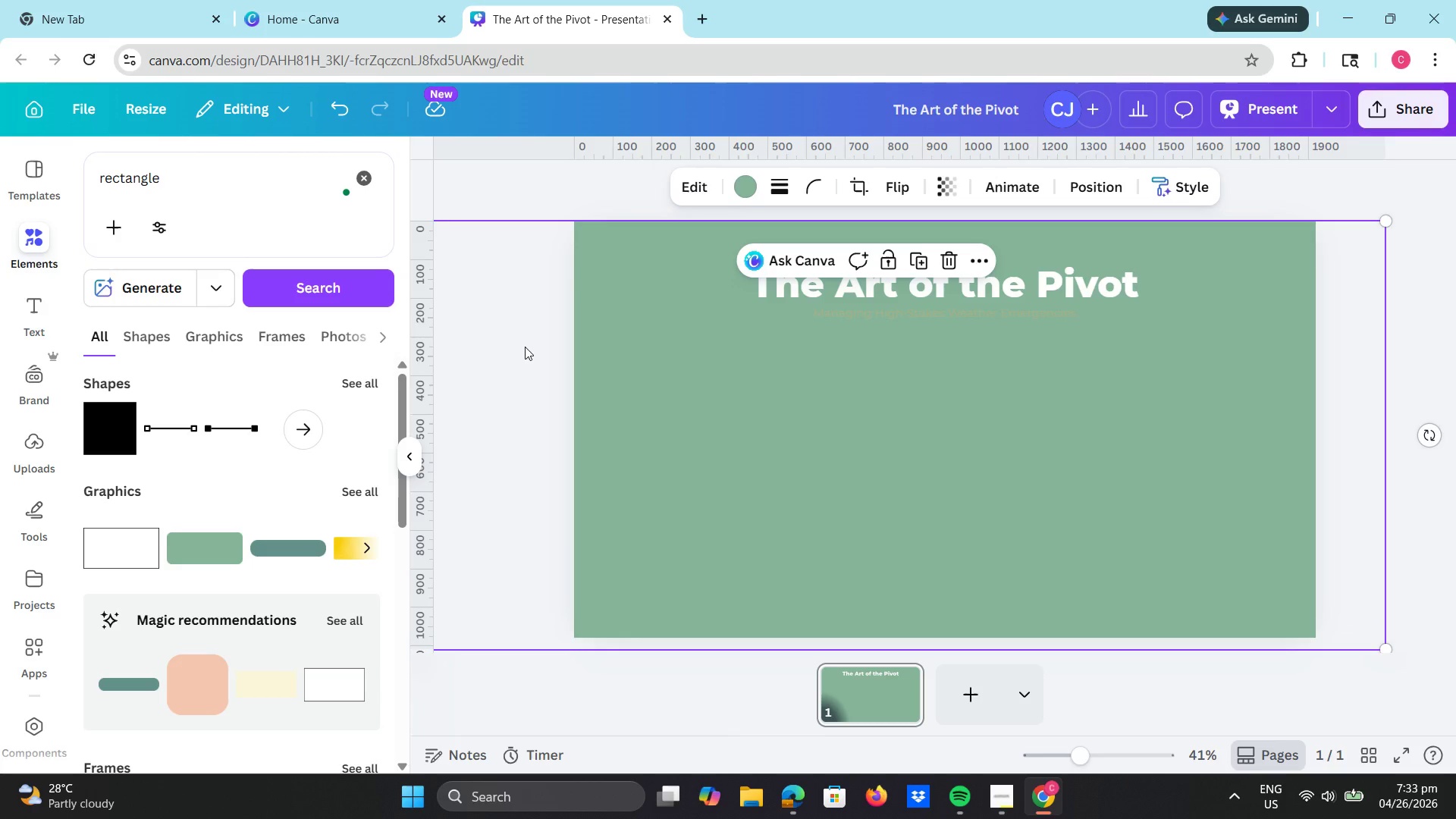 
wait(7.0)
 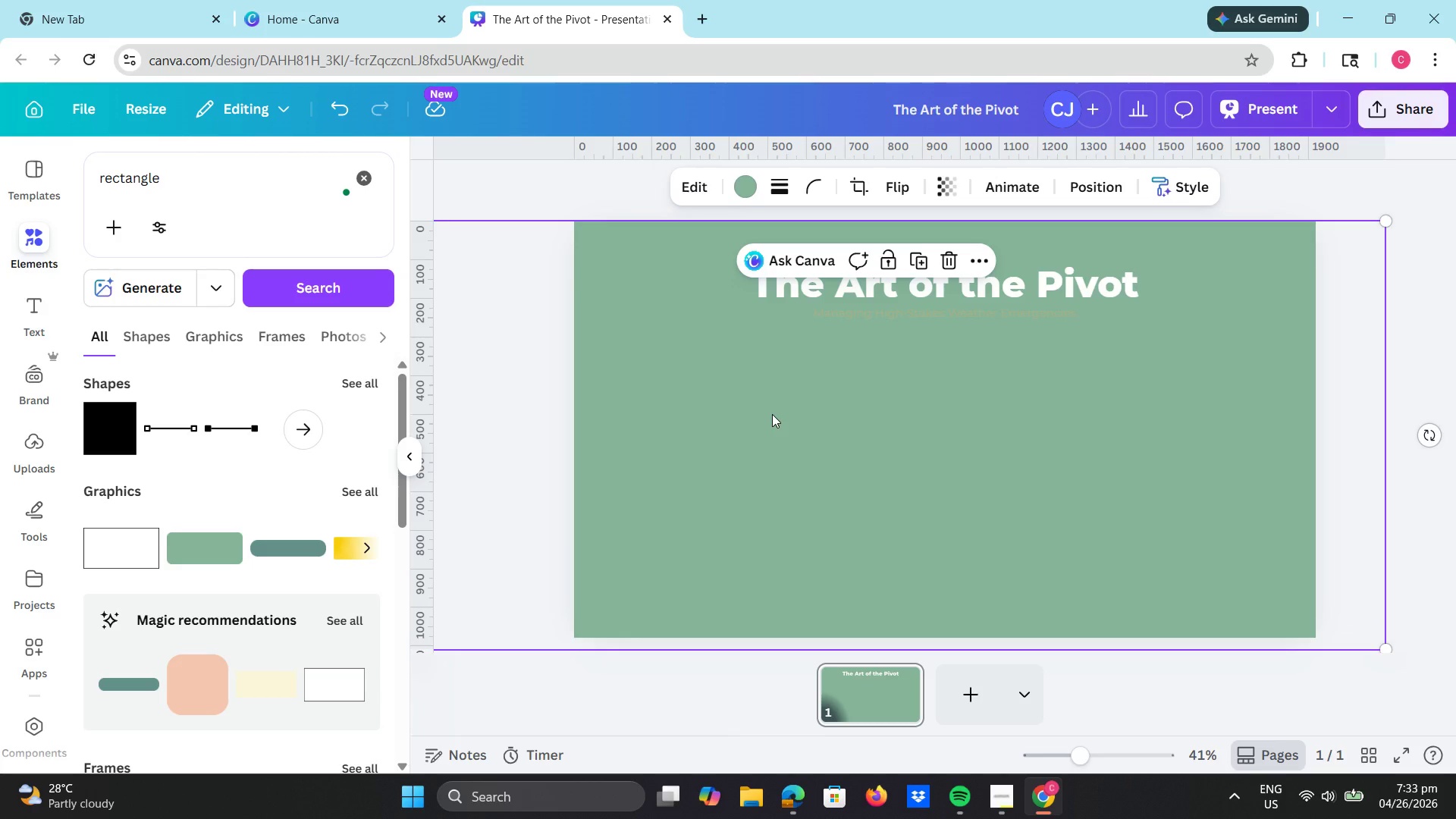 
left_click_drag(start_coordinate=[193, 168], to_coordinate=[99, 187])
 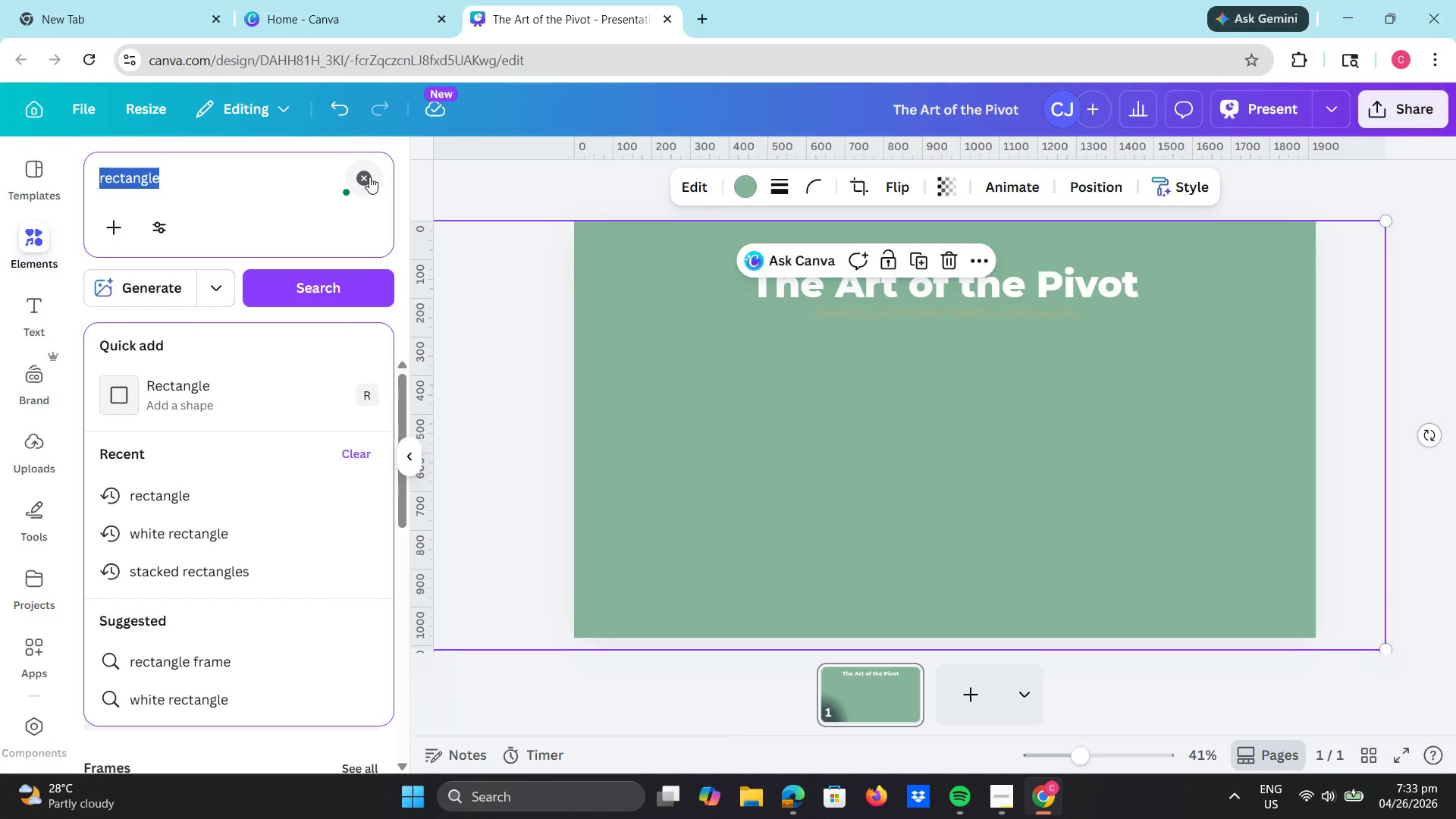 
left_click([366, 175])
 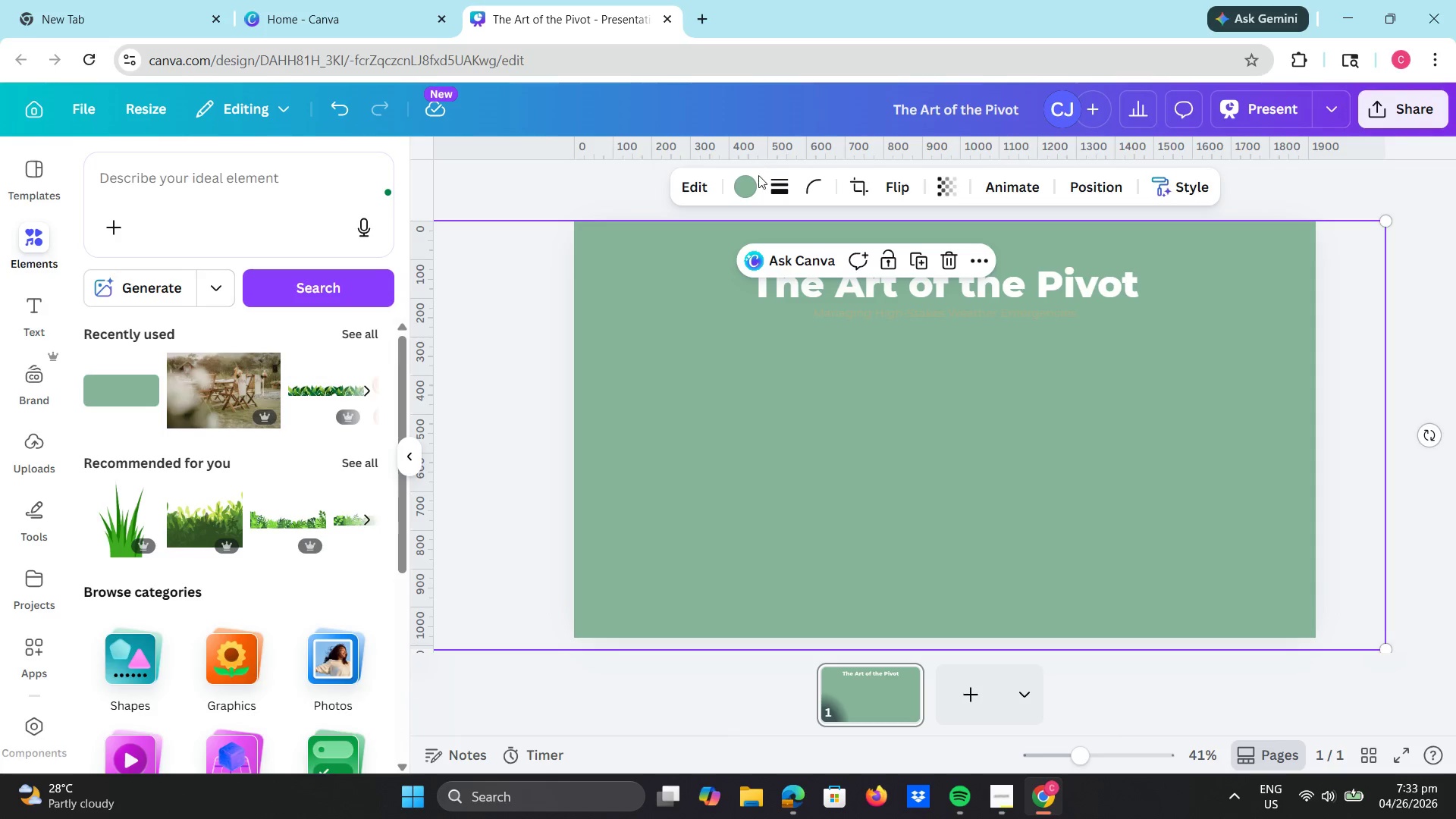 
left_click([745, 185])
 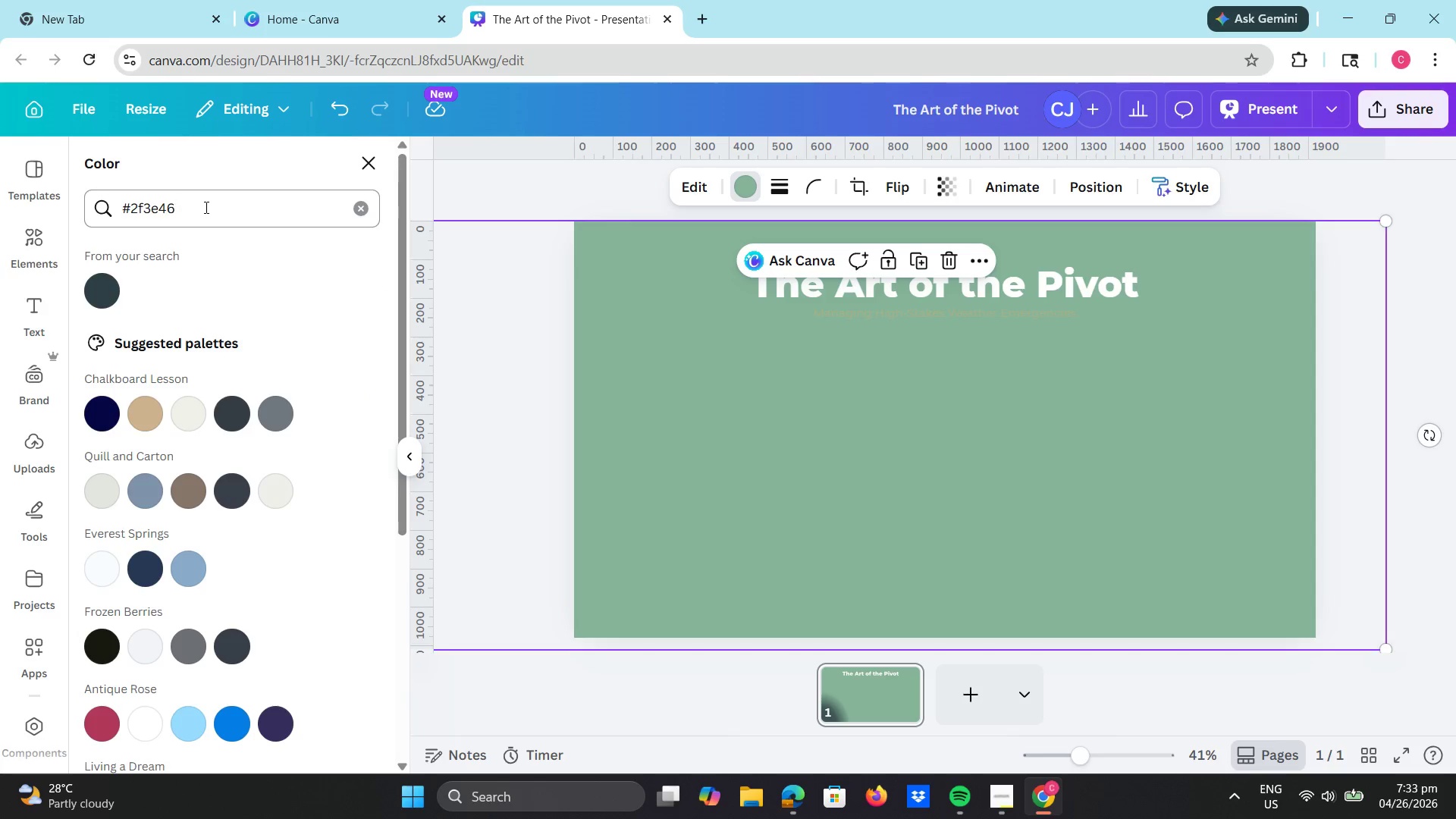 
left_click_drag(start_coordinate=[210, 207], to_coordinate=[109, 202])
 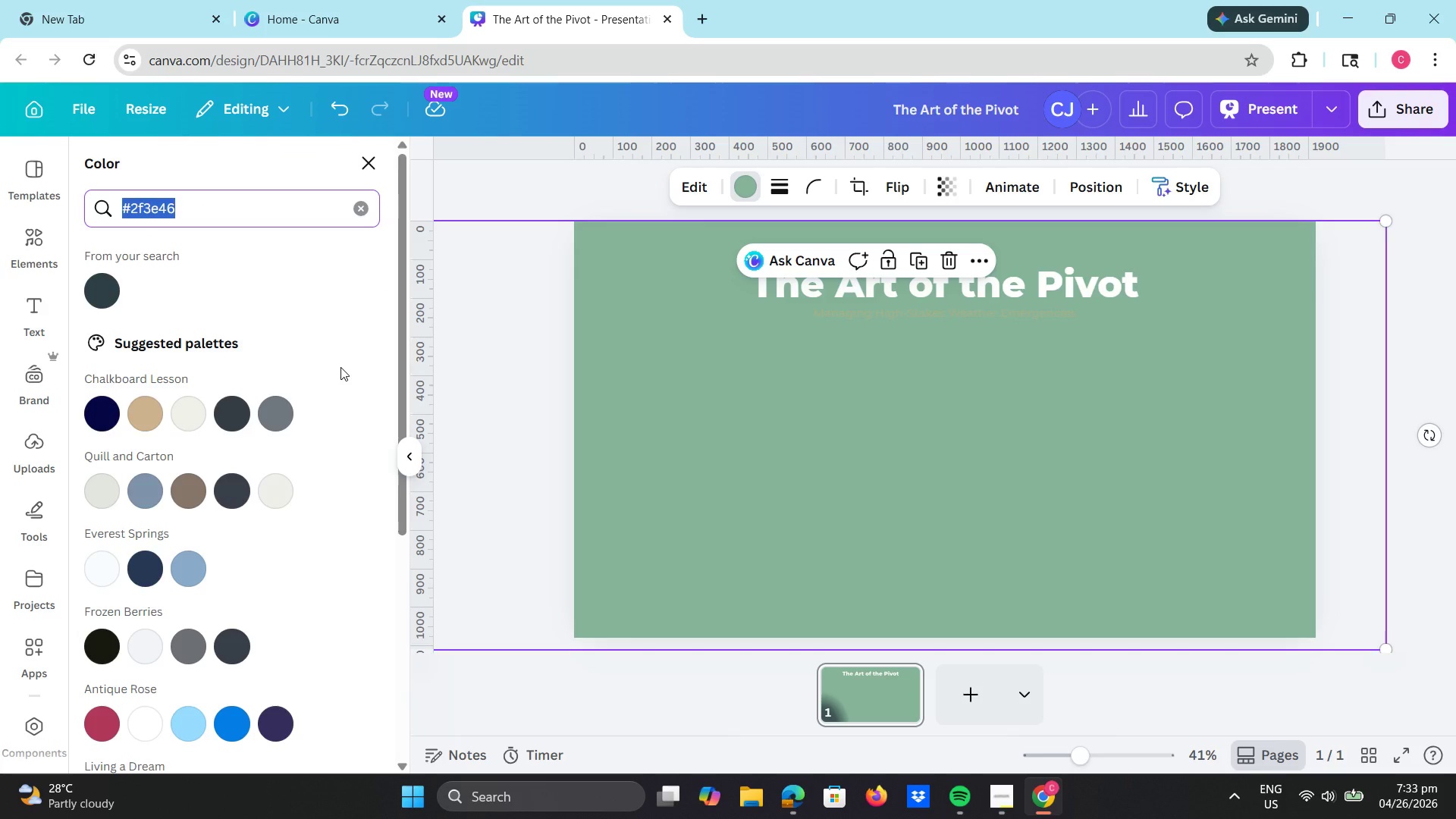 
type(#344e41)
 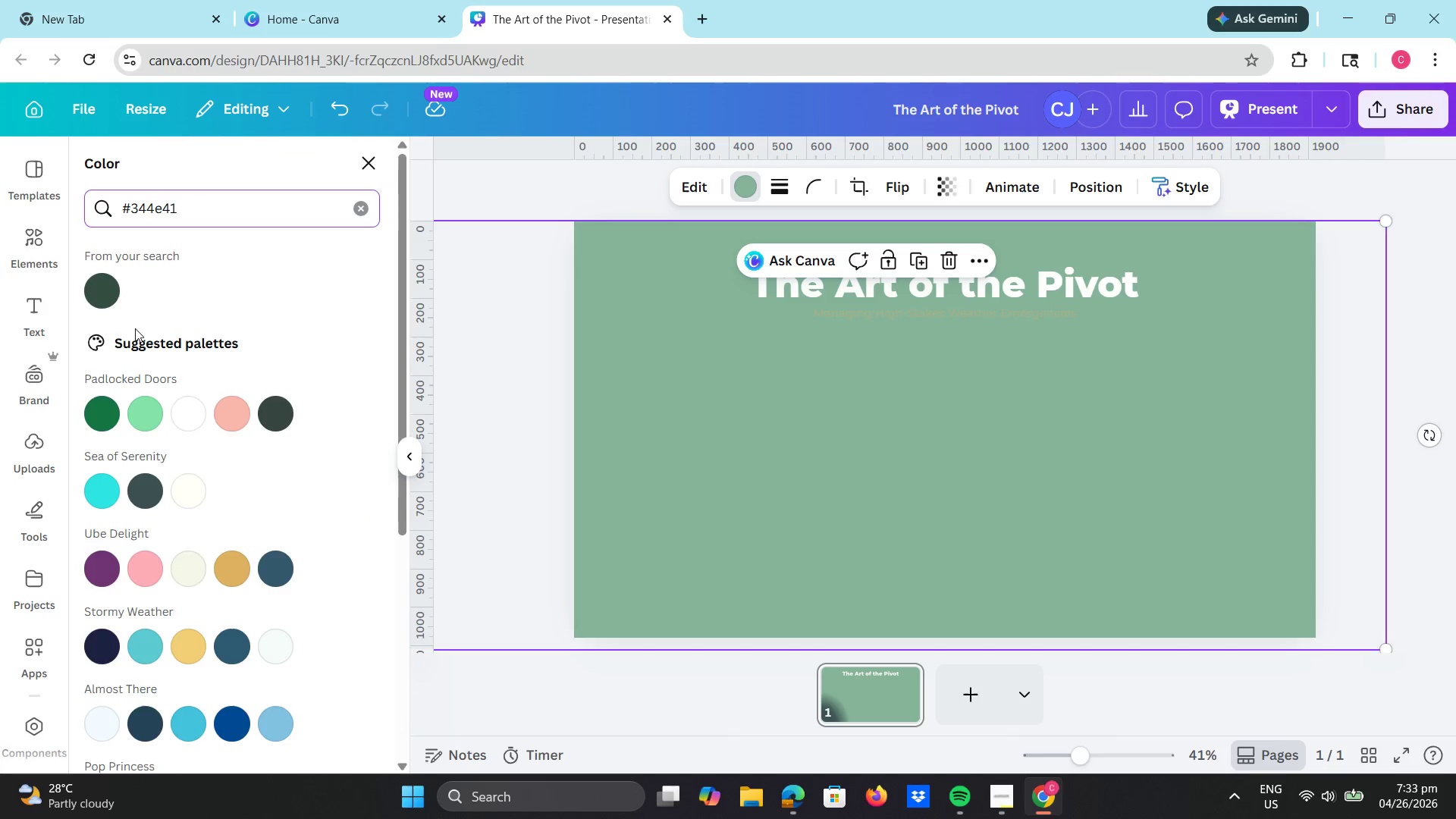 
left_click([105, 296])
 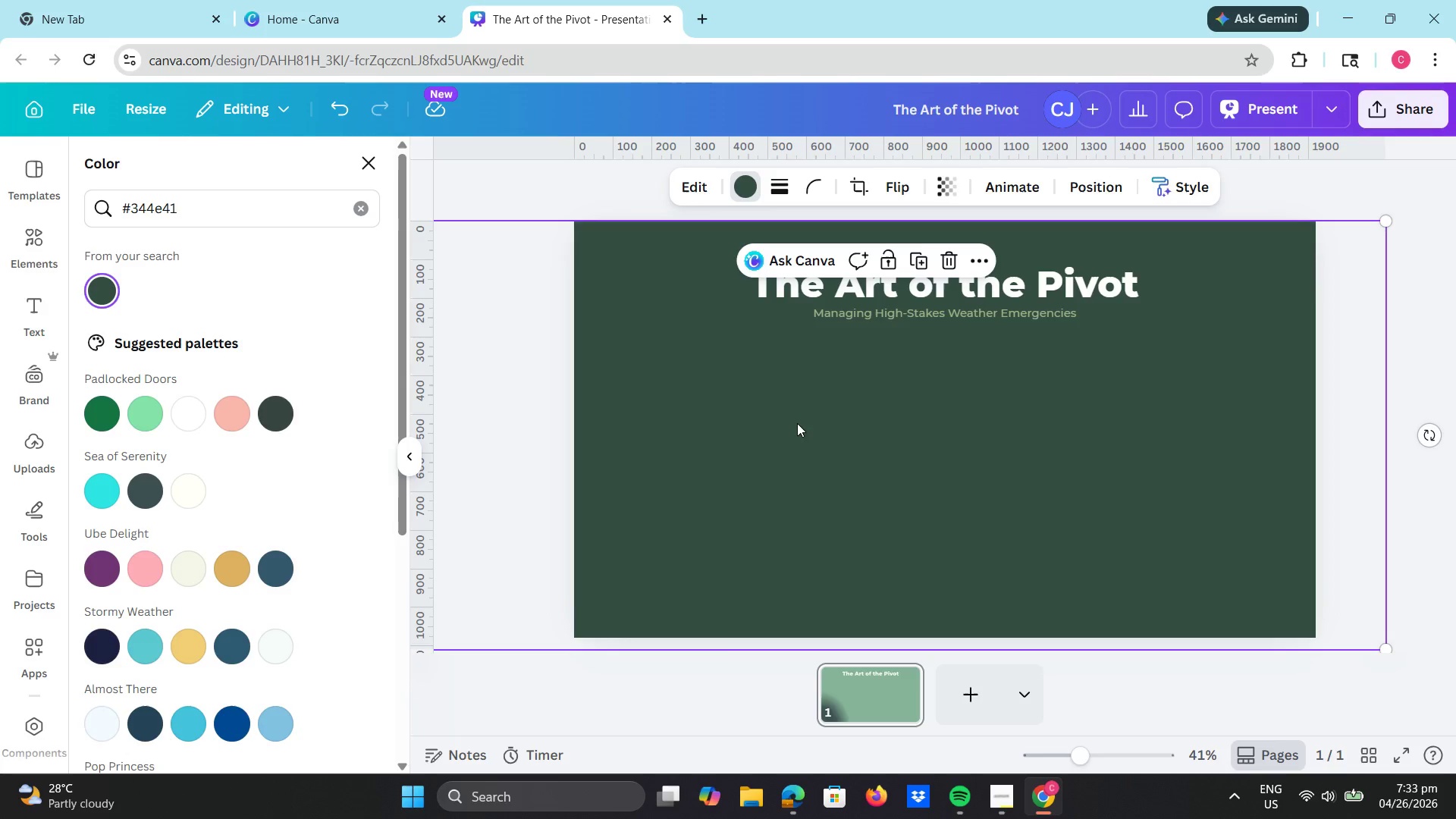 
left_click([799, 423])
 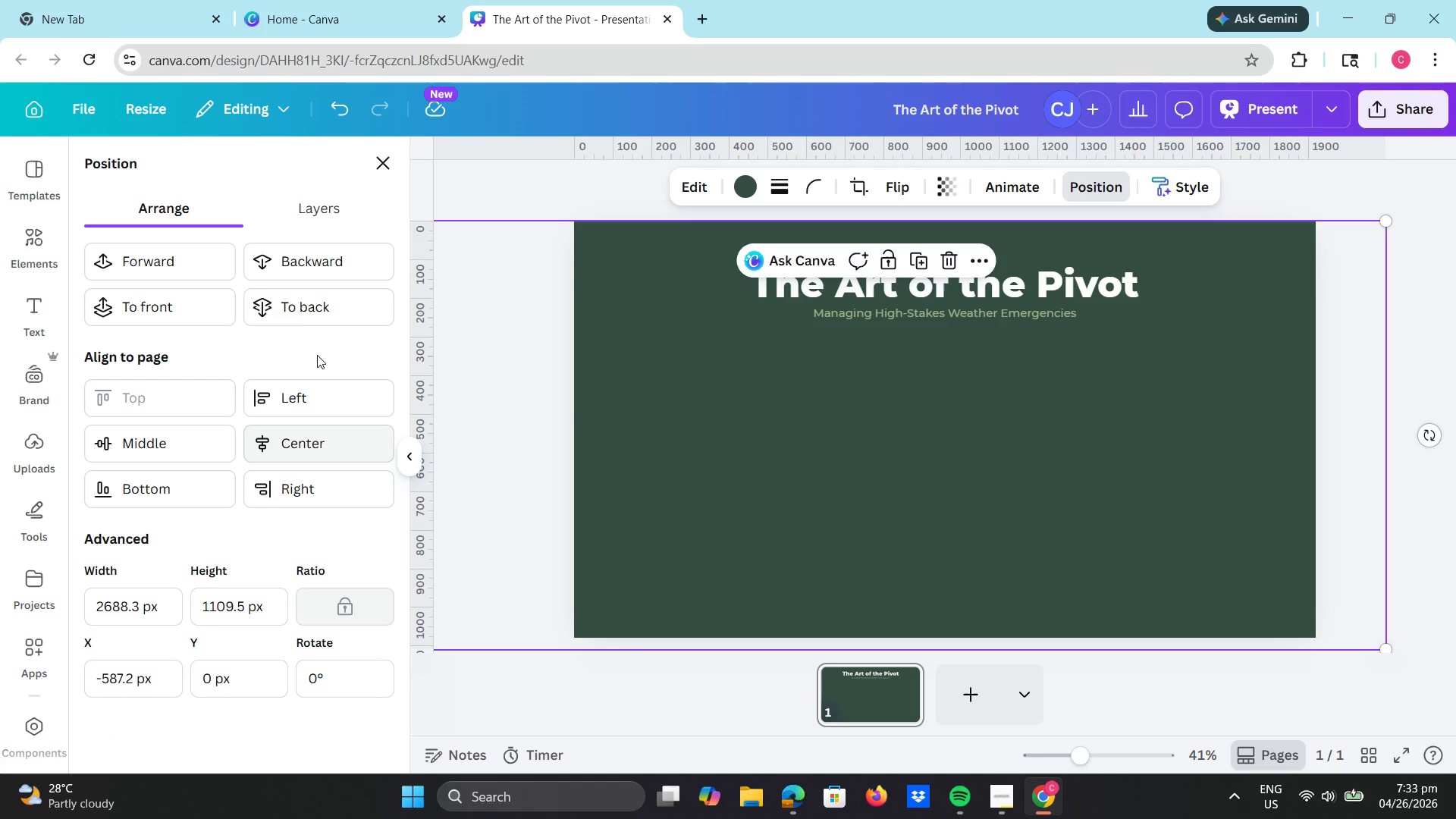 
left_click([337, 271])
 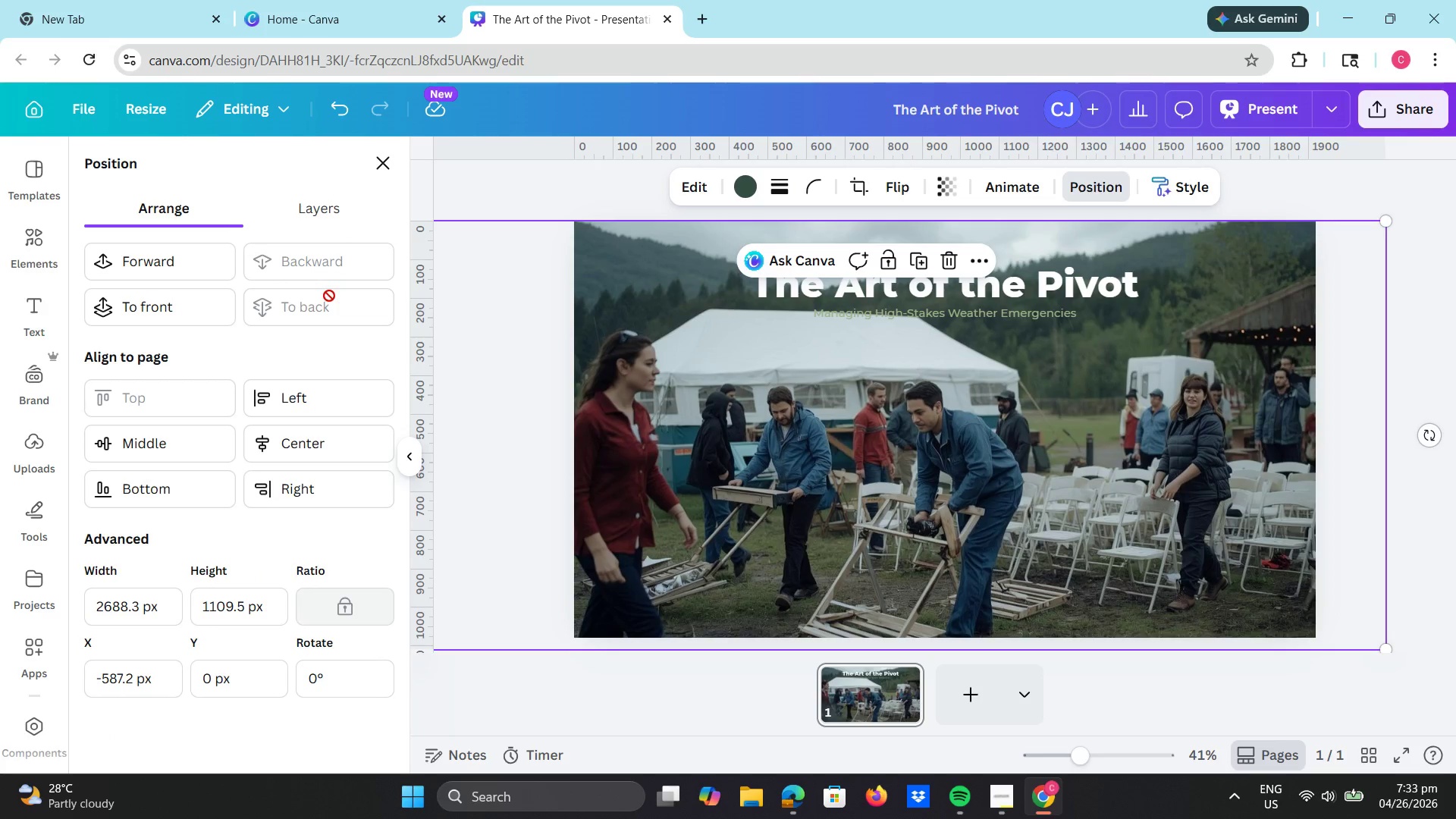 
left_click([143, 267])
 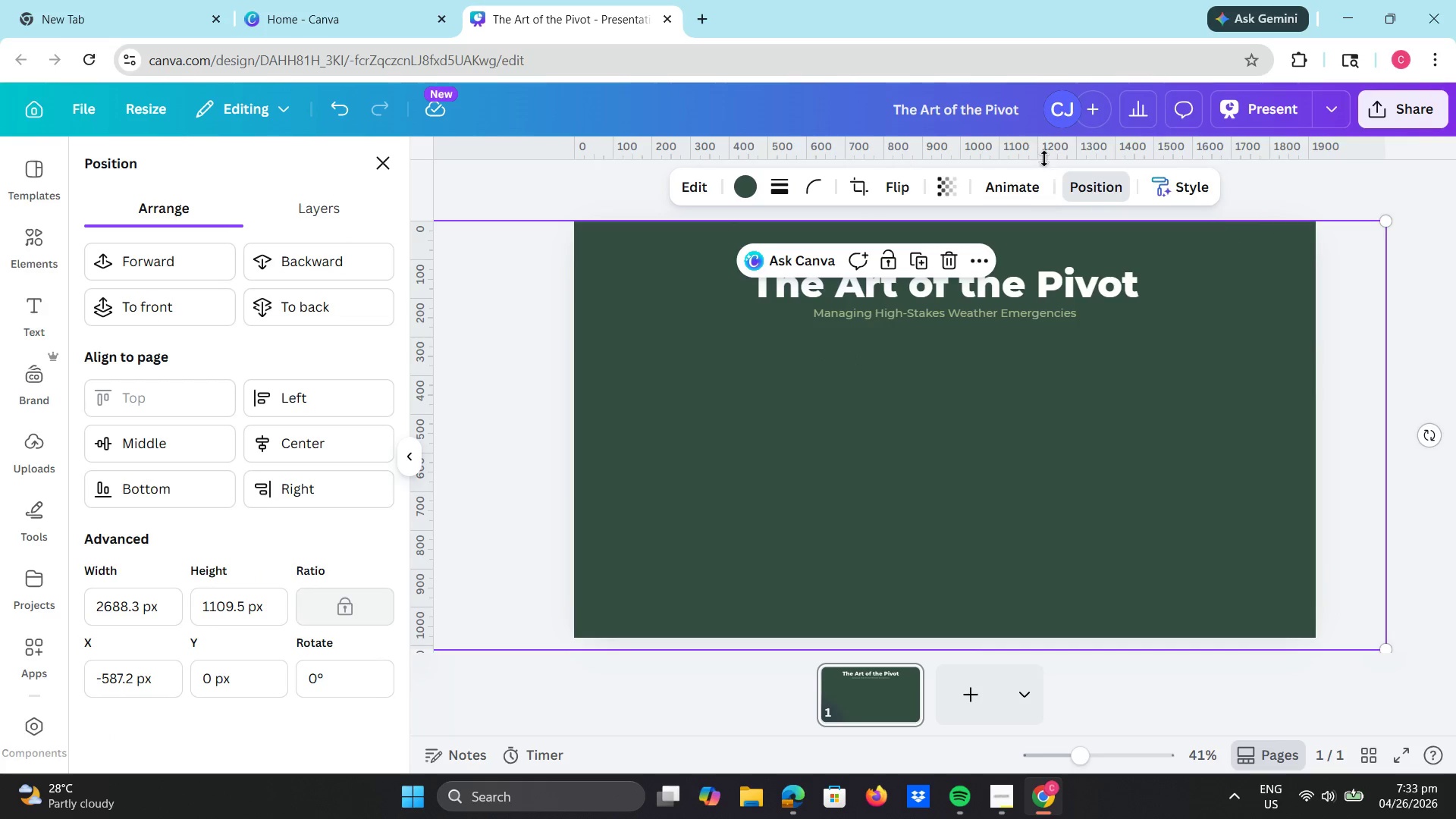 
left_click([949, 186])
 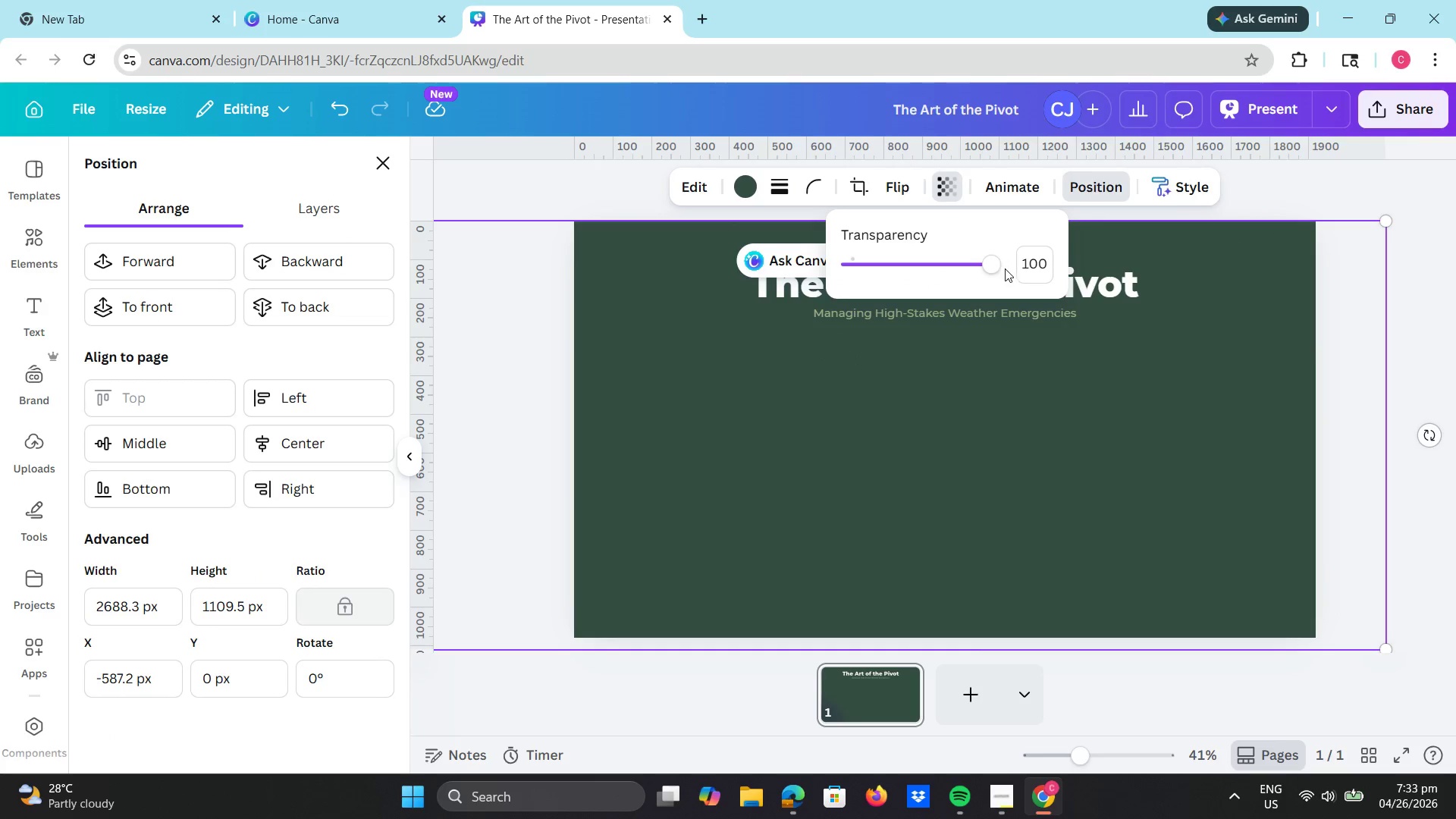 
left_click_drag(start_coordinate=[990, 265], to_coordinate=[908, 265])
 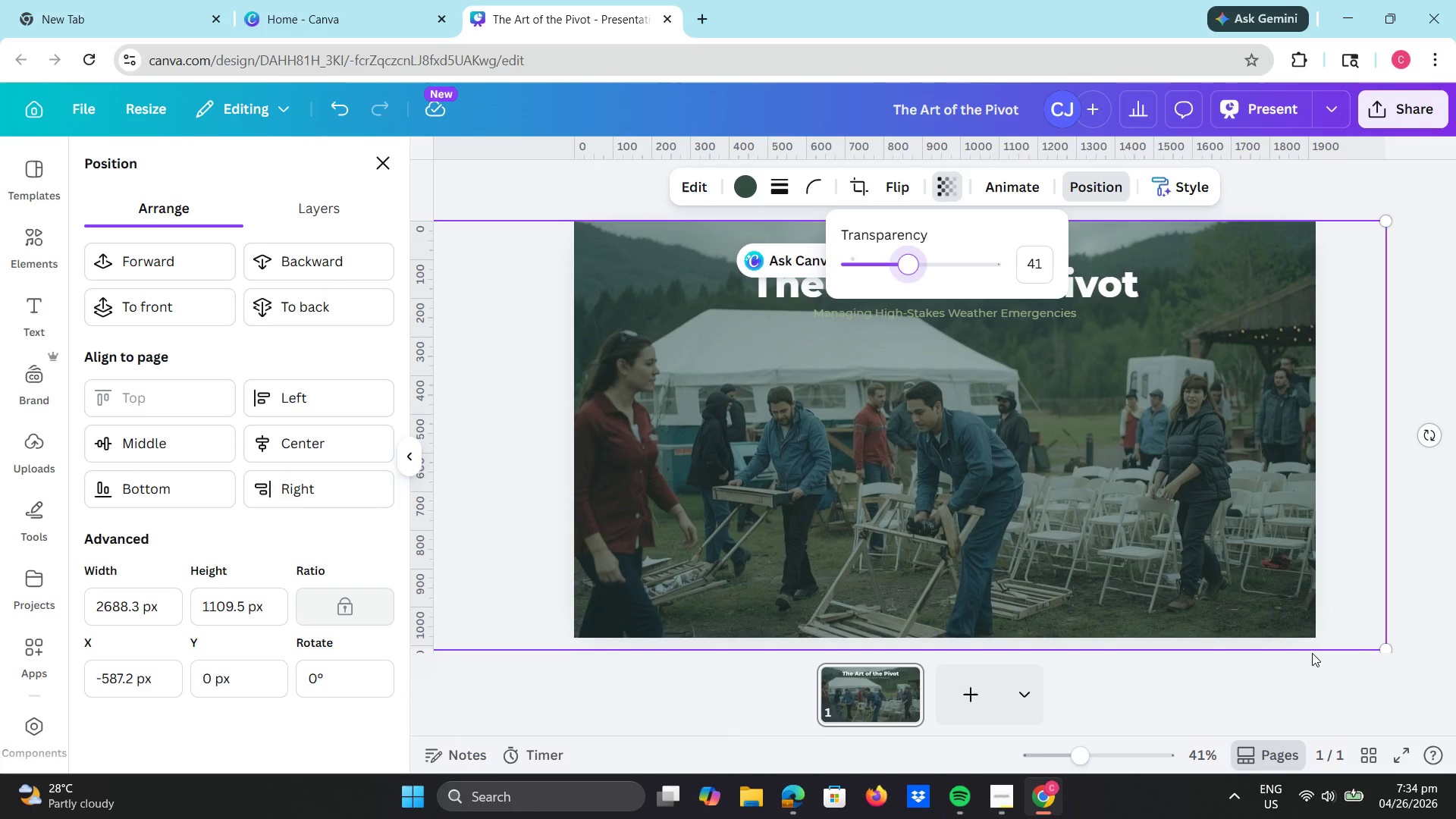 
left_click([1304, 675])
 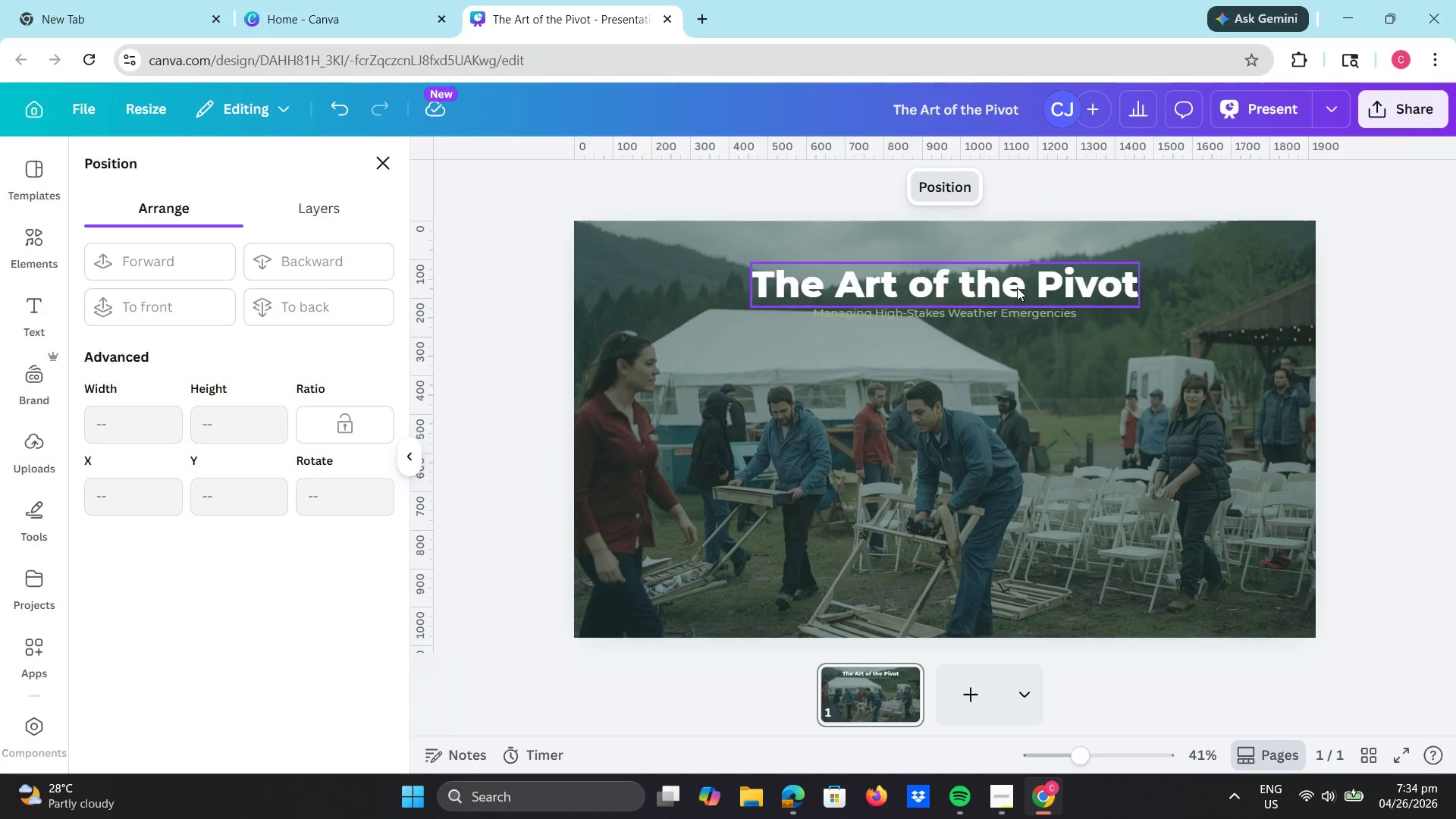 
left_click([1017, 283])
 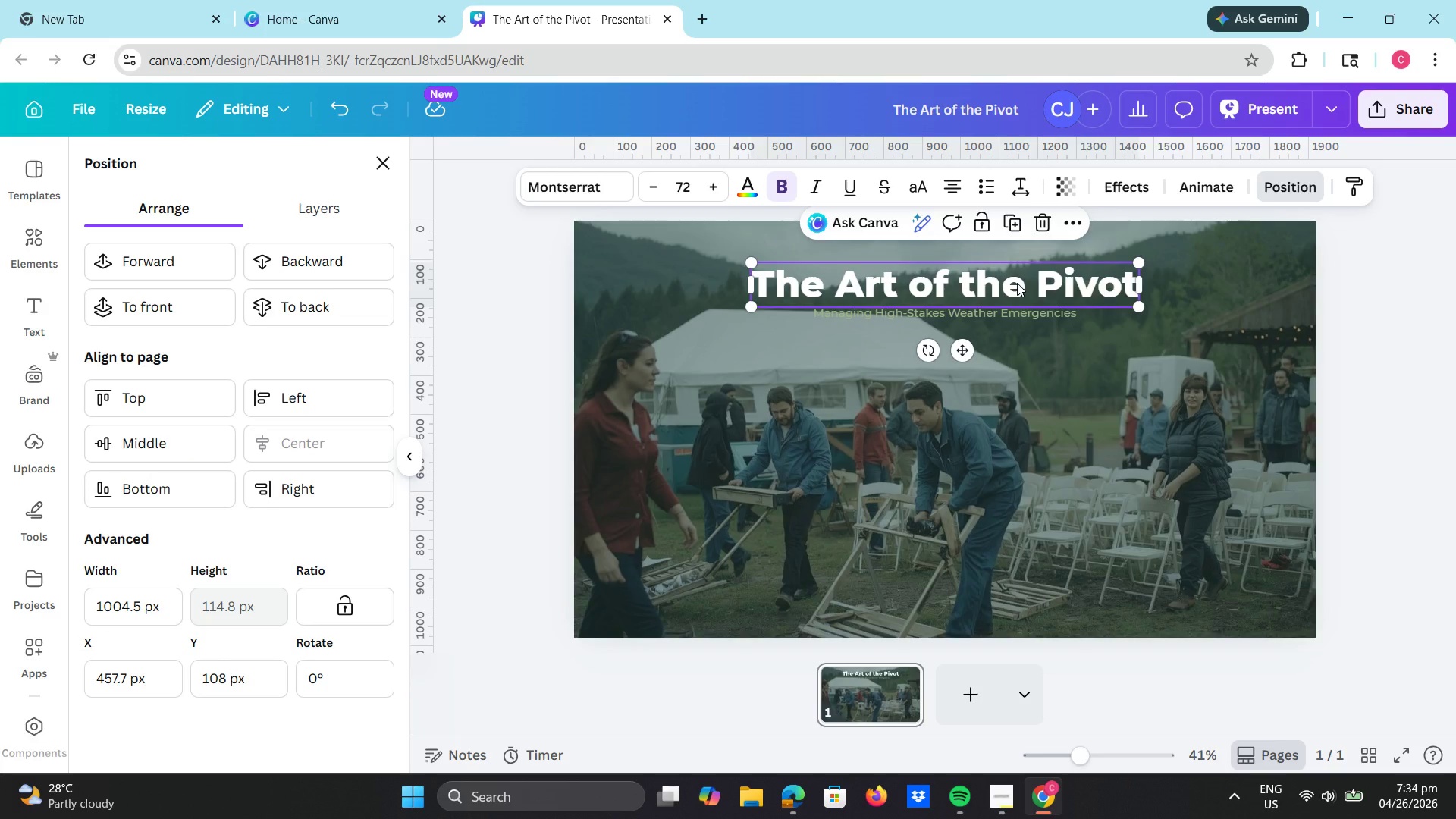 
wait(6.42)
 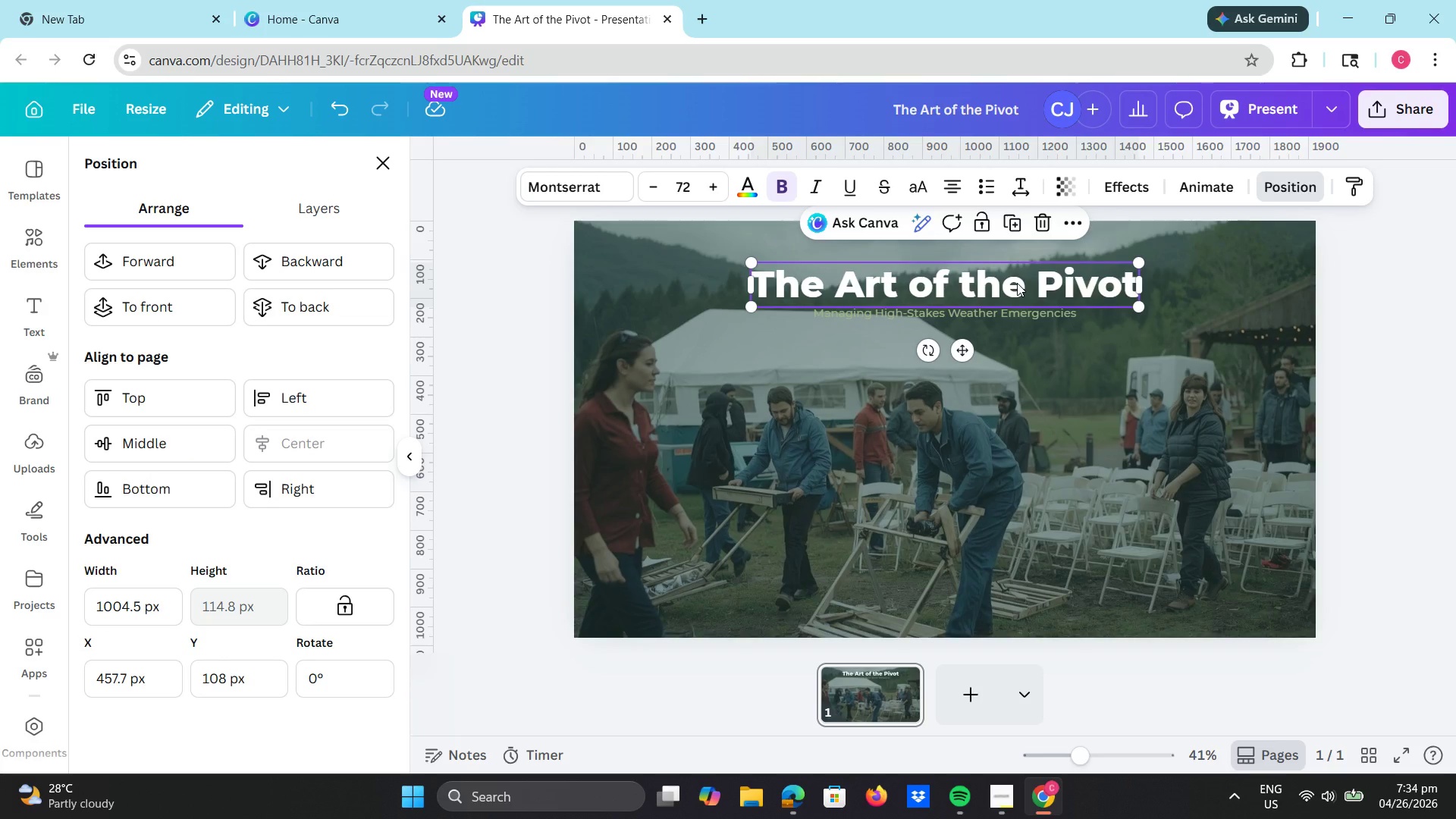 
left_click_drag(start_coordinate=[1008, 315], to_coordinate=[1012, 328])
 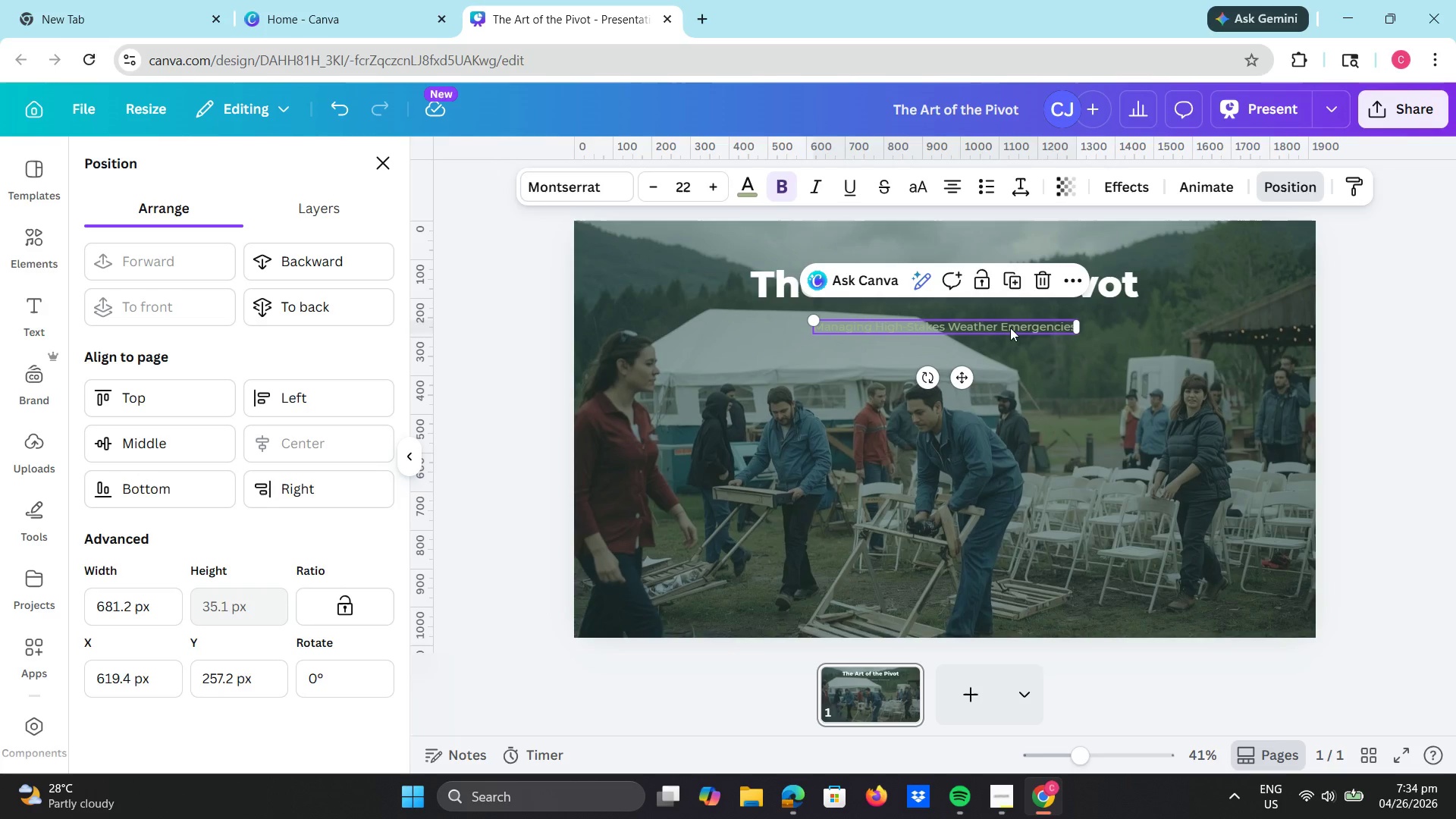 
left_click_drag(start_coordinate=[1010, 327], to_coordinate=[1174, 318])
 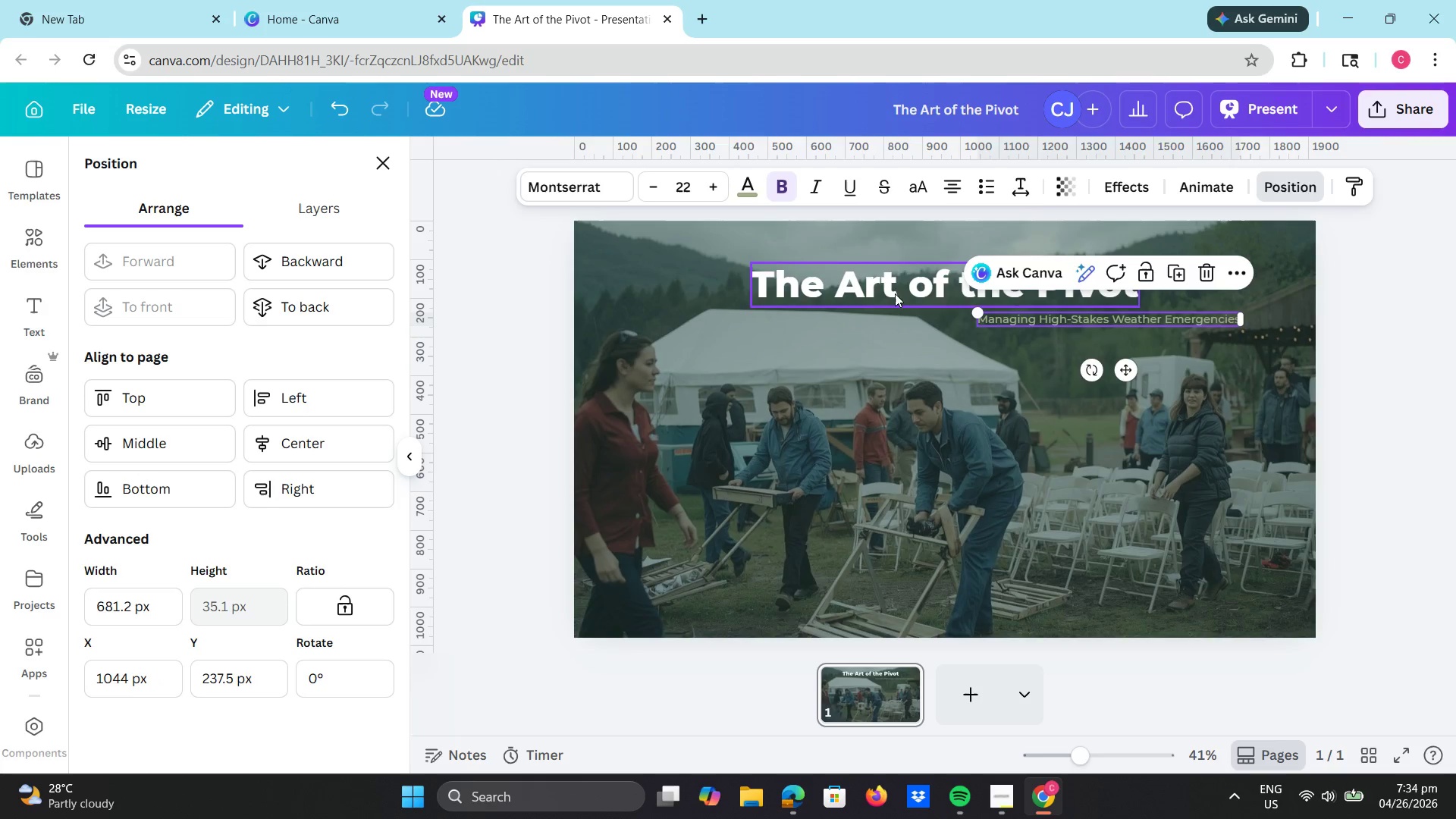 
left_click([891, 296])
 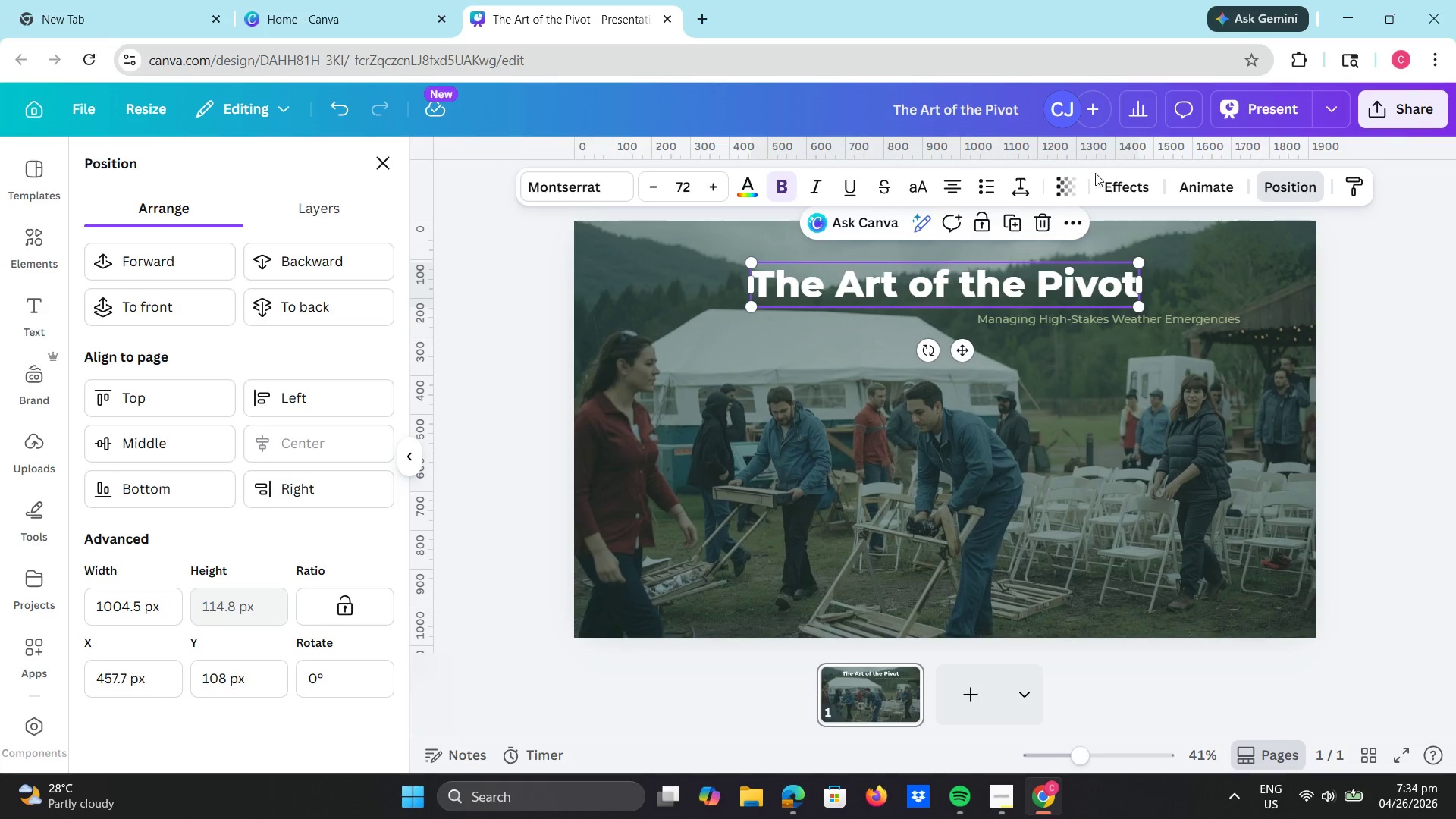 
left_click([1114, 184])
 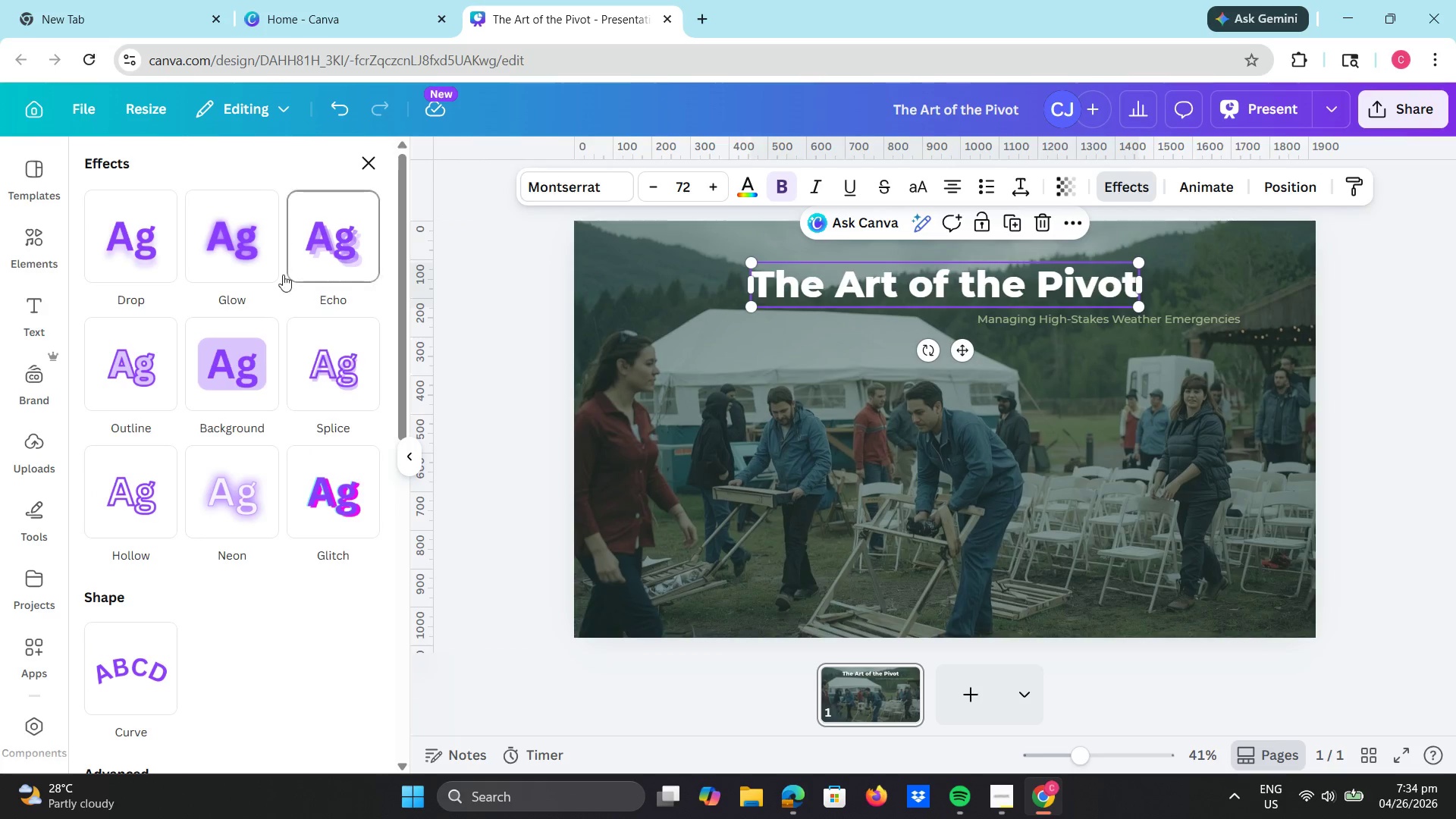 
left_click([252, 259])
 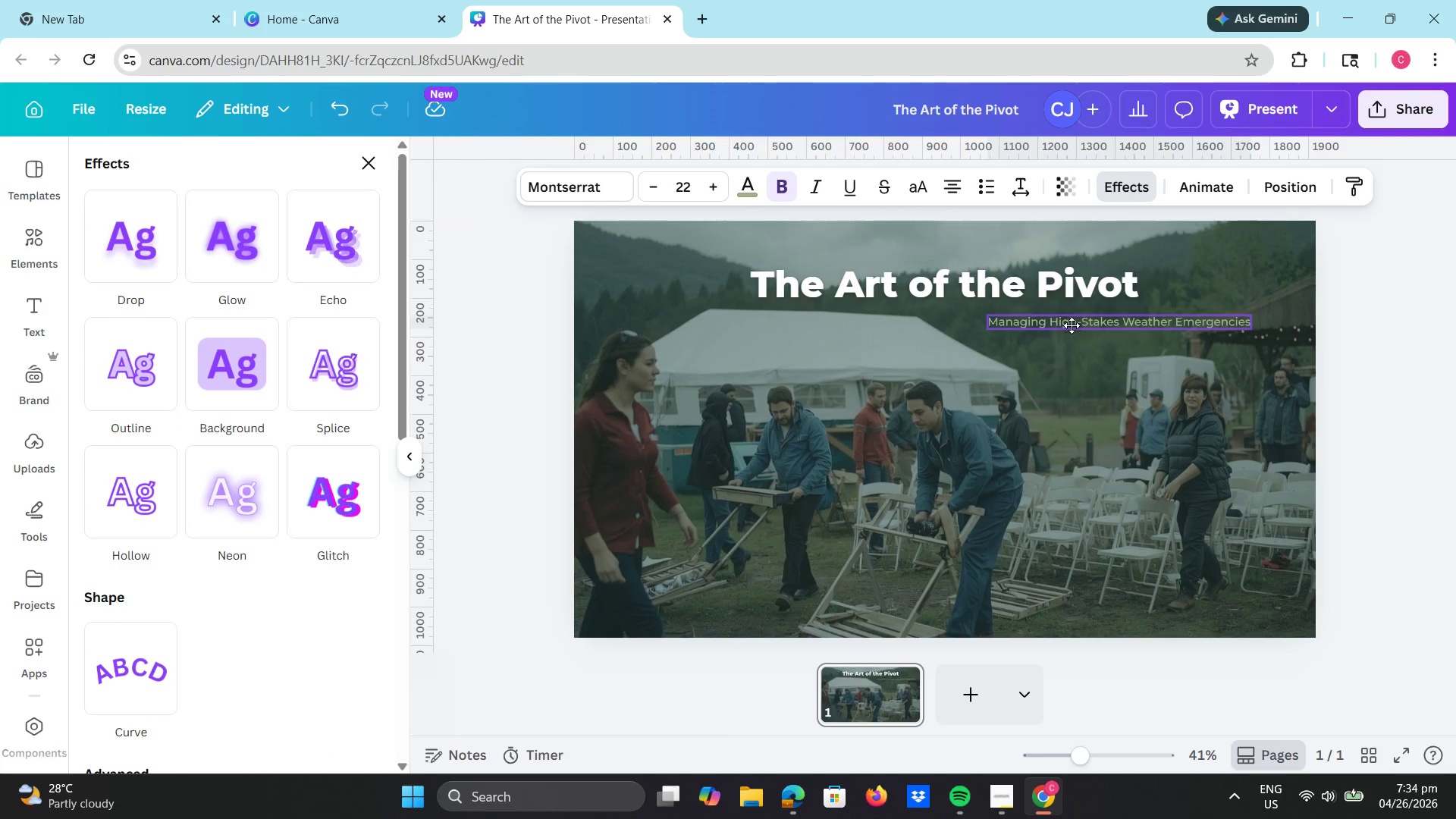 
left_click([1065, 322])
 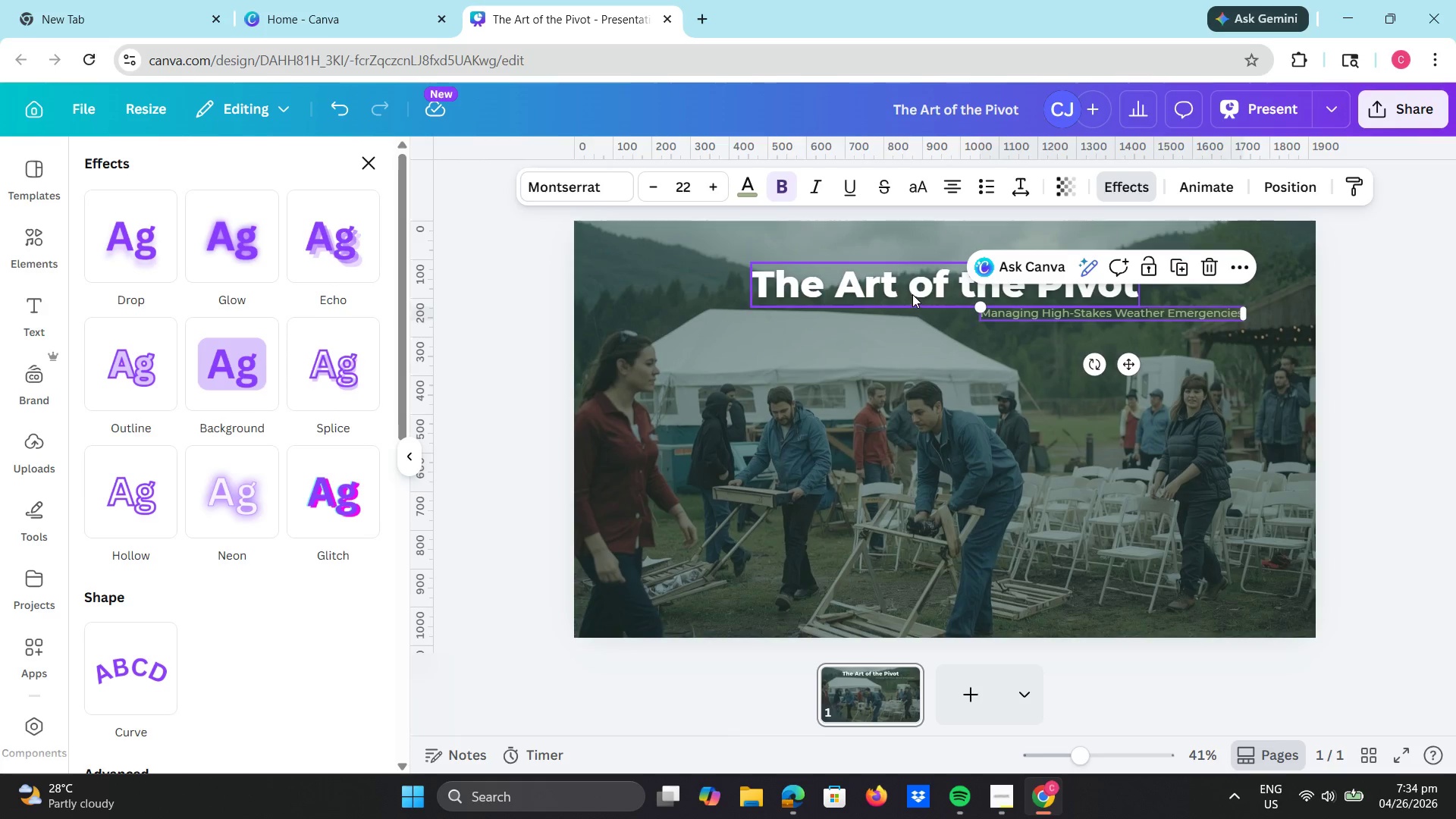 
left_click_drag(start_coordinate=[912, 293], to_coordinate=[1046, 293])
 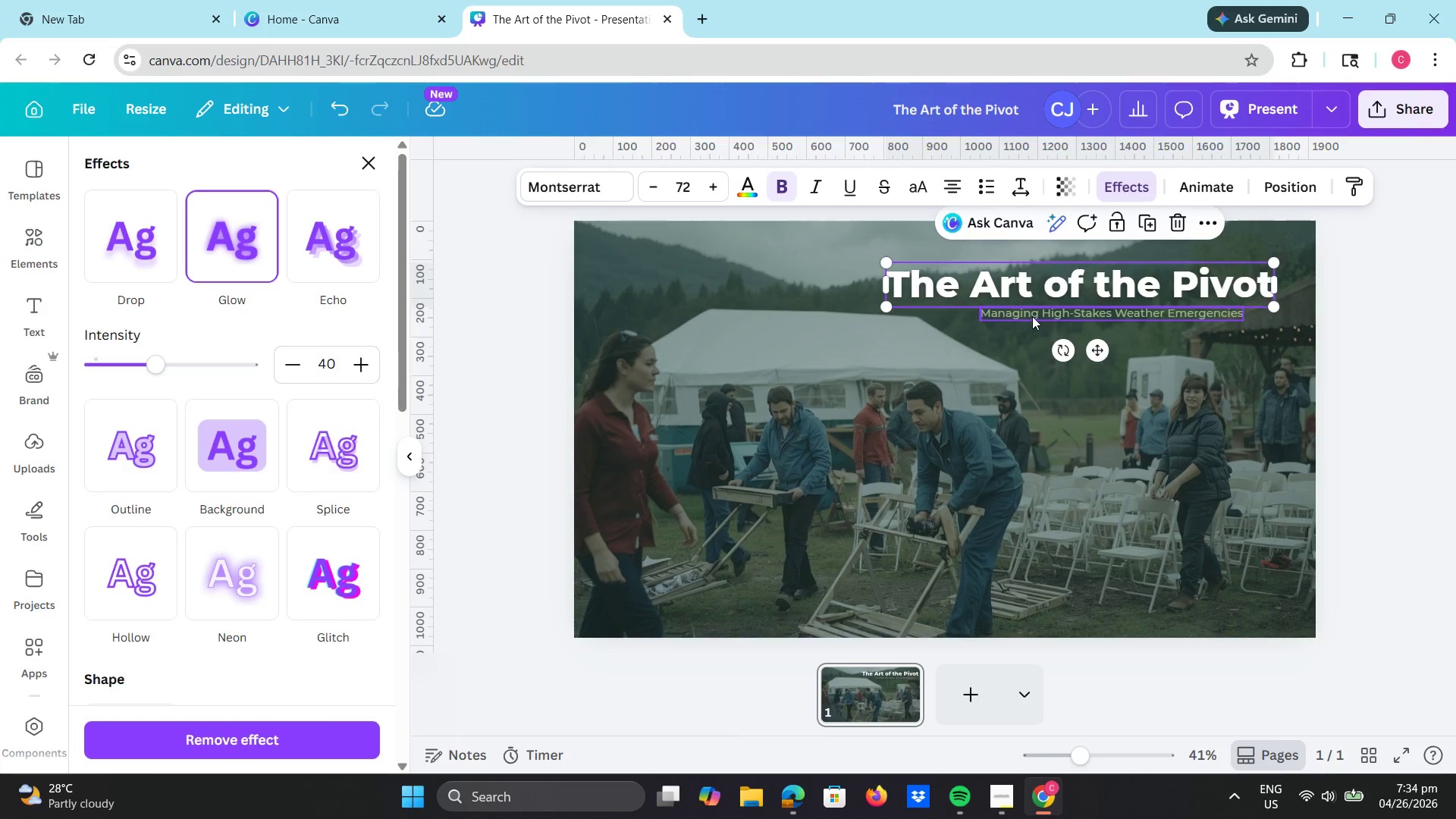 
left_click_drag(start_coordinate=[1032, 316], to_coordinate=[1058, 316])
 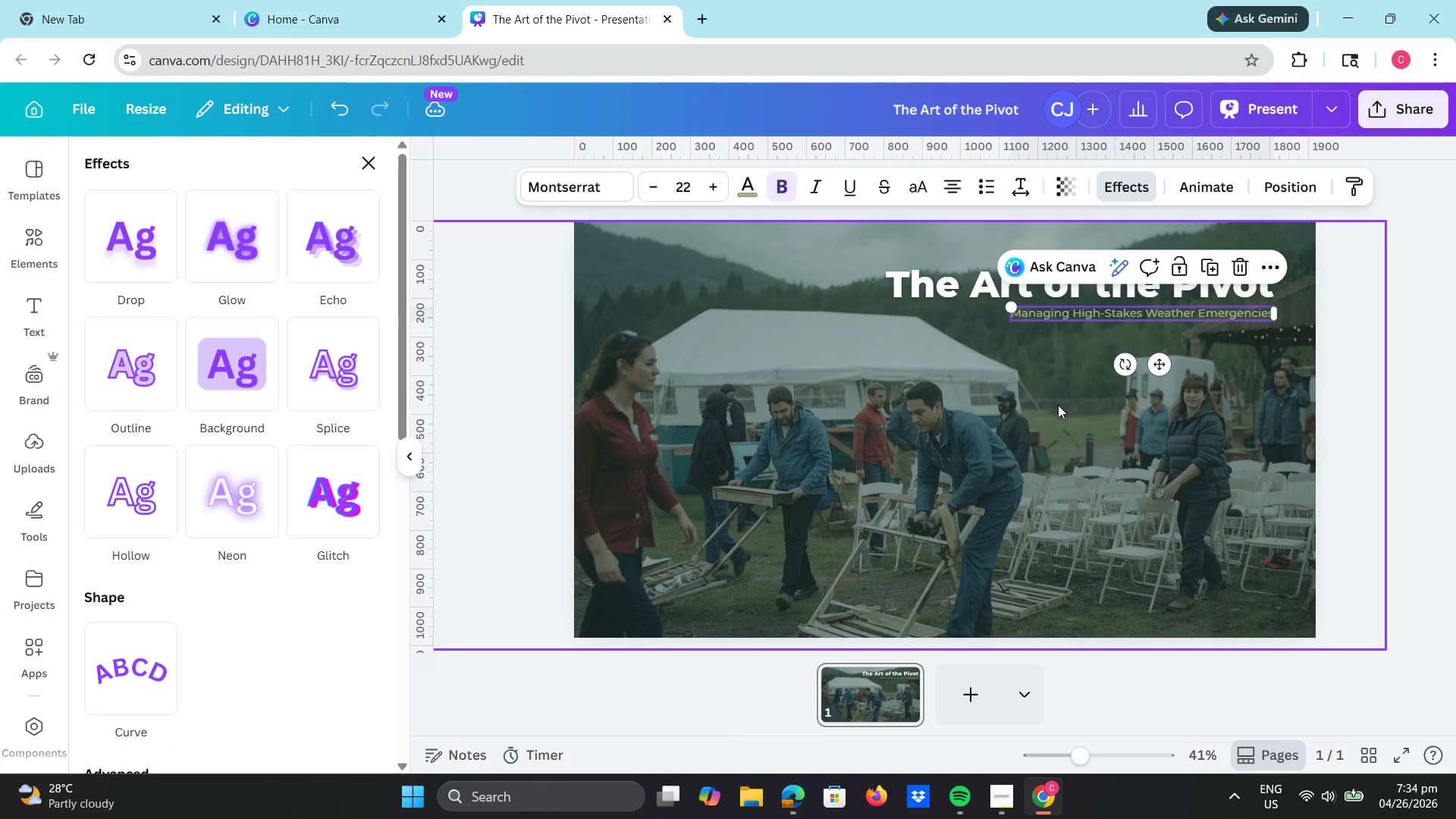 
left_click([1058, 405])
 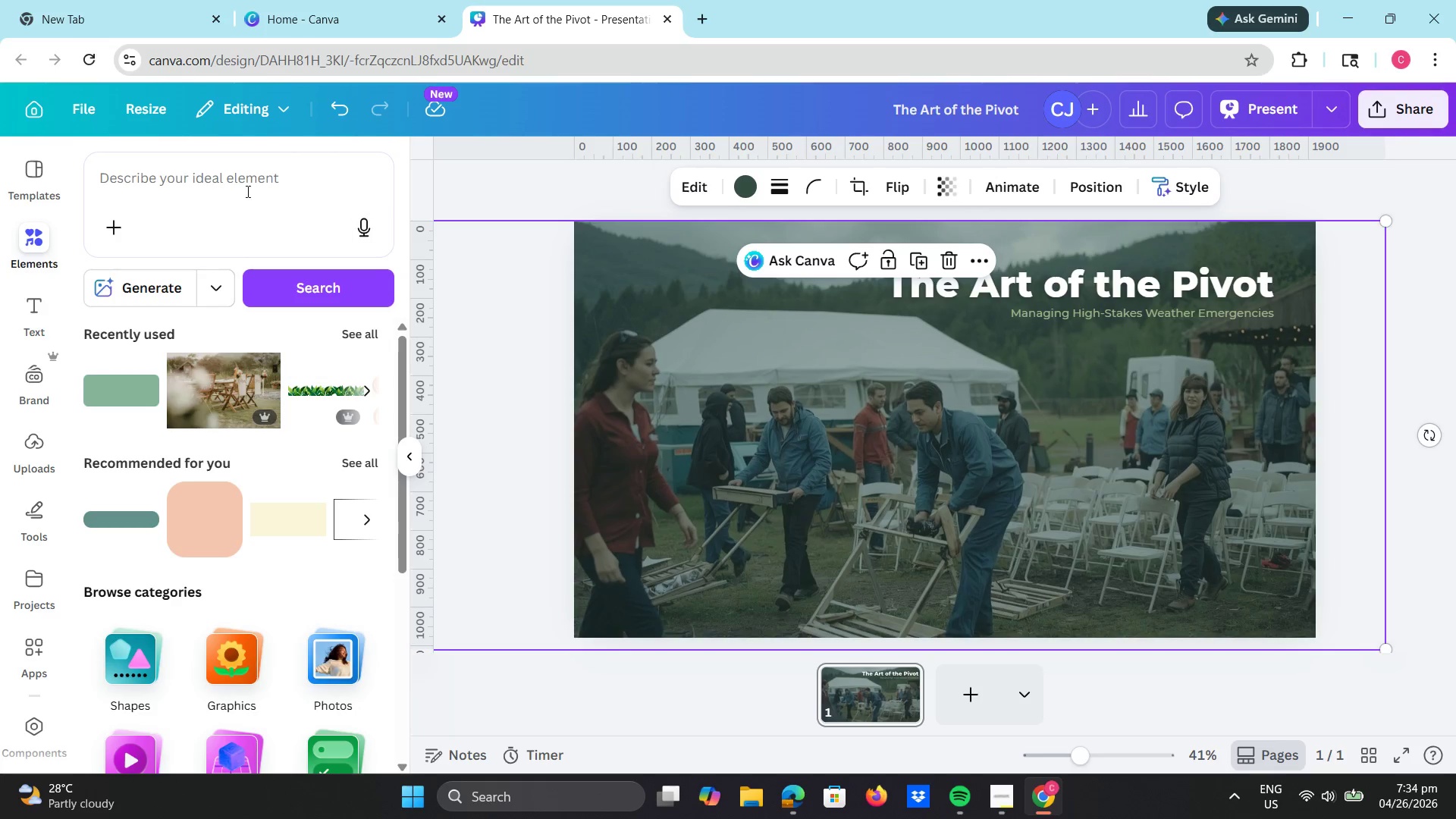 
wait(6.97)
 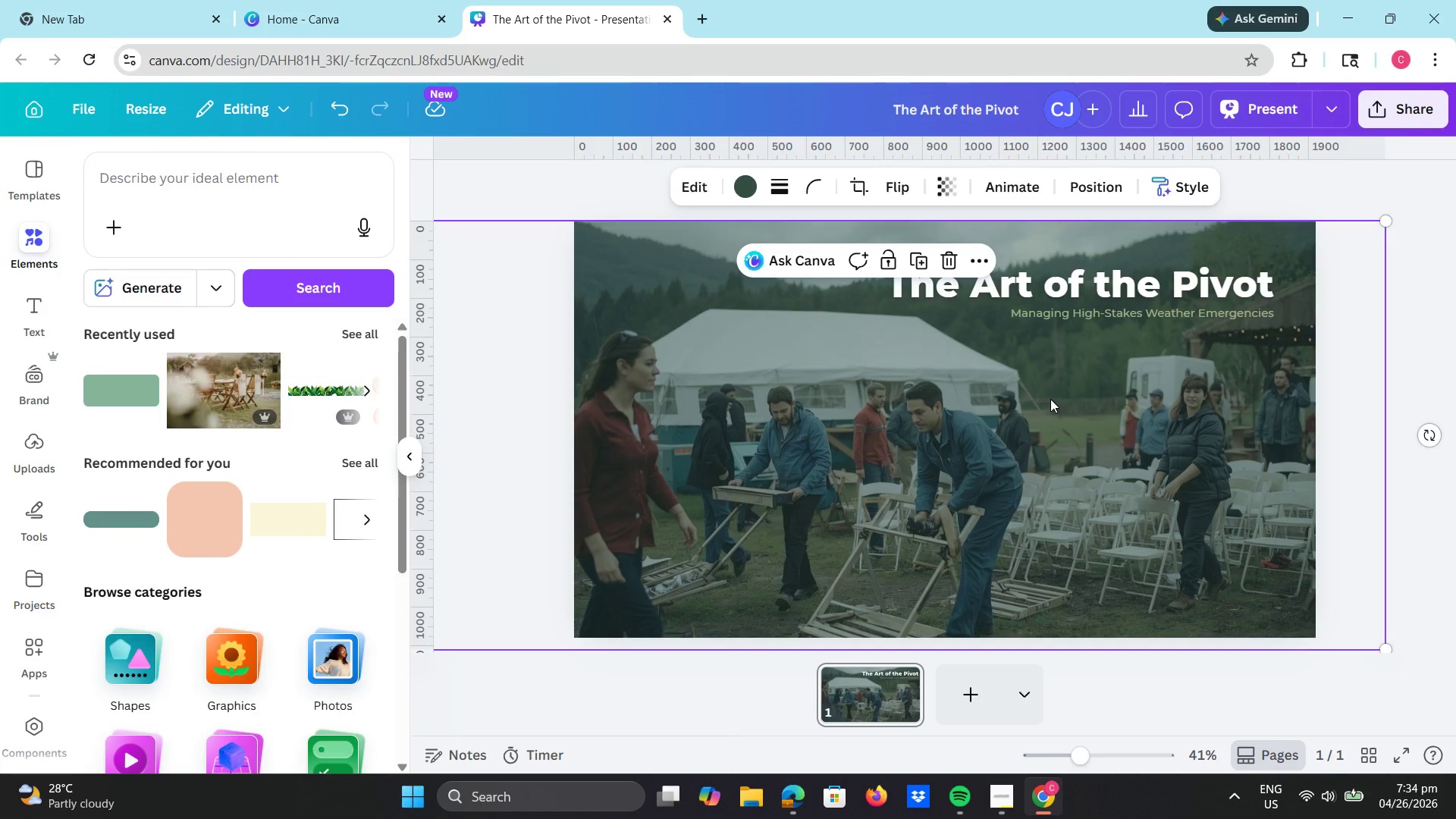 
left_click([289, 237])
 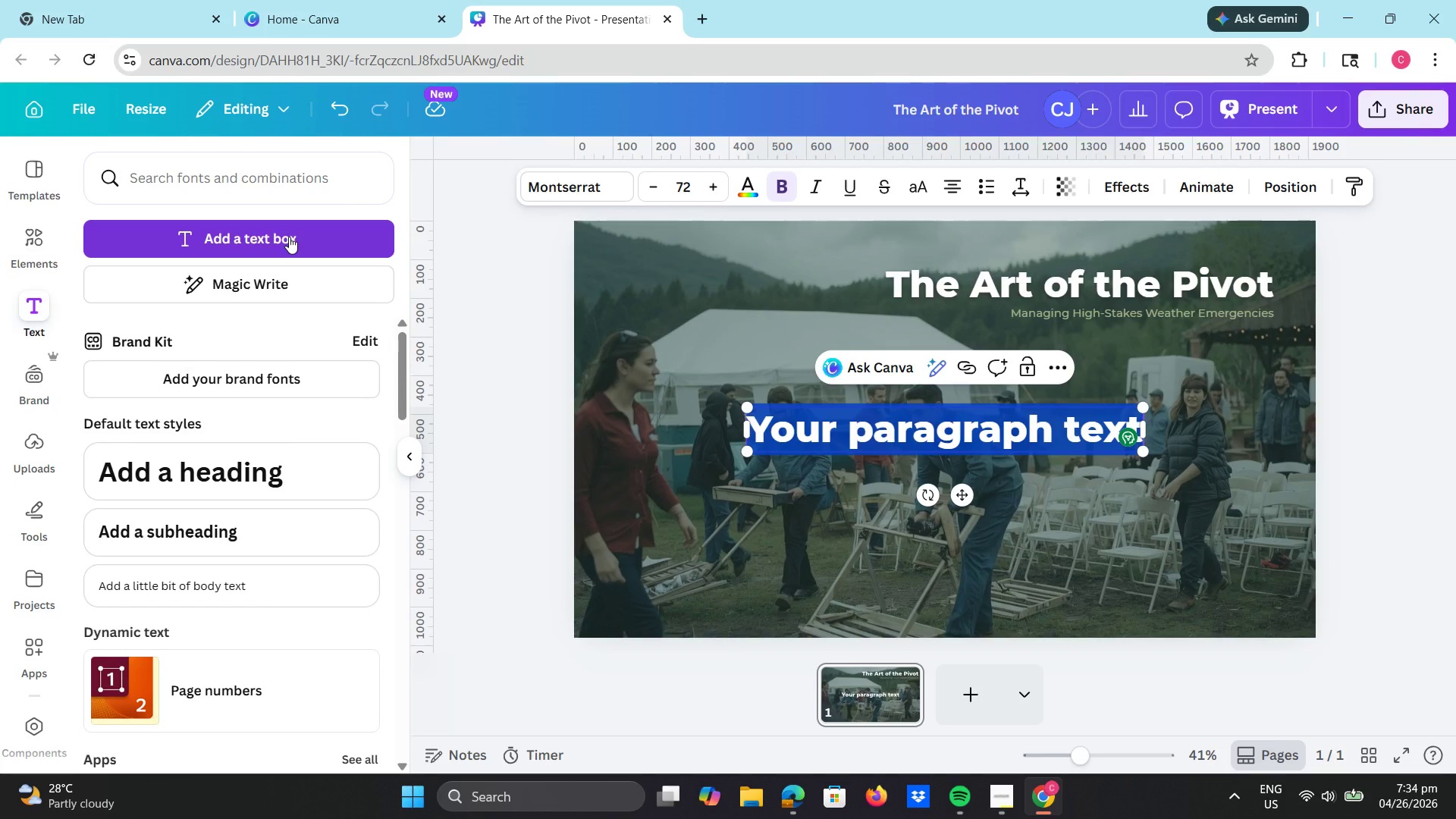 
type(VANGUARD)
key(Backspace)
key(Backspace)
key(Backspace)
key(Backspace)
key(Backspace)
type(GUARD EVENT LOGISTICS)
 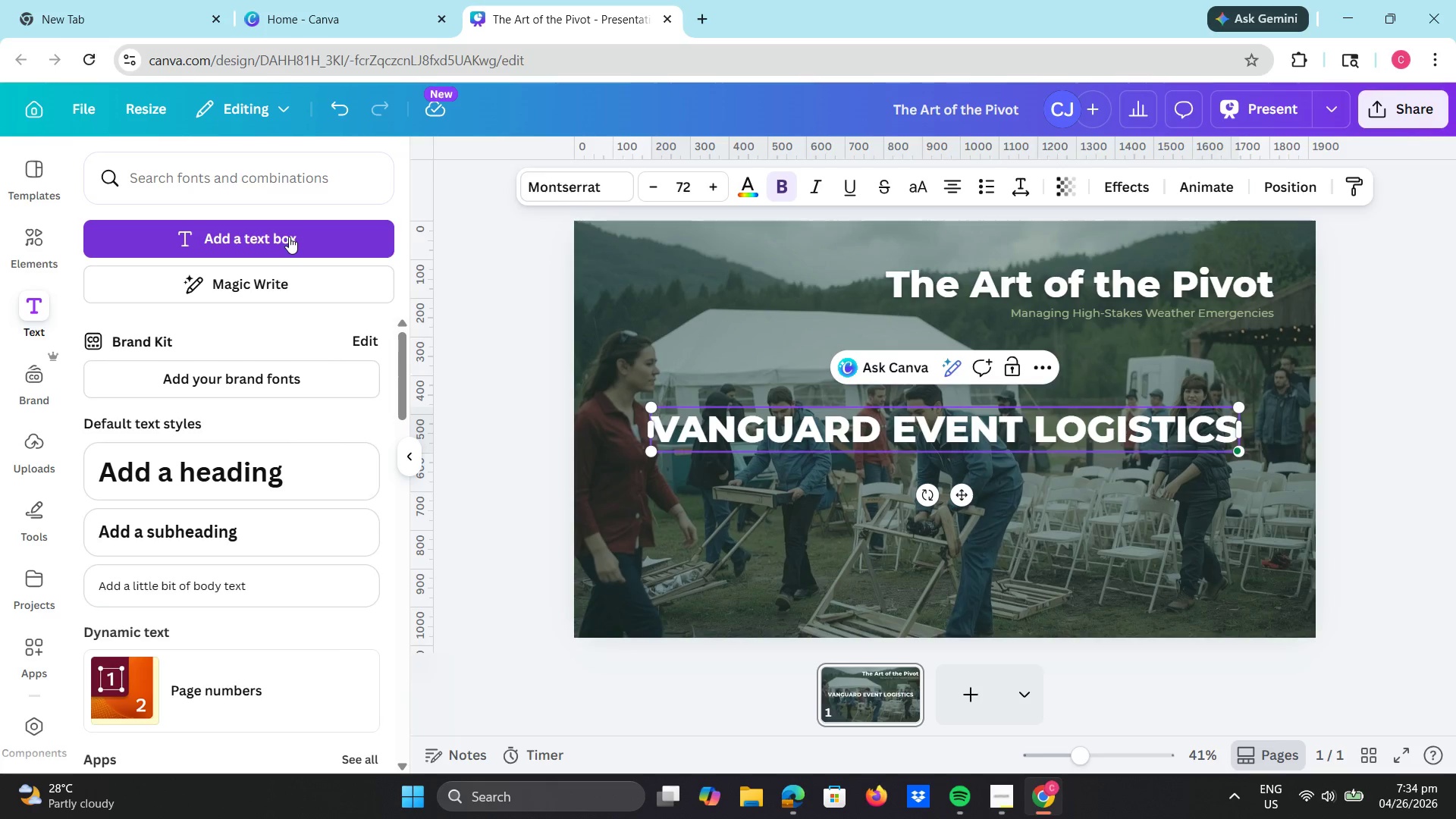 
left_click([780, 424])
 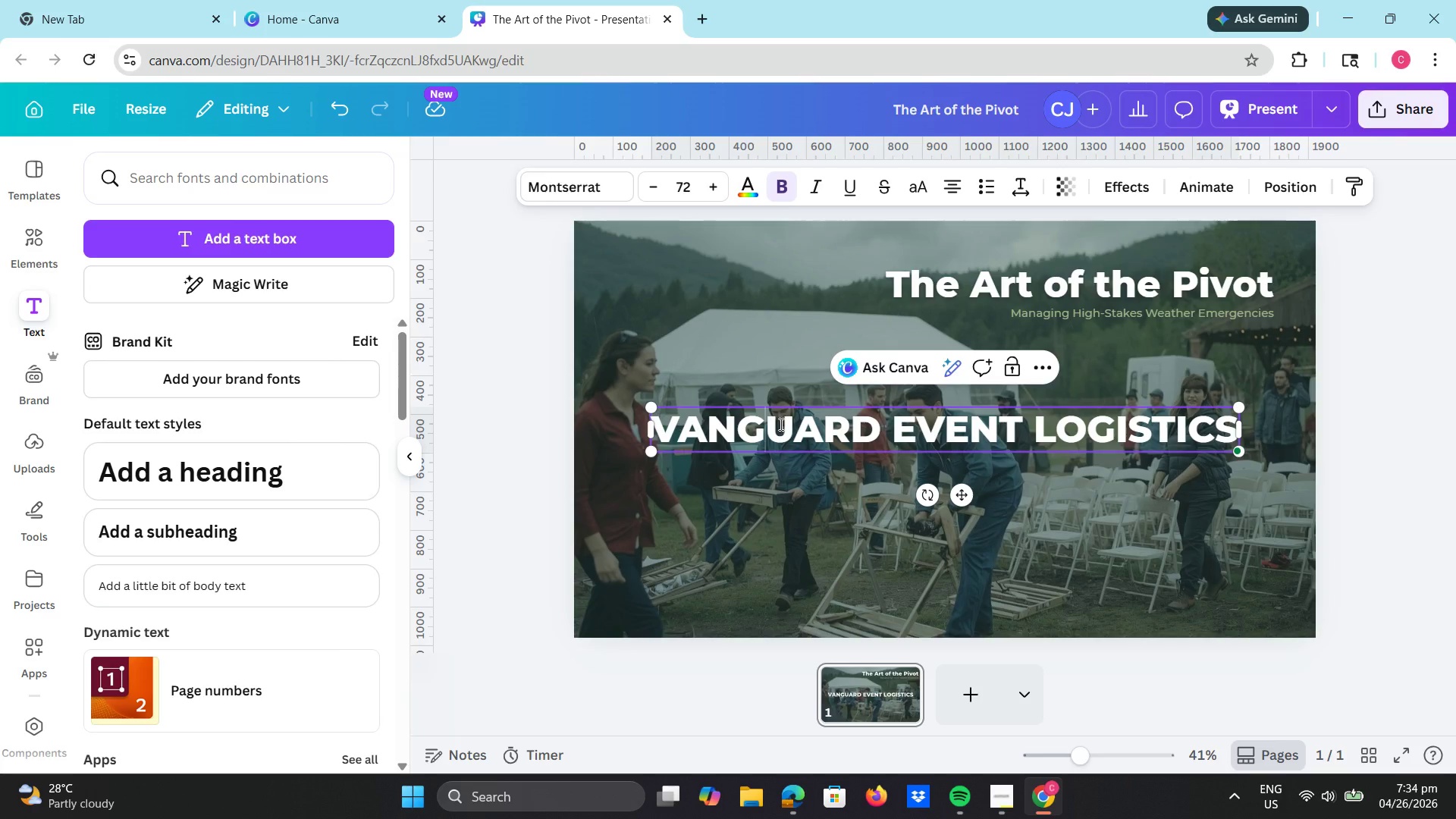 
key(Control+A)
 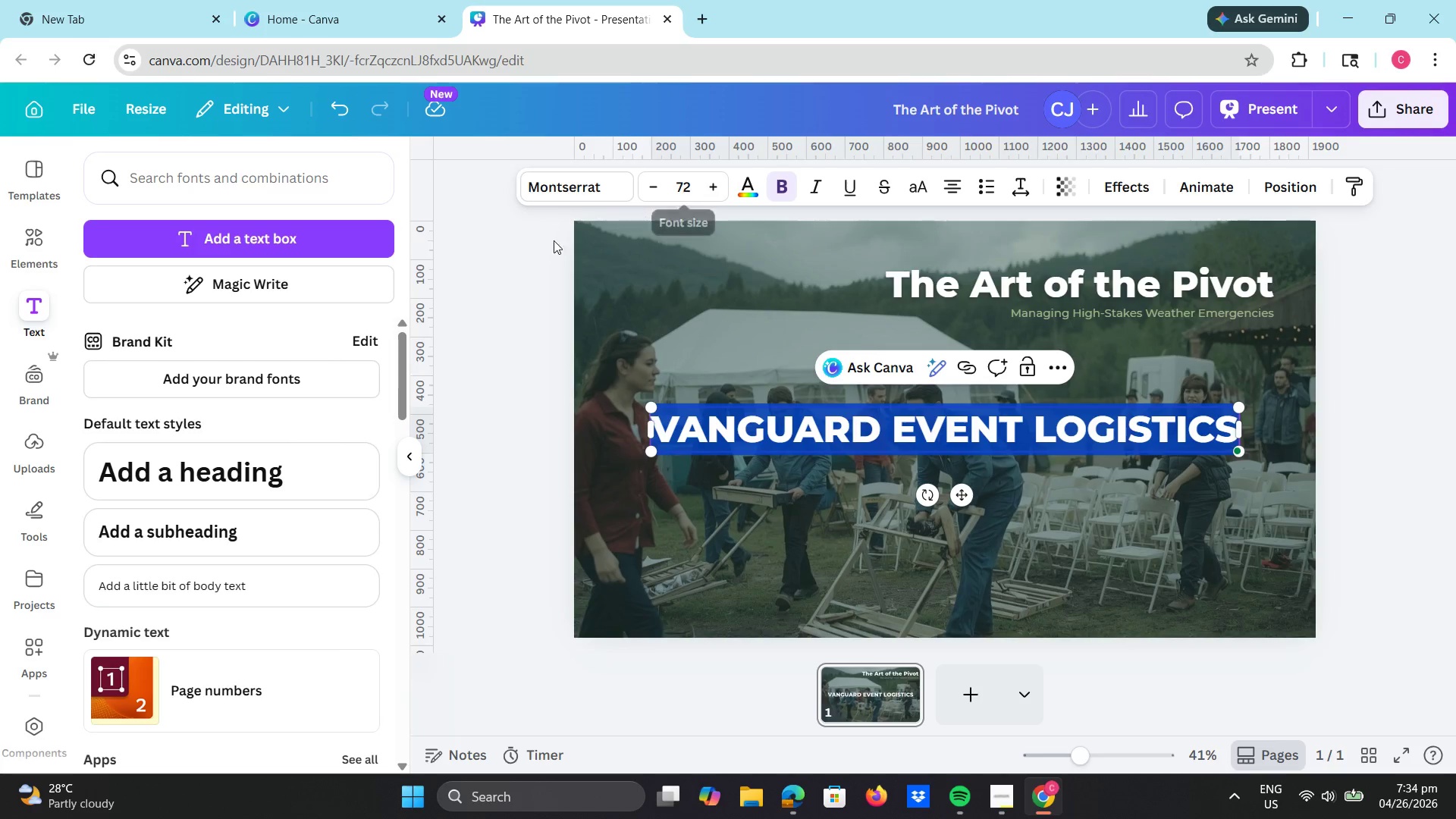 
left_click([598, 187])
 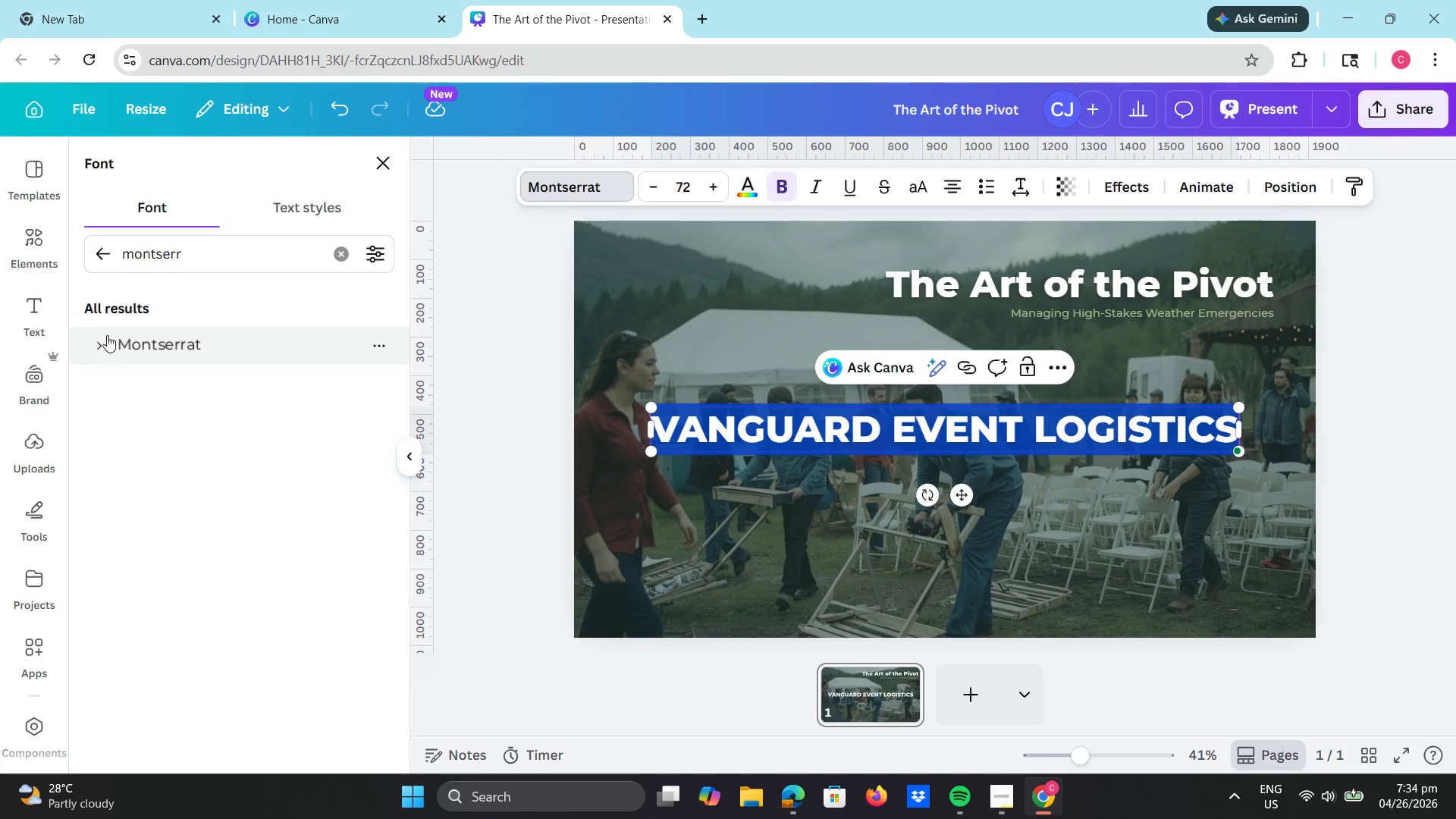 
left_click([99, 353])
 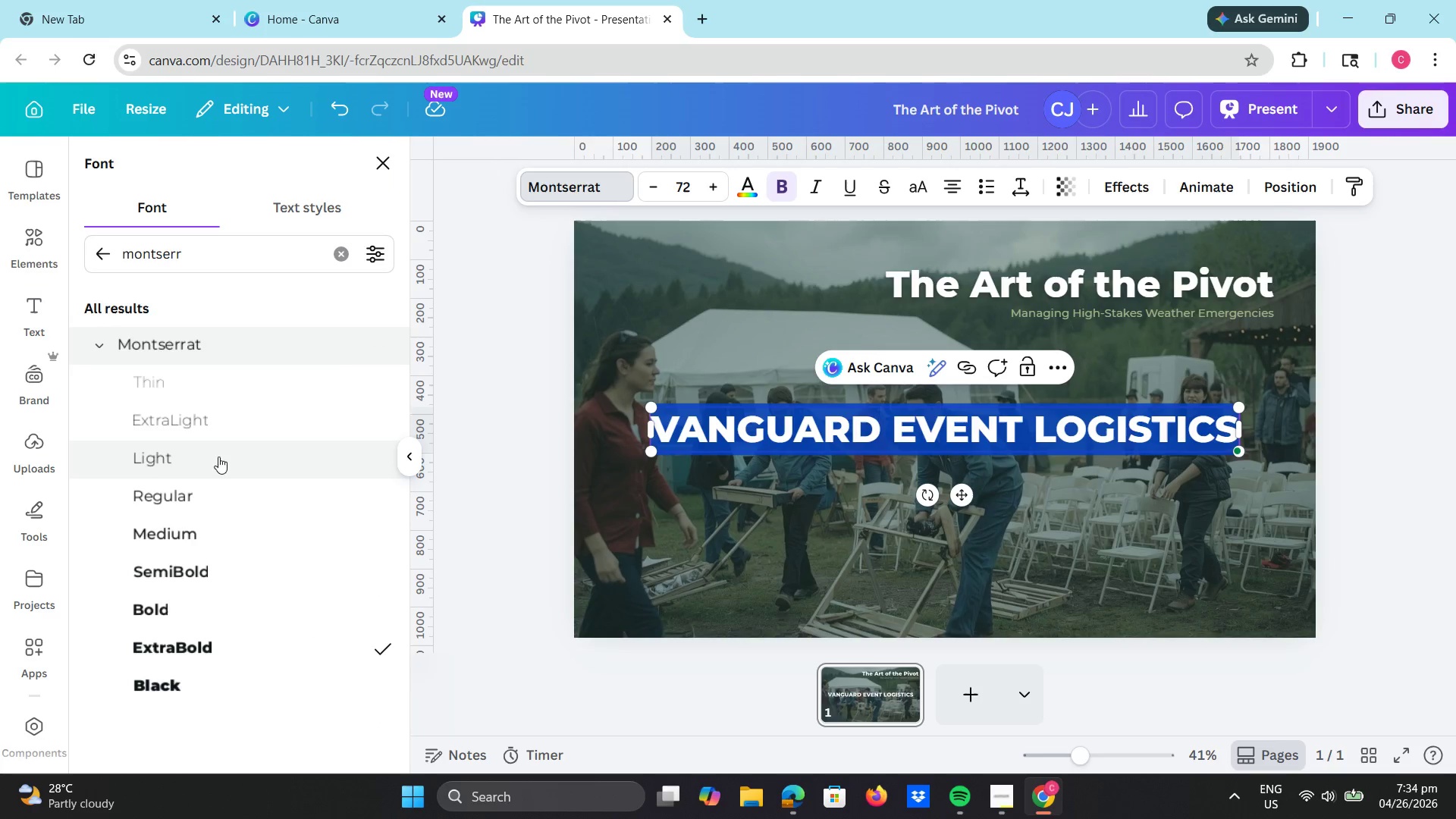 
left_click([223, 399])
 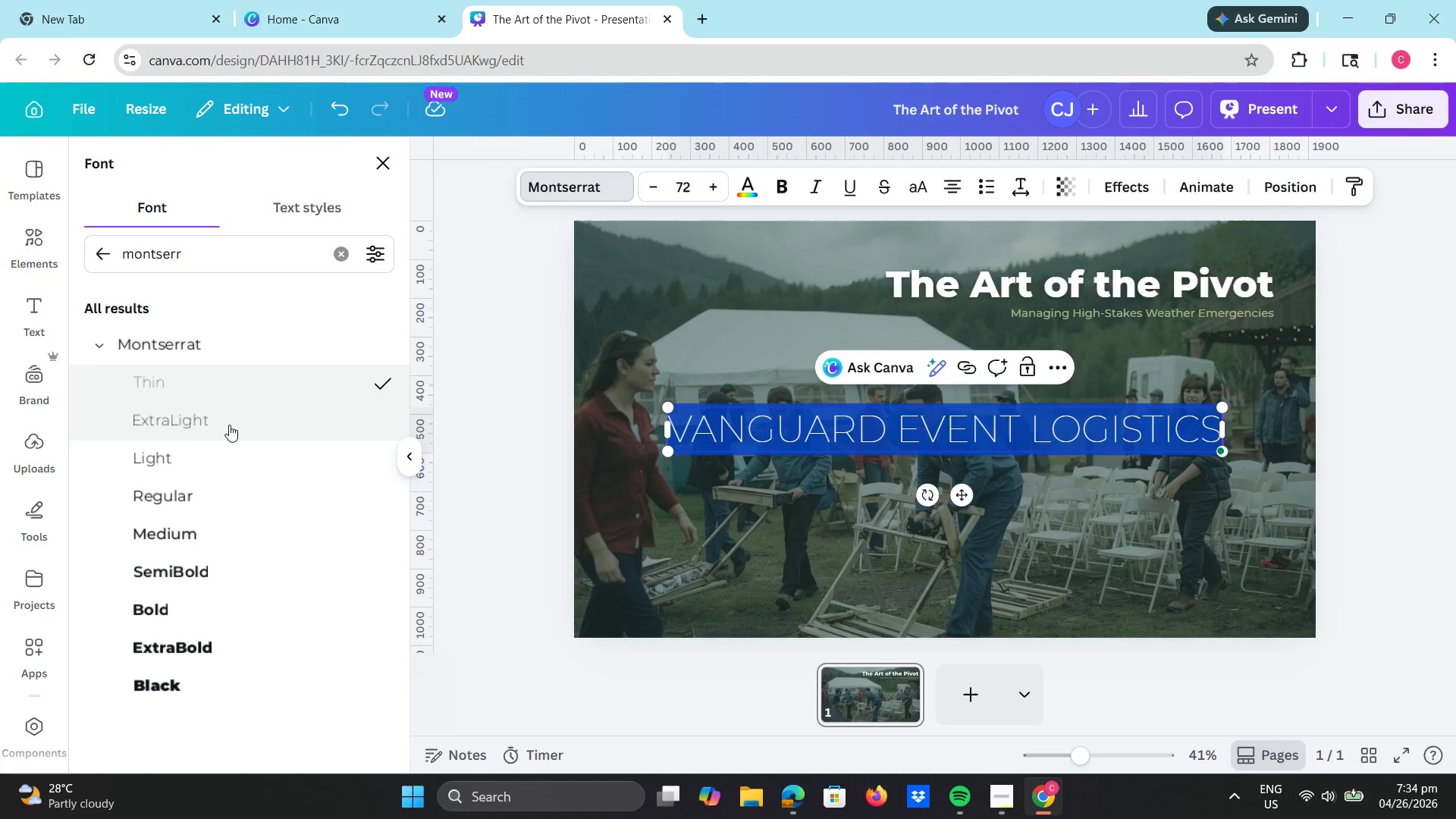 
left_click([230, 457])
 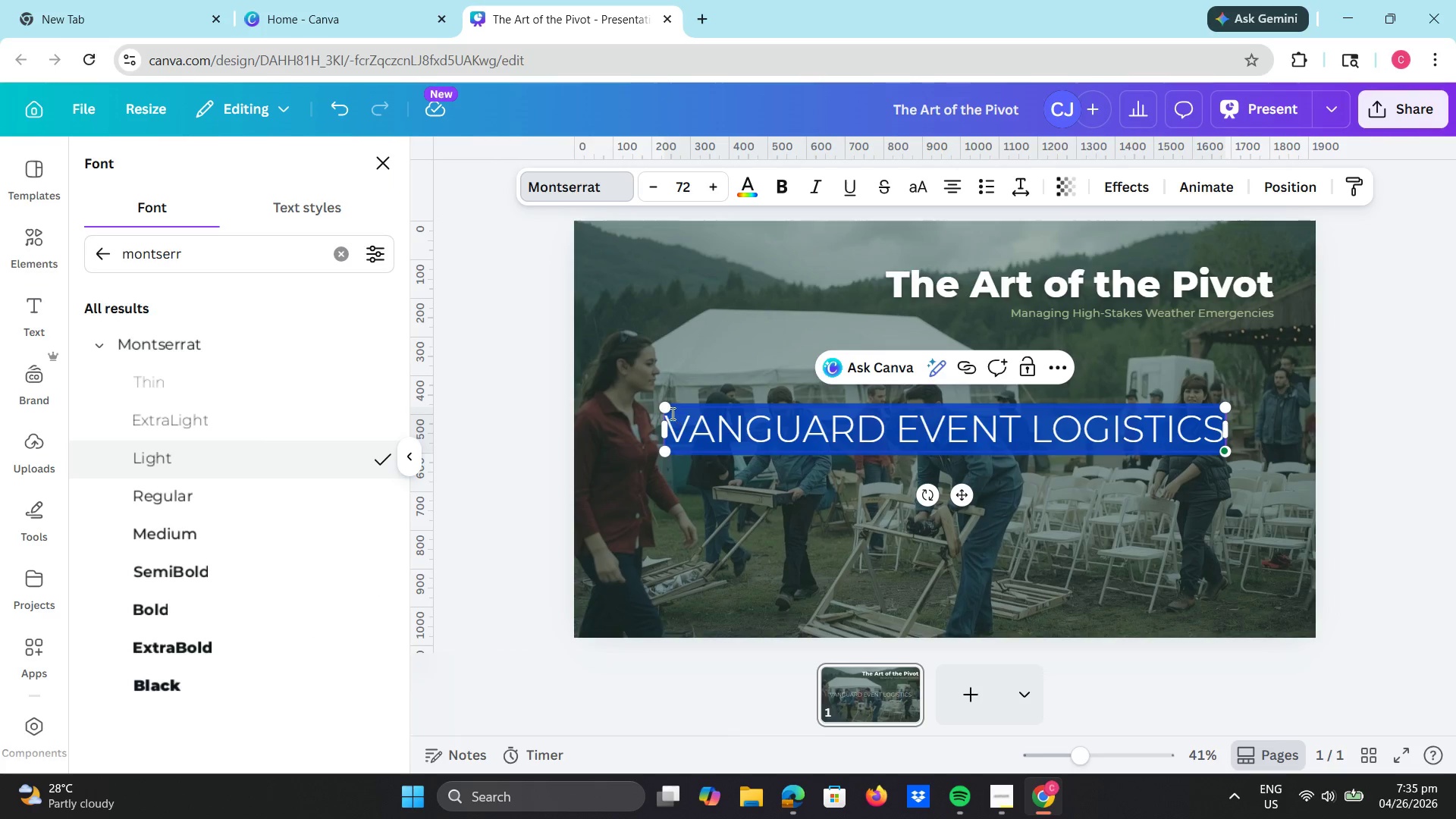 
left_click_drag(start_coordinate=[667, 410], to_coordinate=[963, 427])
 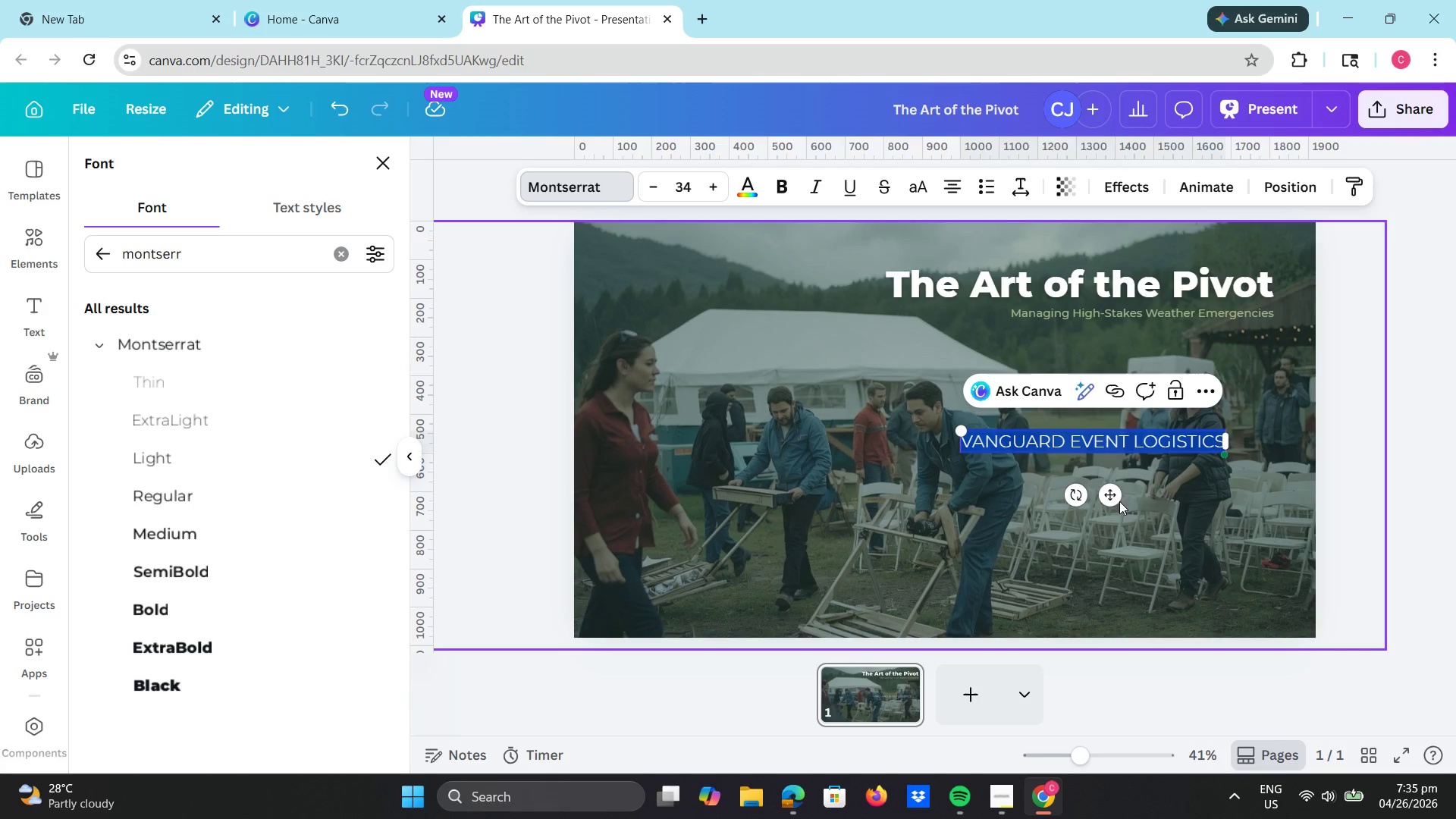 
left_click_drag(start_coordinate=[1112, 497], to_coordinate=[1157, 397])
 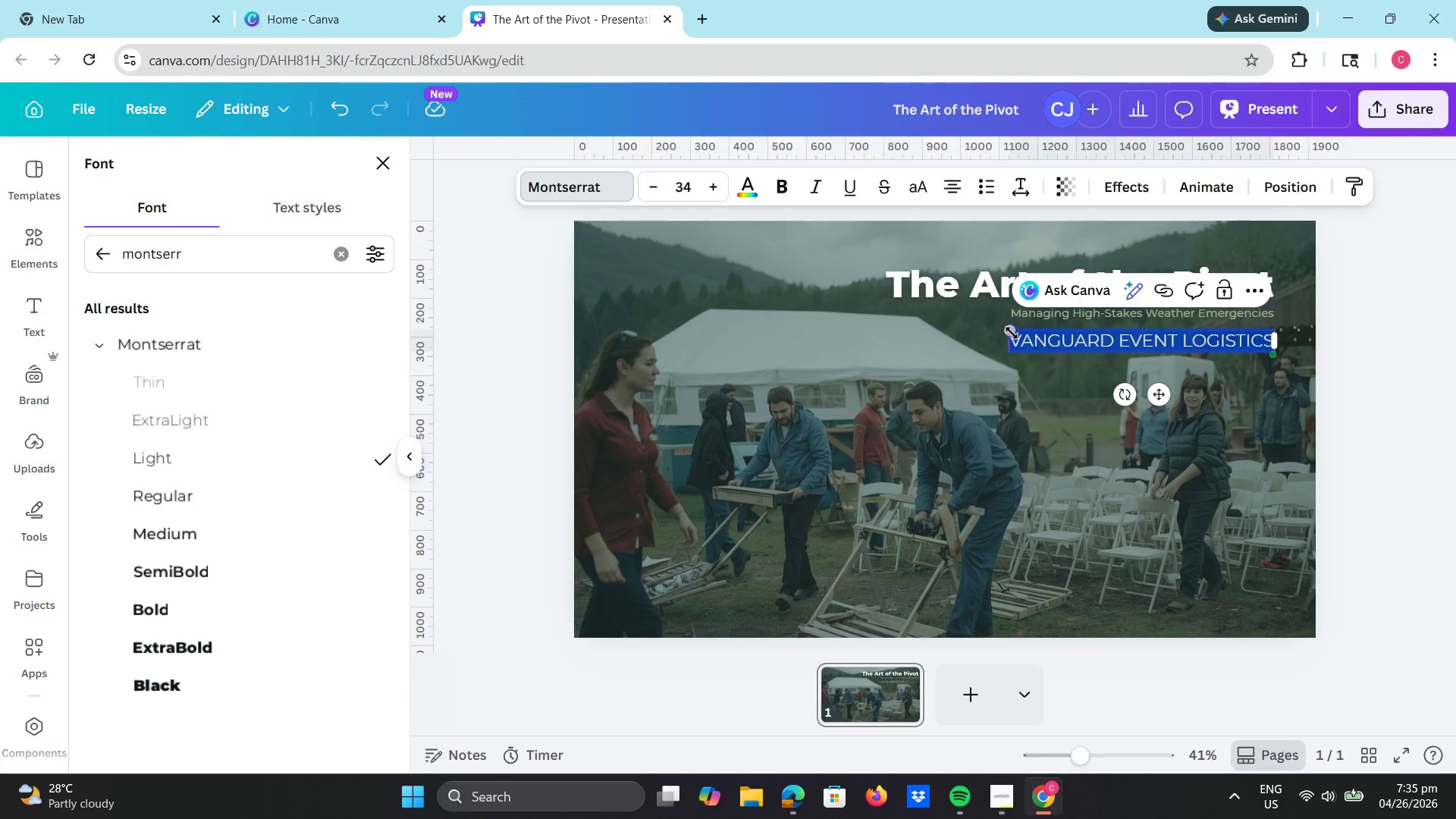 
left_click_drag(start_coordinate=[1009, 331], to_coordinate=[1079, 339])
 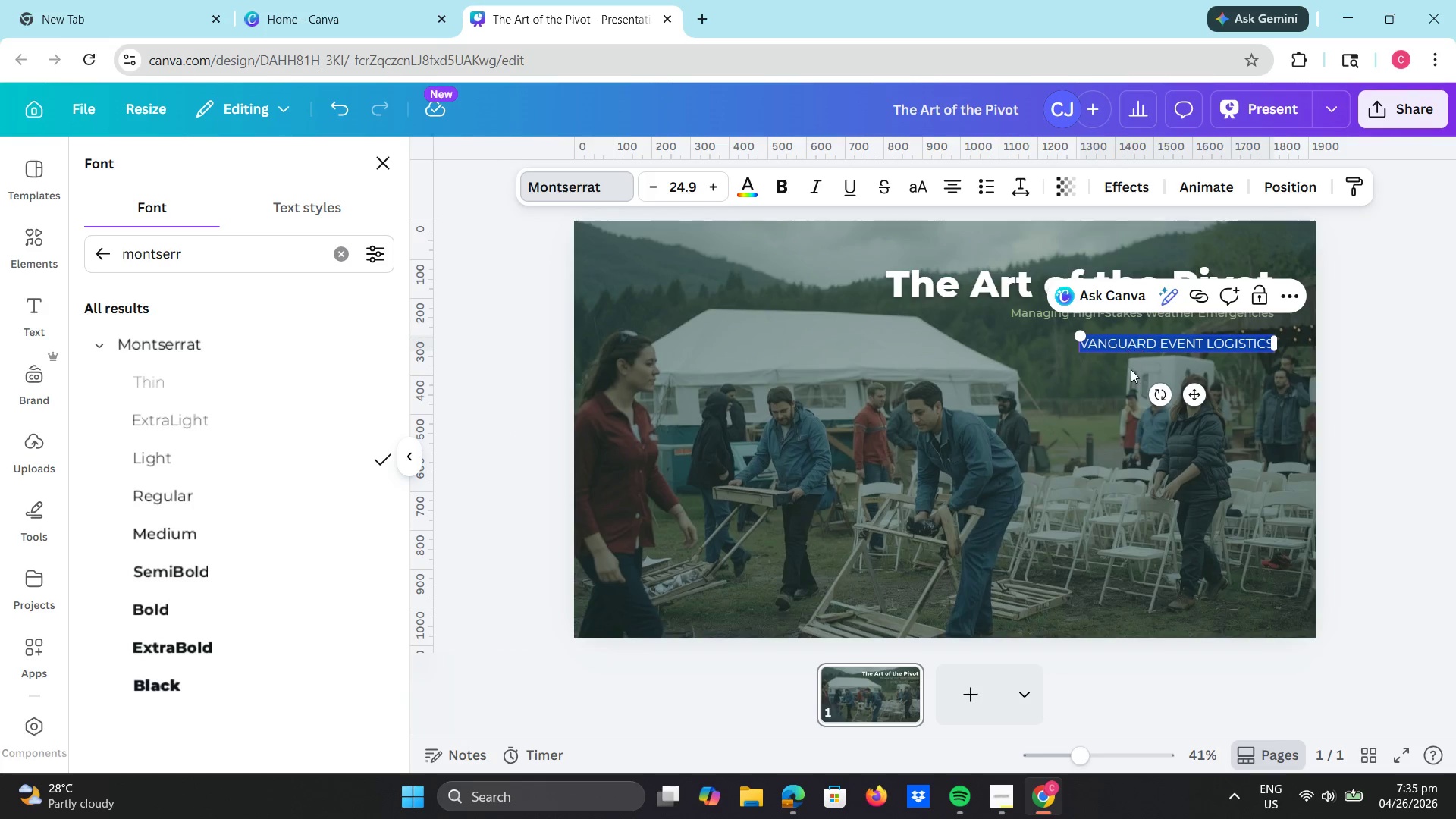 
left_click([1110, 388])
 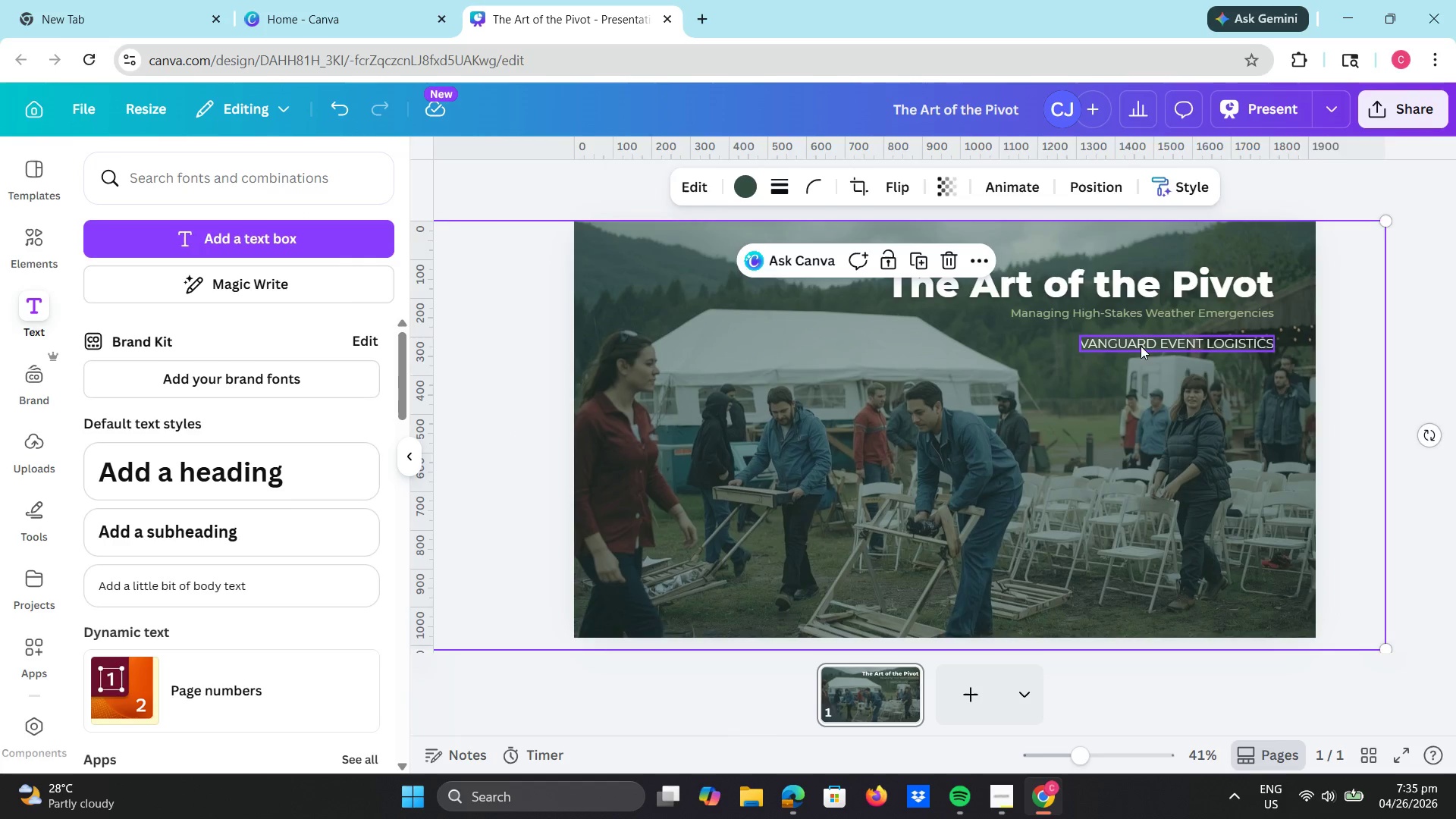 
left_click_drag(start_coordinate=[1141, 346], to_coordinate=[1136, 336])
 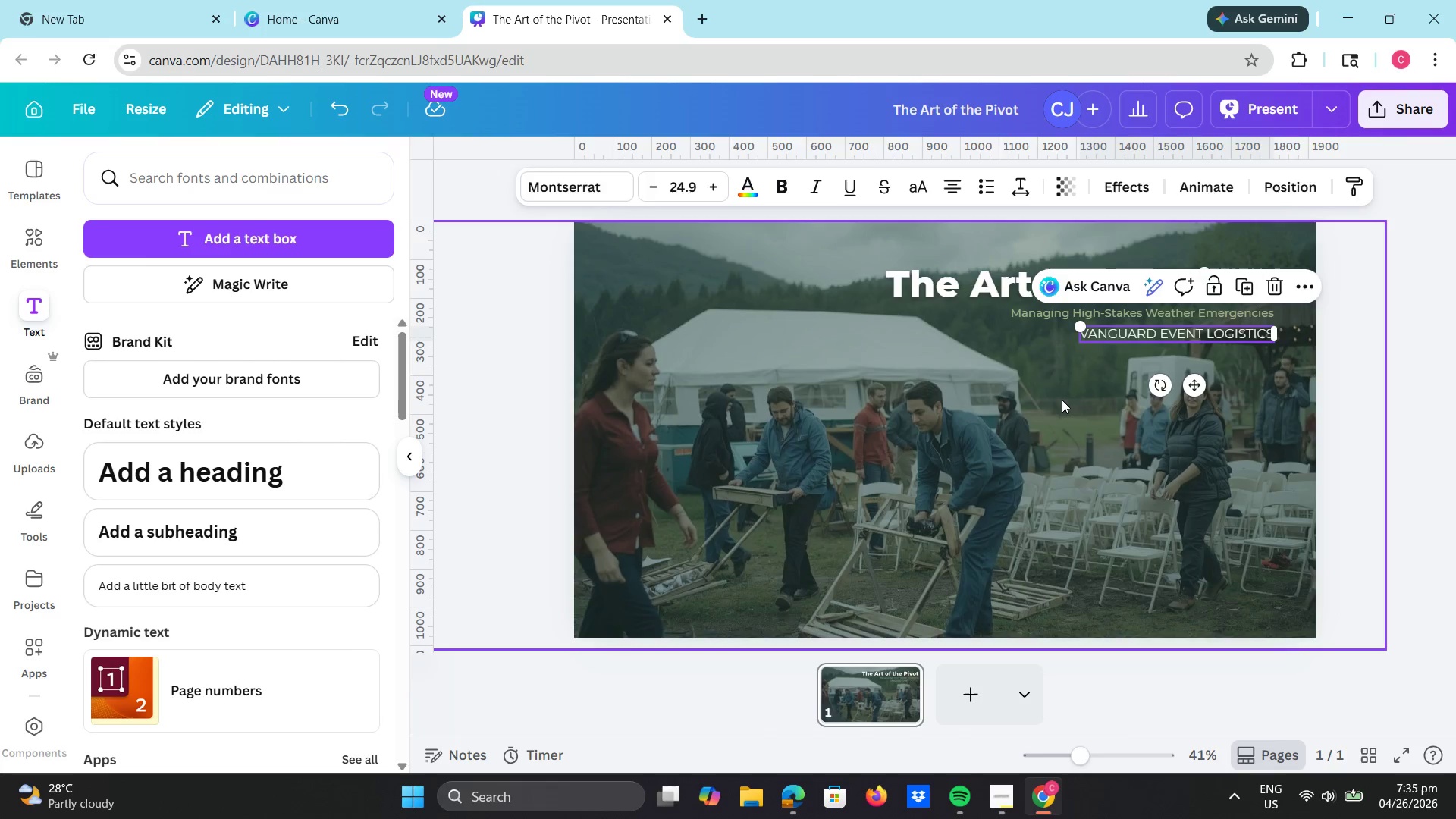 
left_click([1062, 400])
 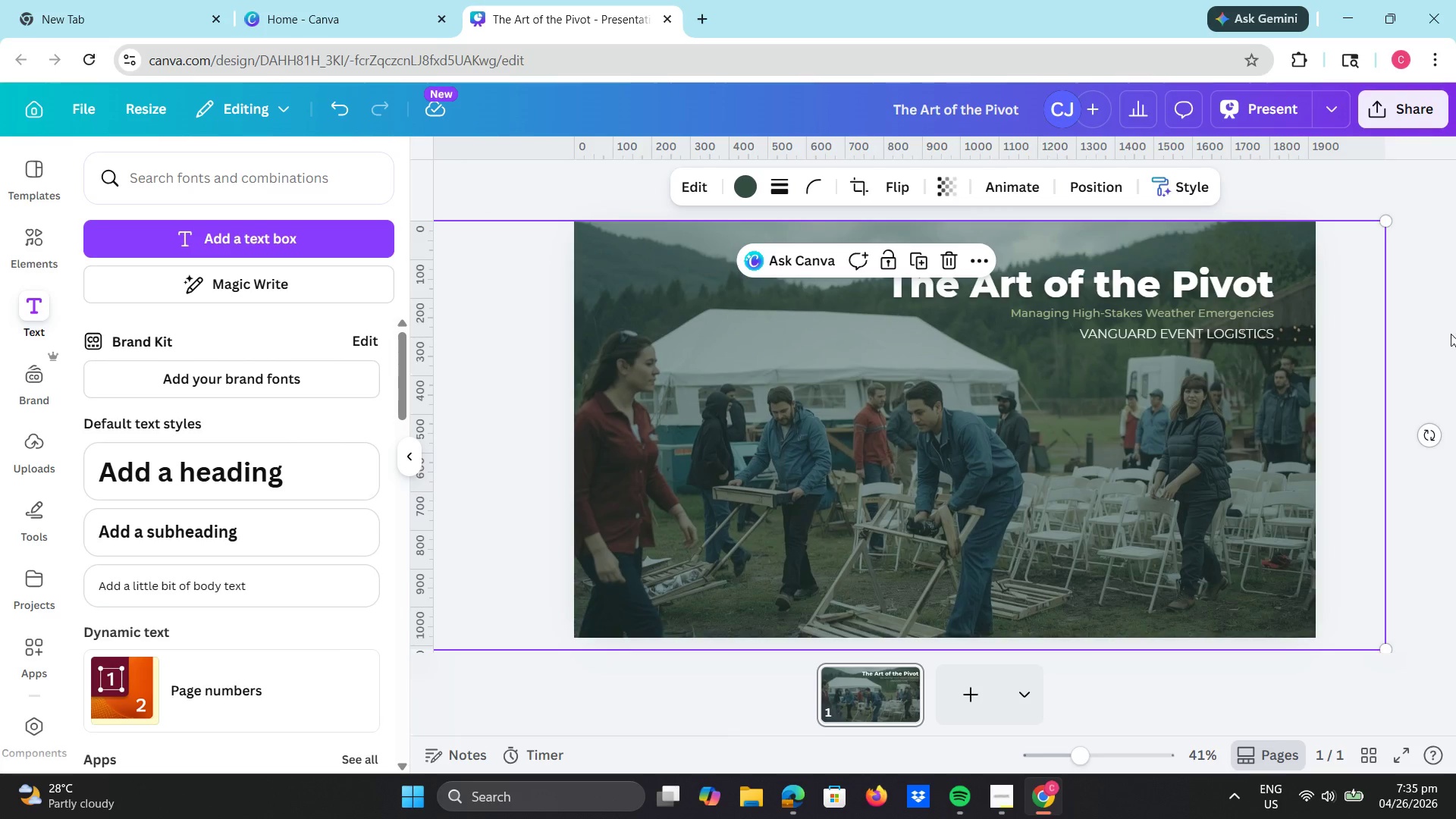 
left_click([1442, 334])
 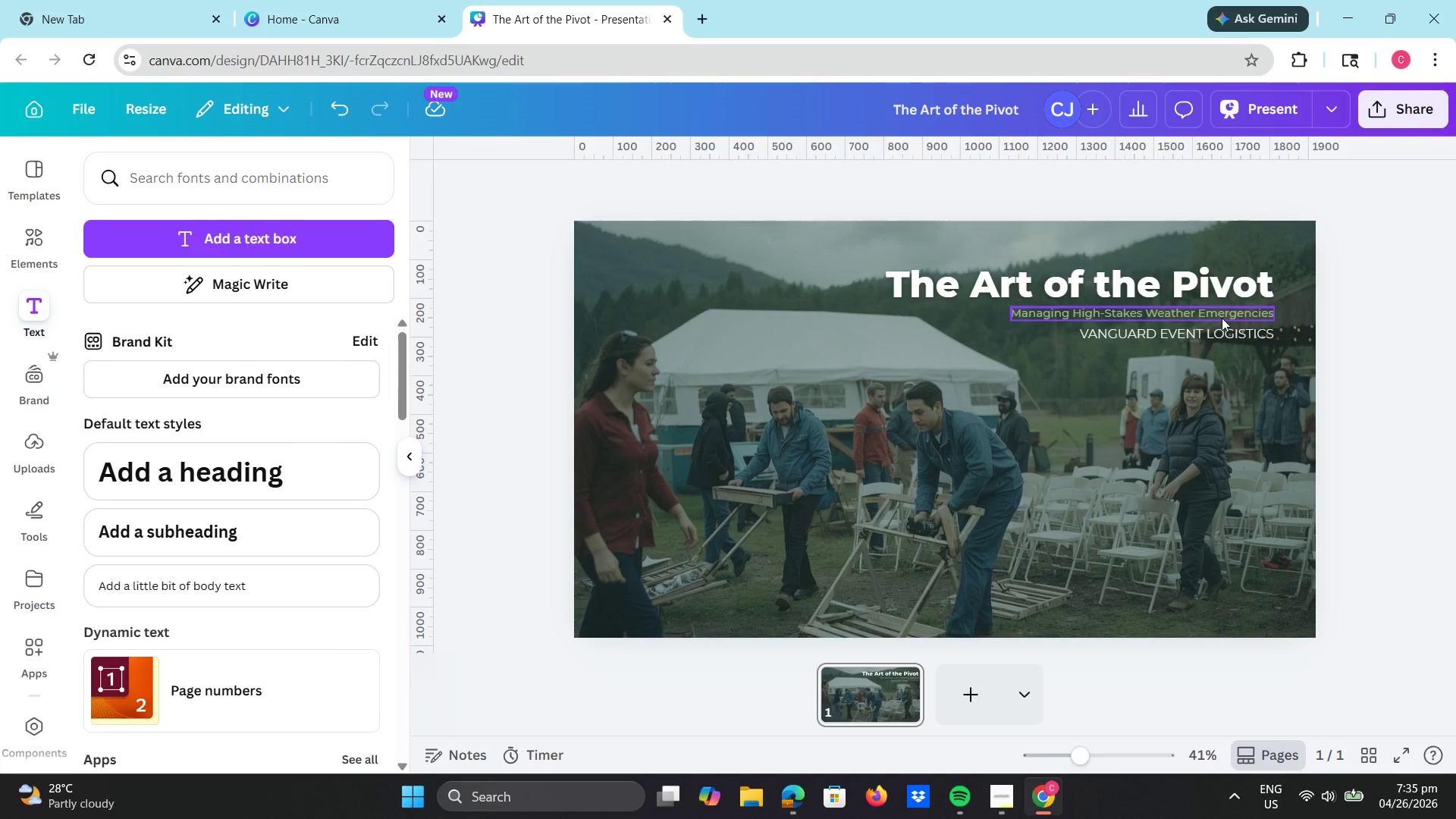 
left_click([1222, 318])
 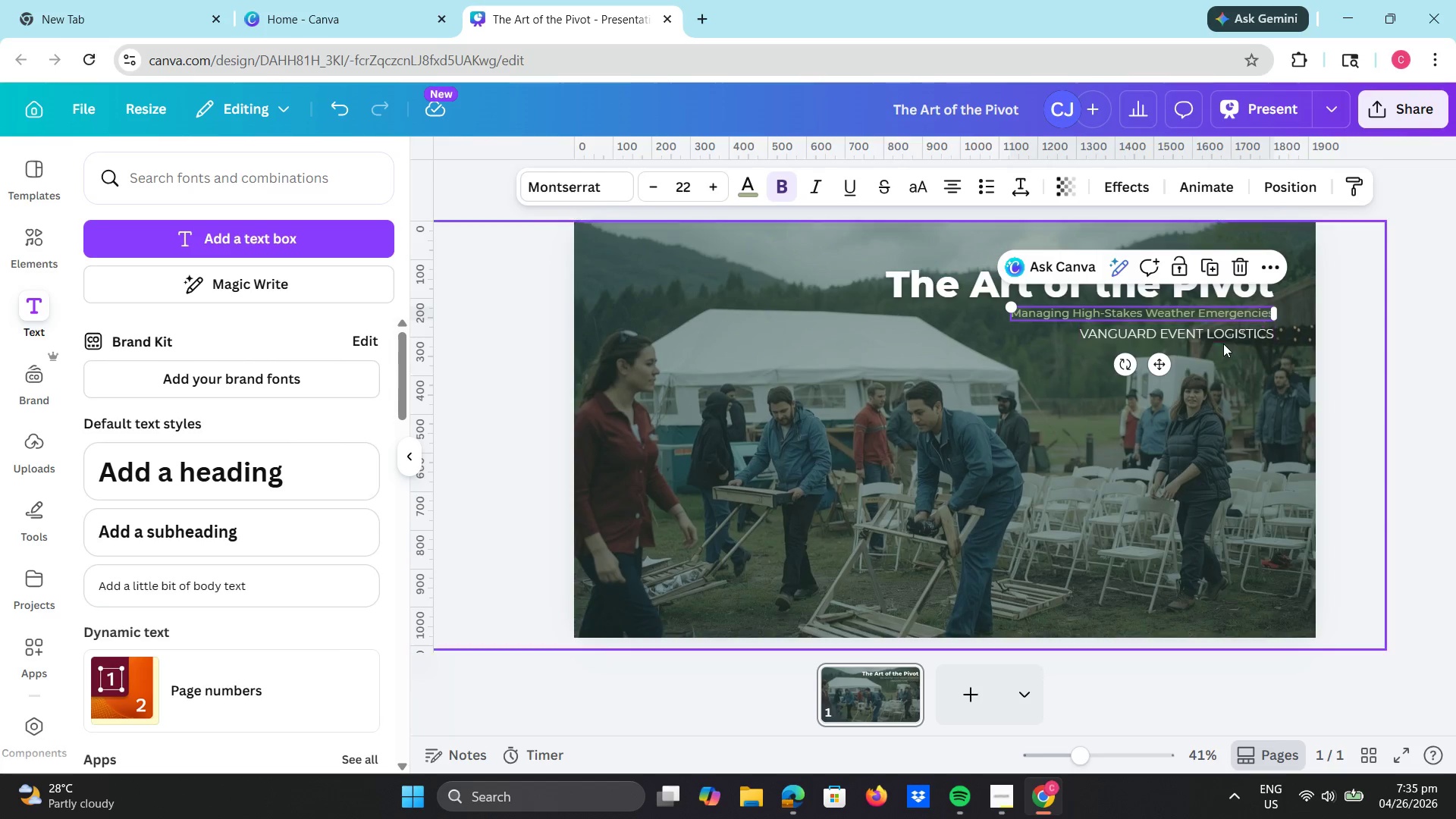 
left_click([1222, 336])
 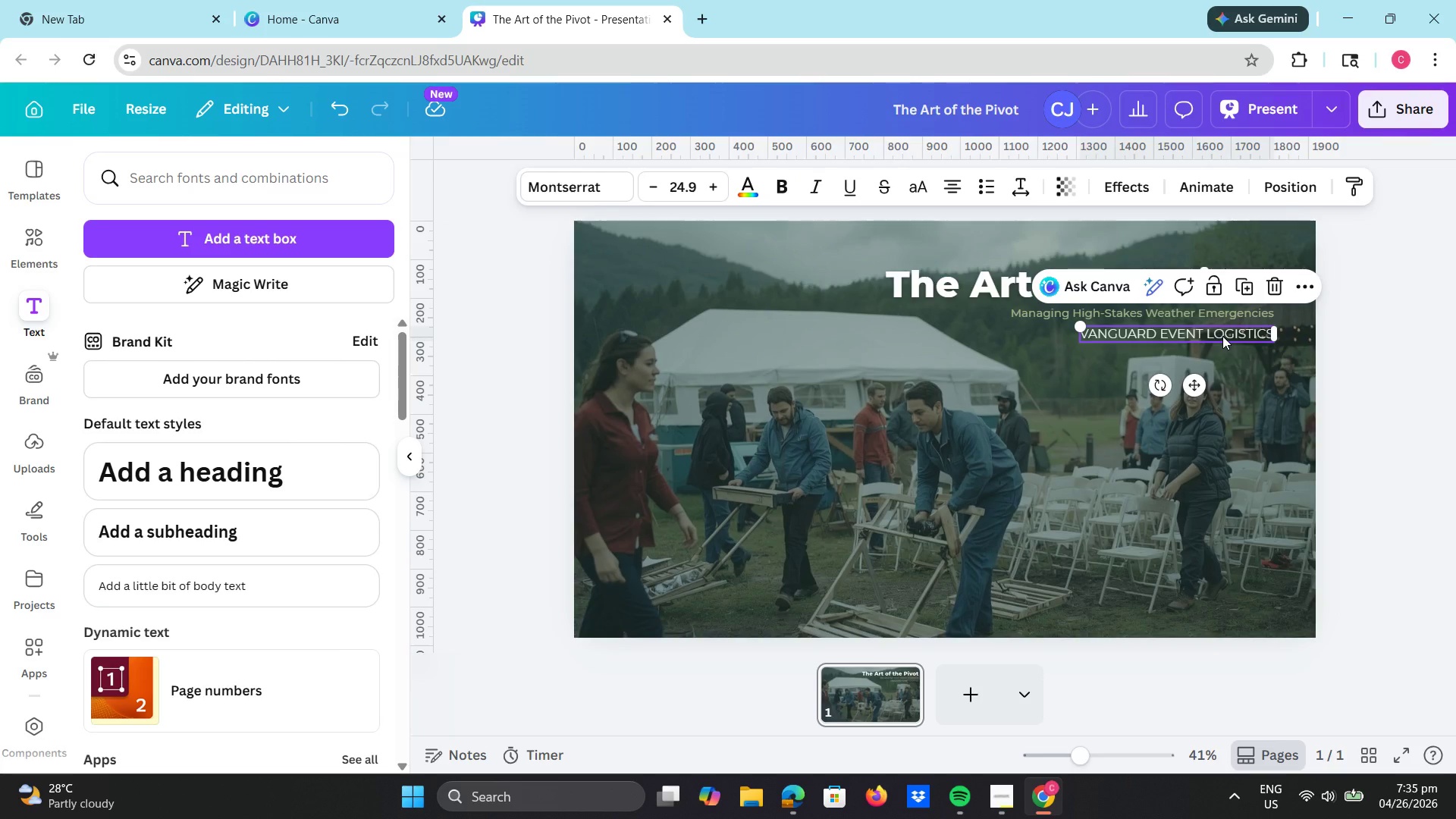 
wait(8.56)
 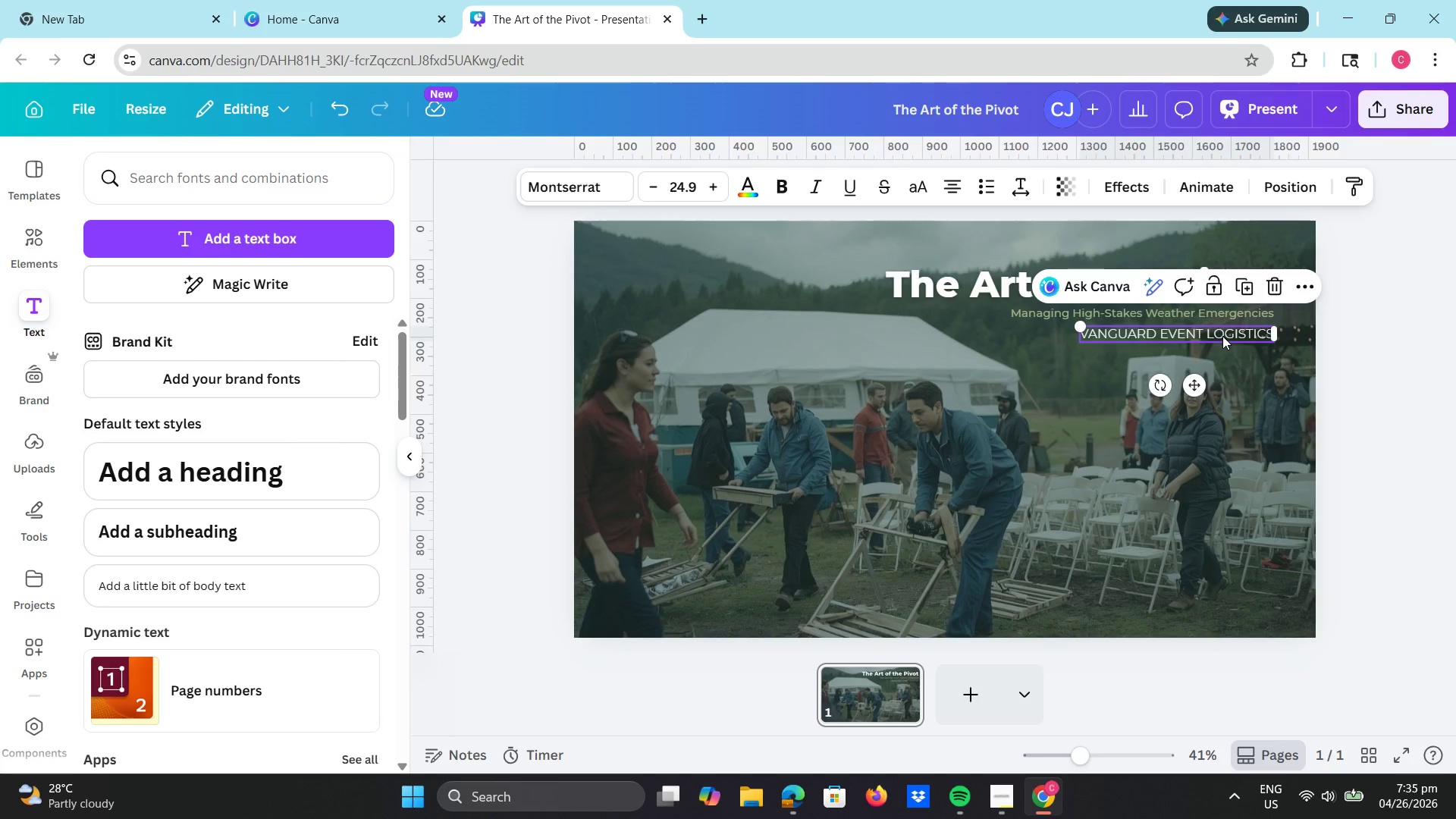 
left_click([1175, 336])
 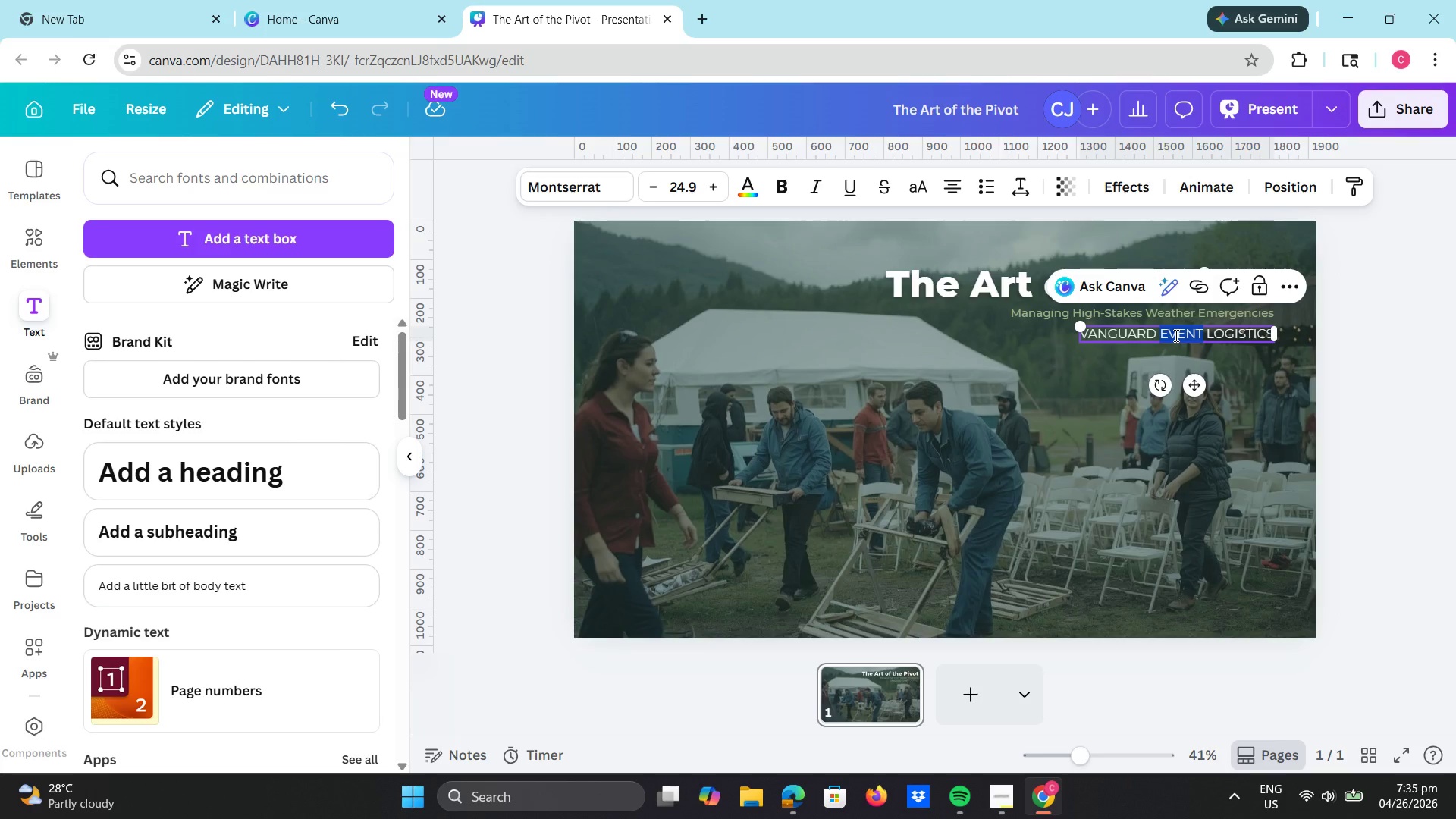 
key(Control+A)
 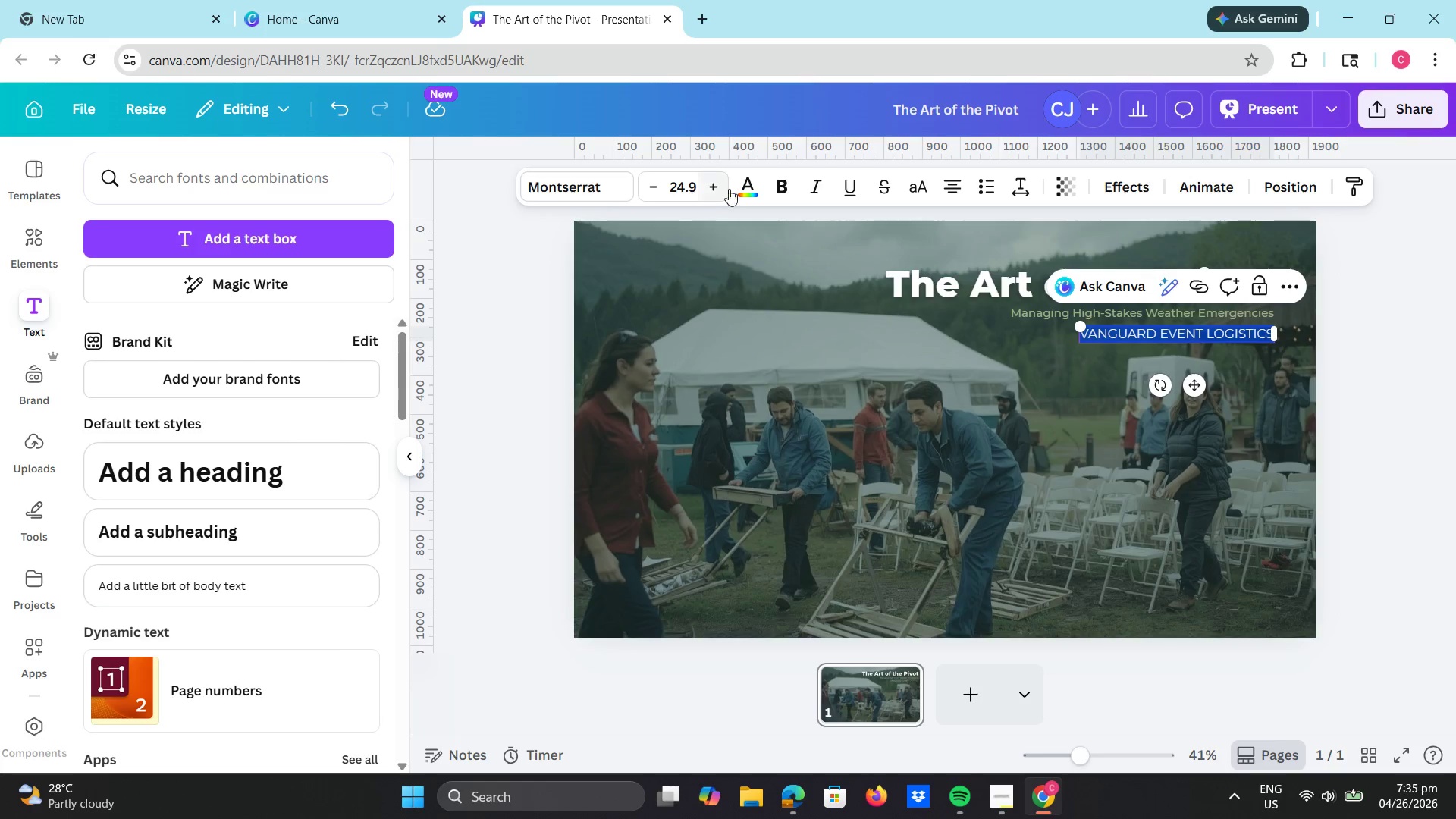 
left_click([745, 188])
 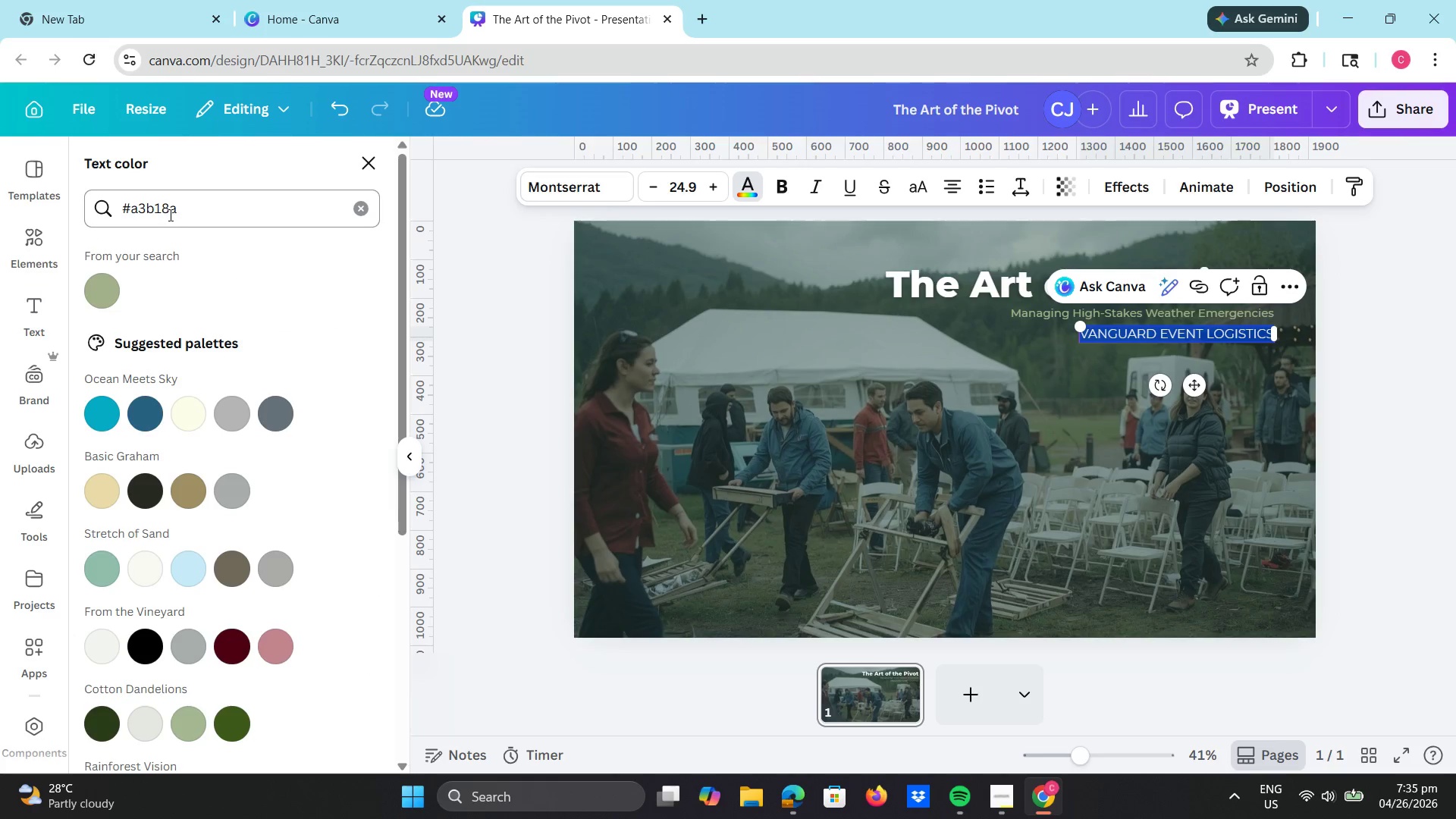 
left_click([195, 208])
 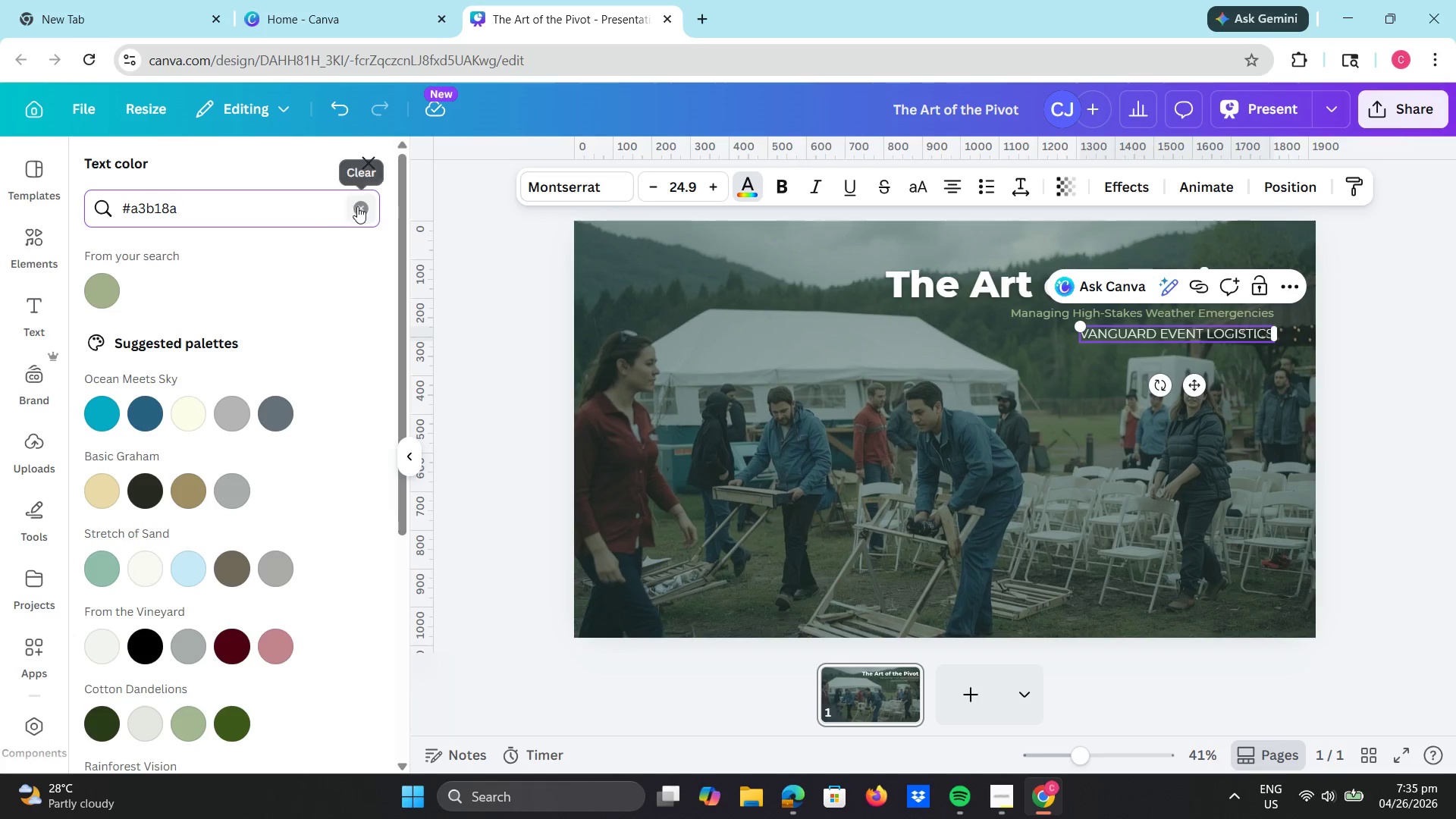 
left_click([365, 209])
 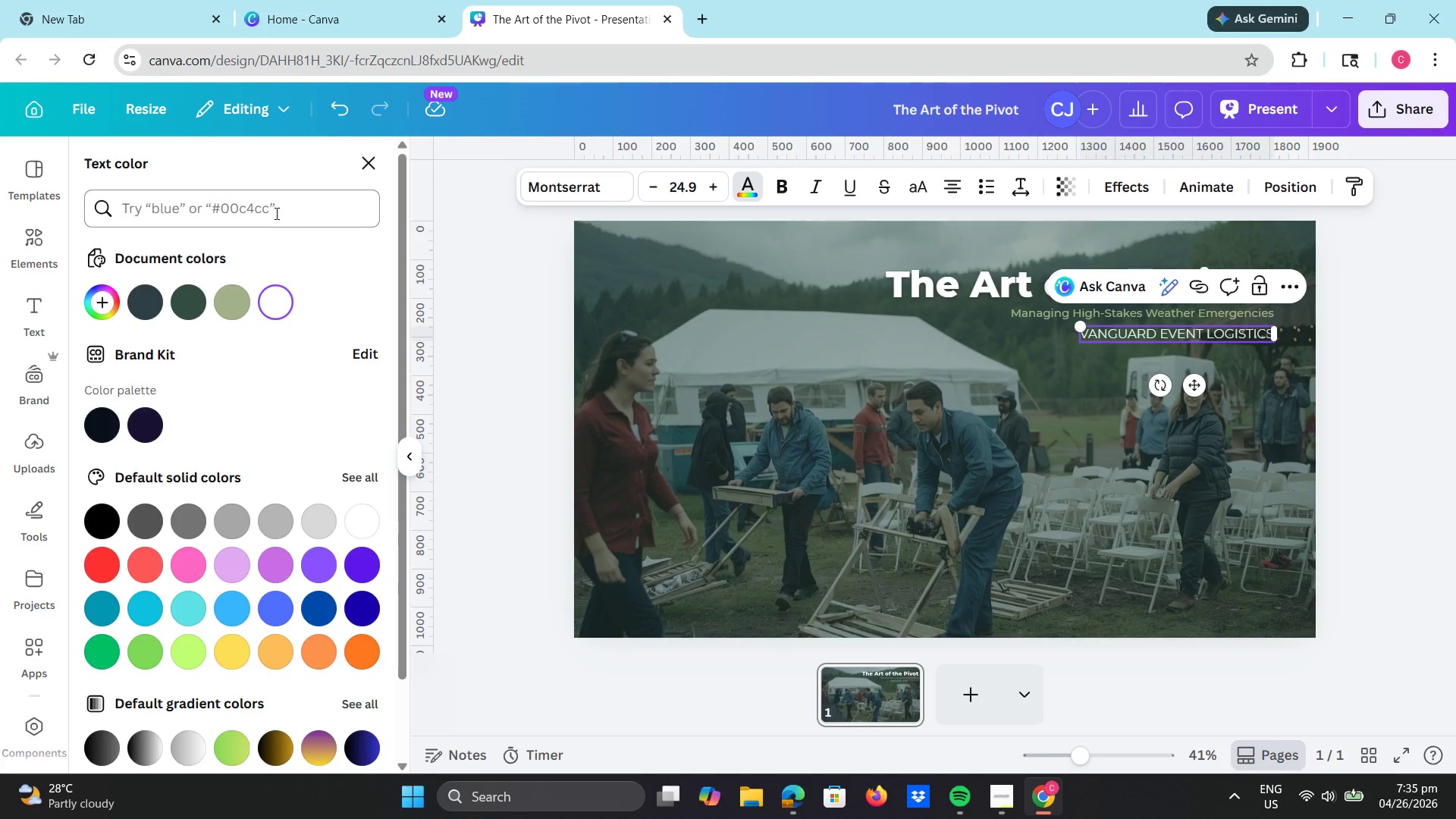 
left_click([275, 213])
 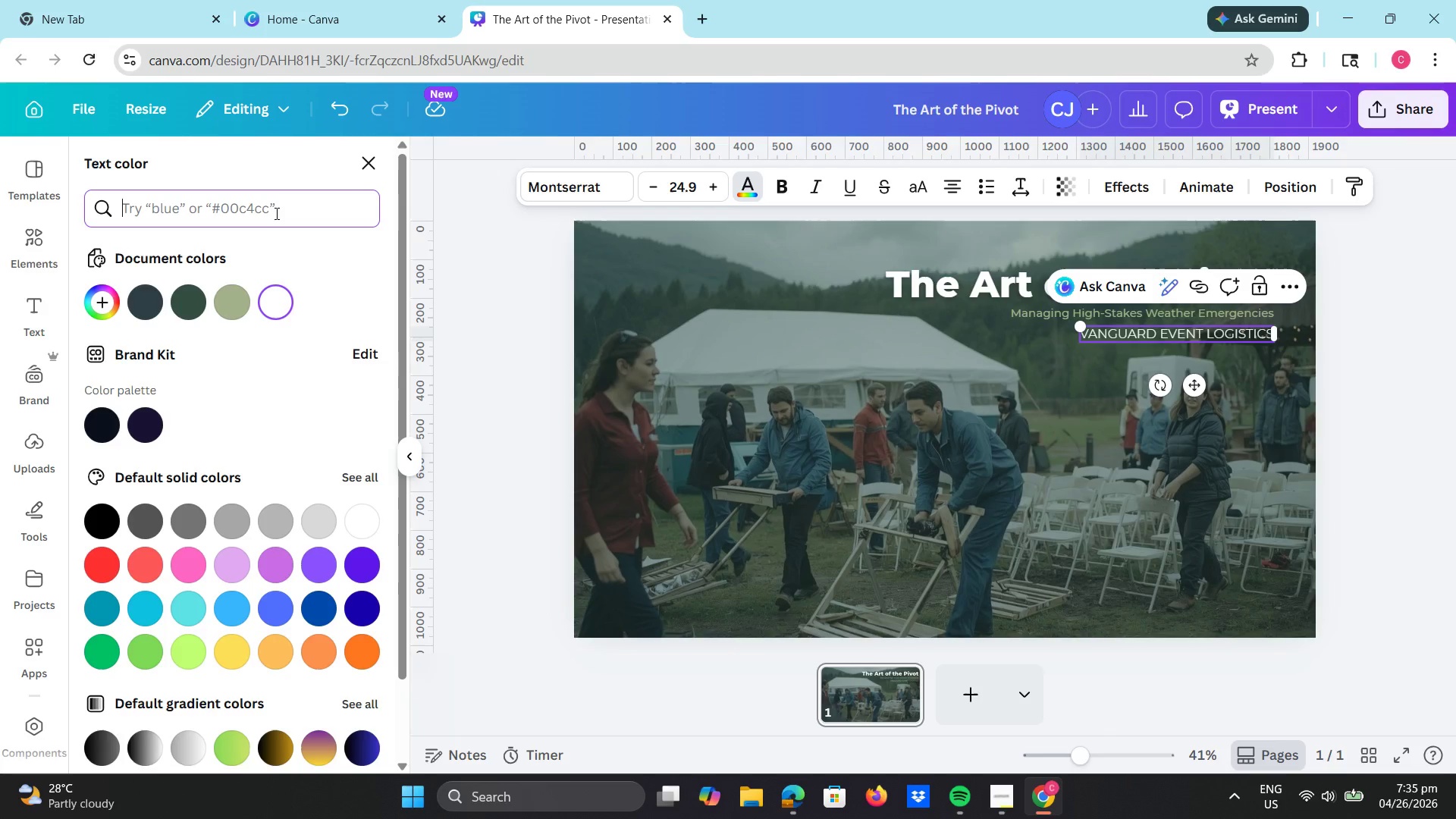 
hold_key(key=ShiftLeft, duration=4.36)
 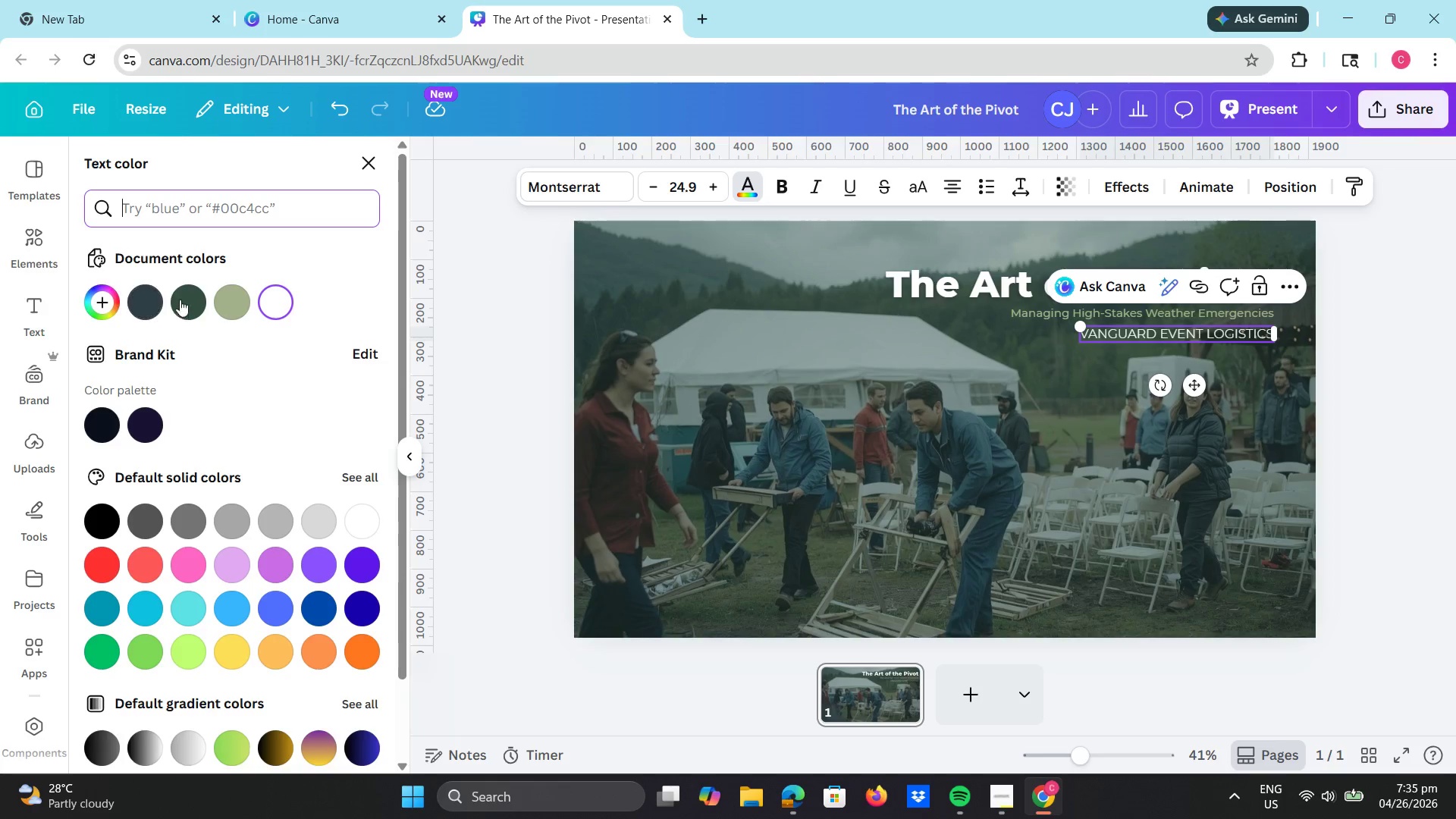 
left_click([222, 301])
 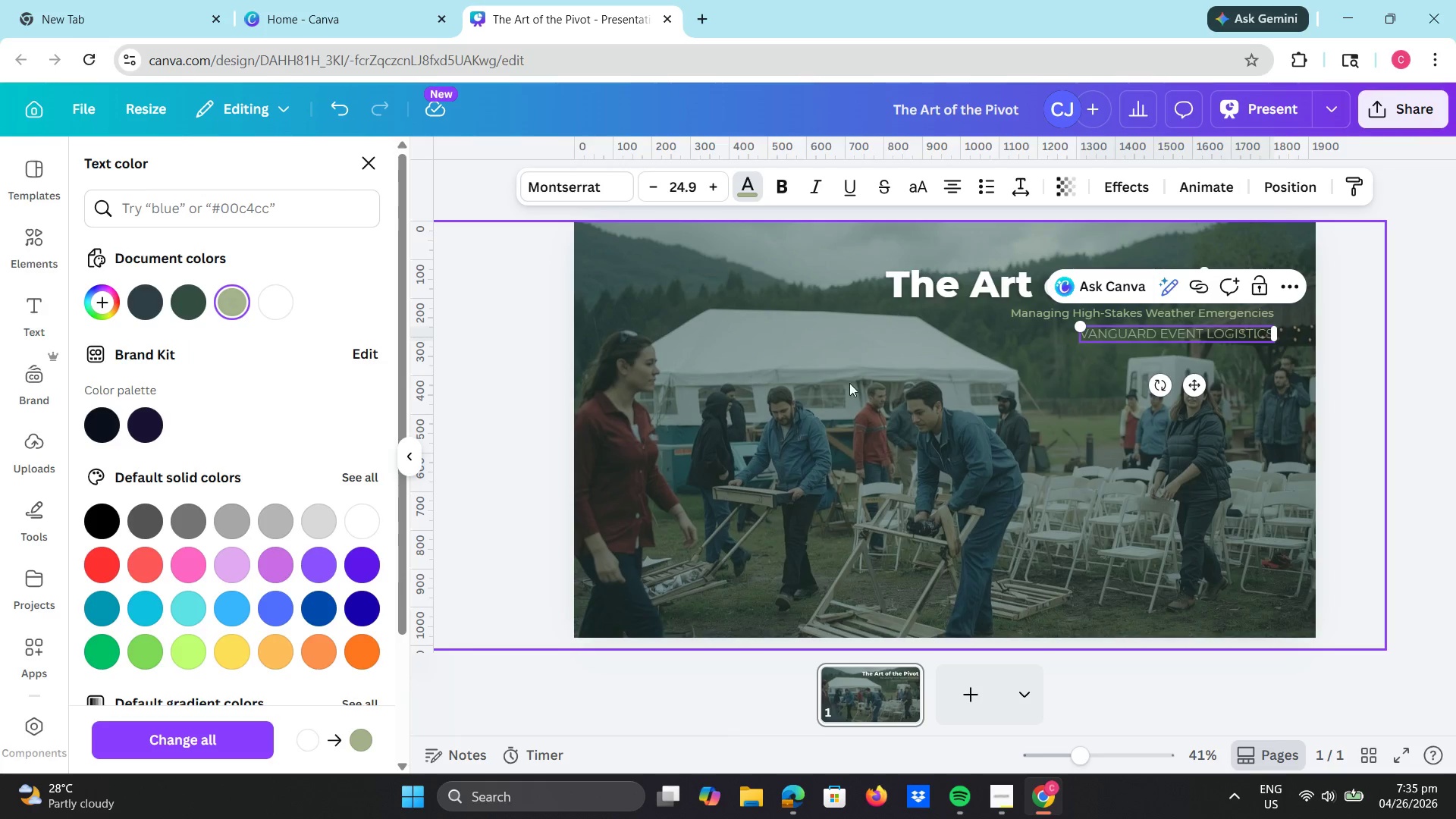 
left_click([1095, 431])
 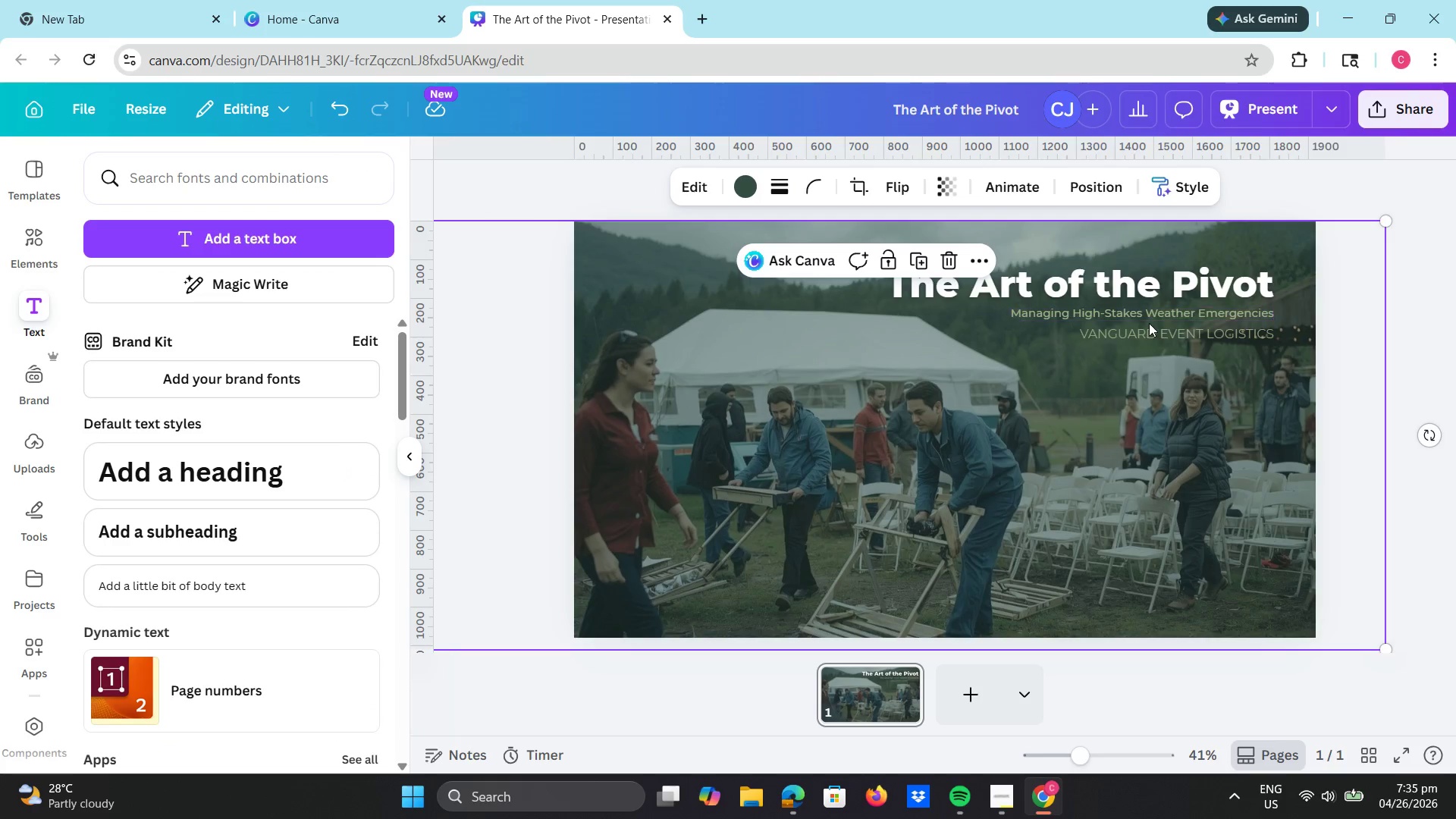 
left_click([1145, 334])
 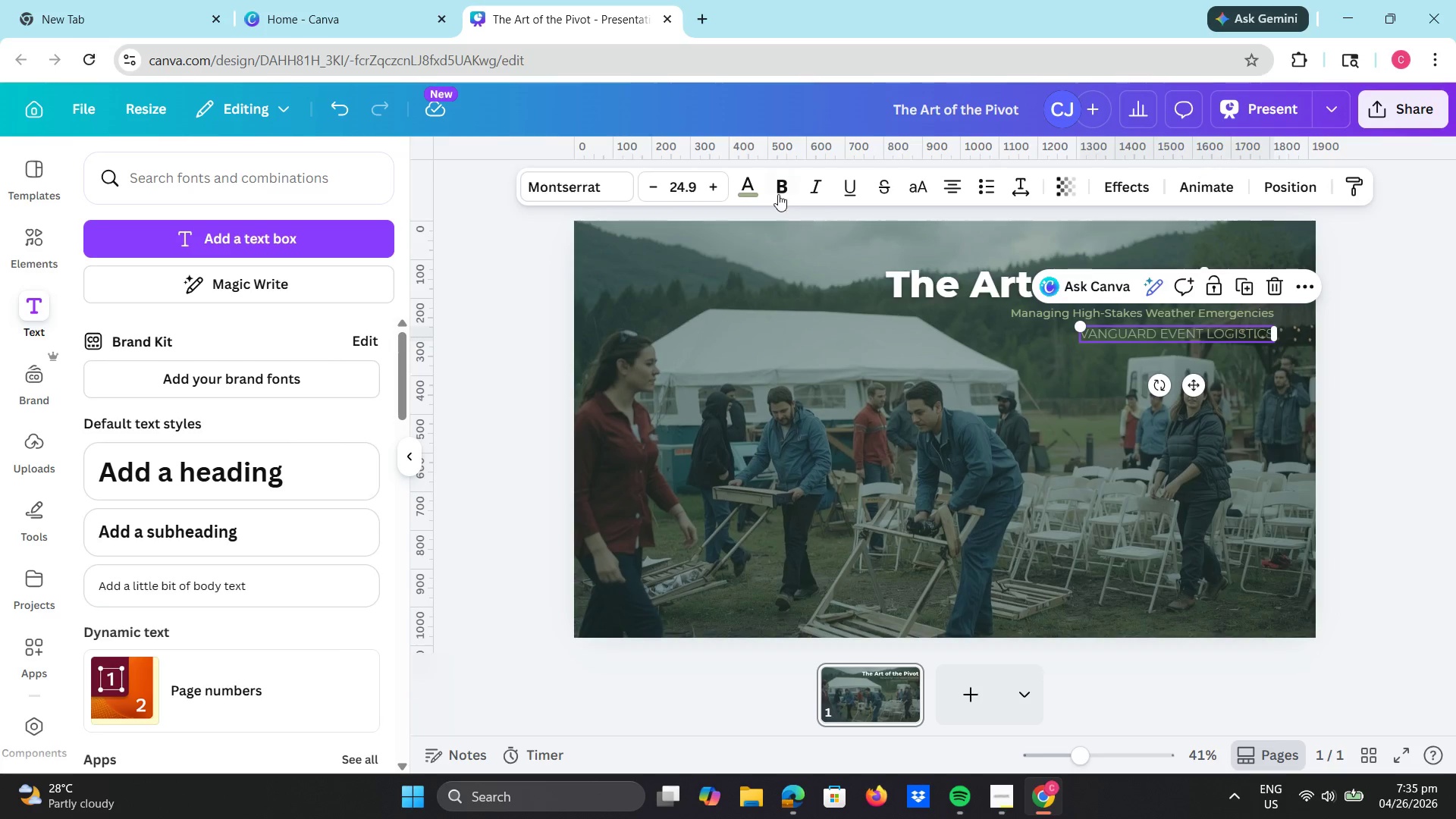 
left_click([783, 190])
 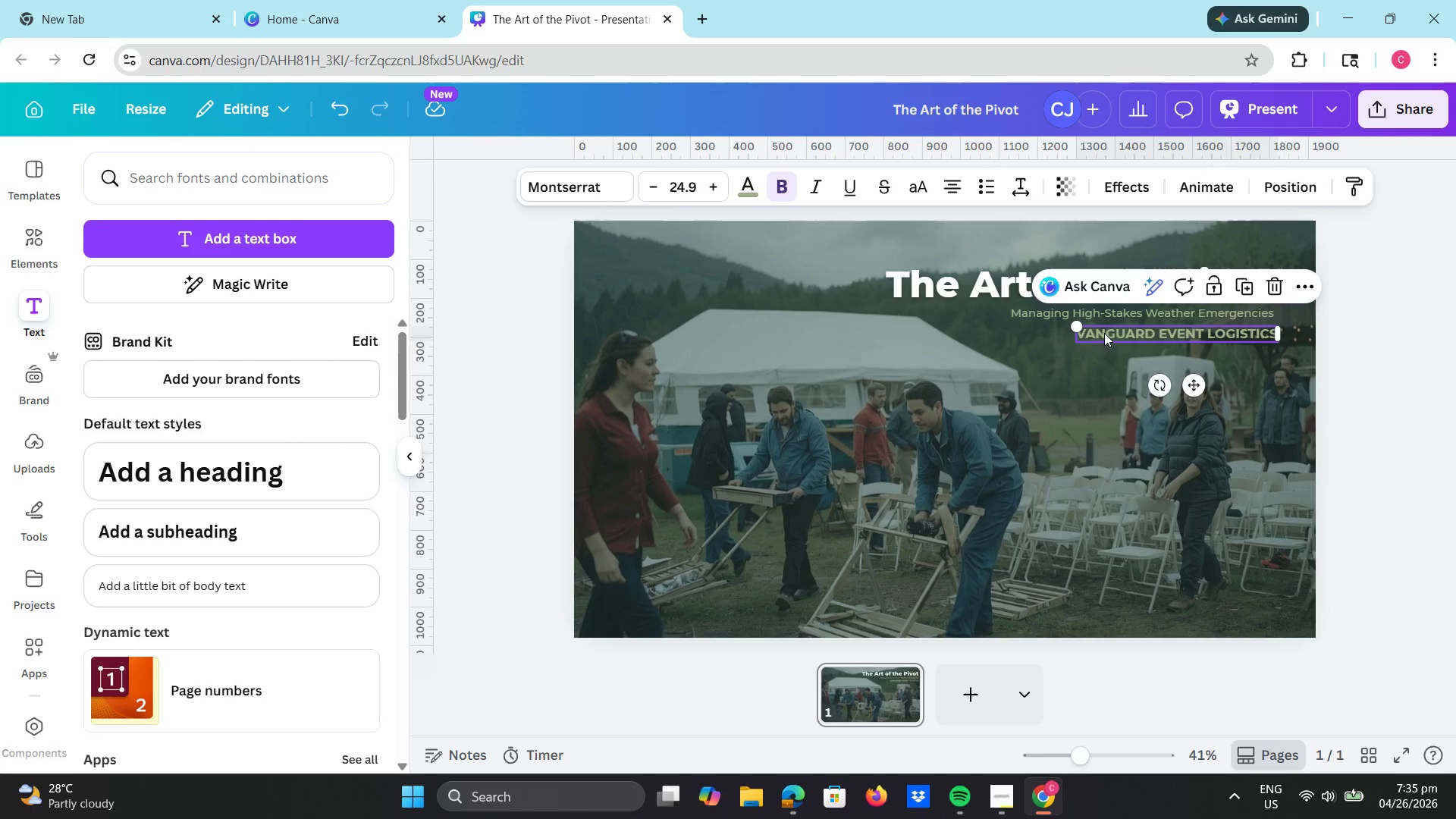 
left_click_drag(start_coordinate=[1104, 333], to_coordinate=[1100, 327])
 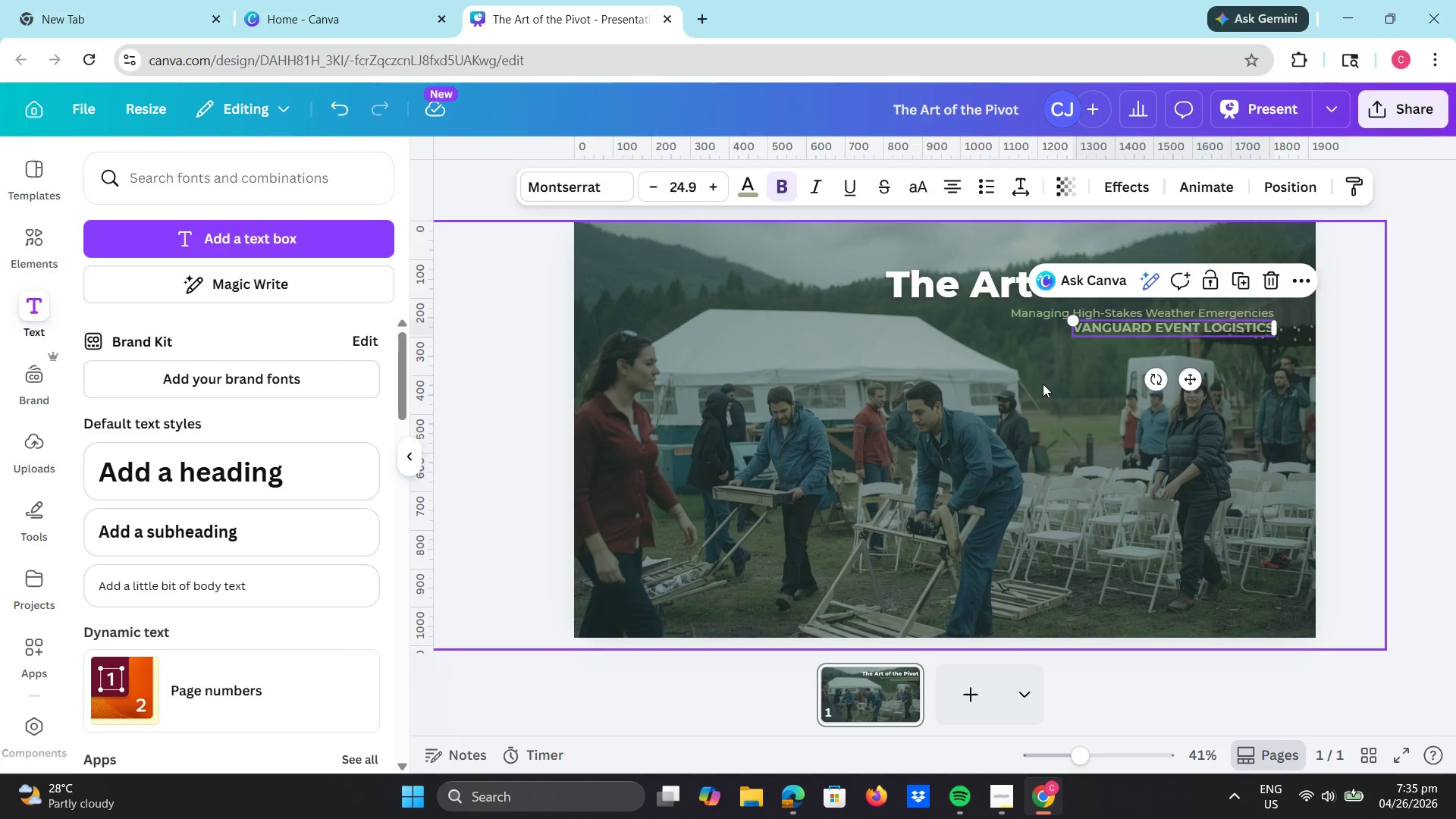 
left_click([1040, 386])
 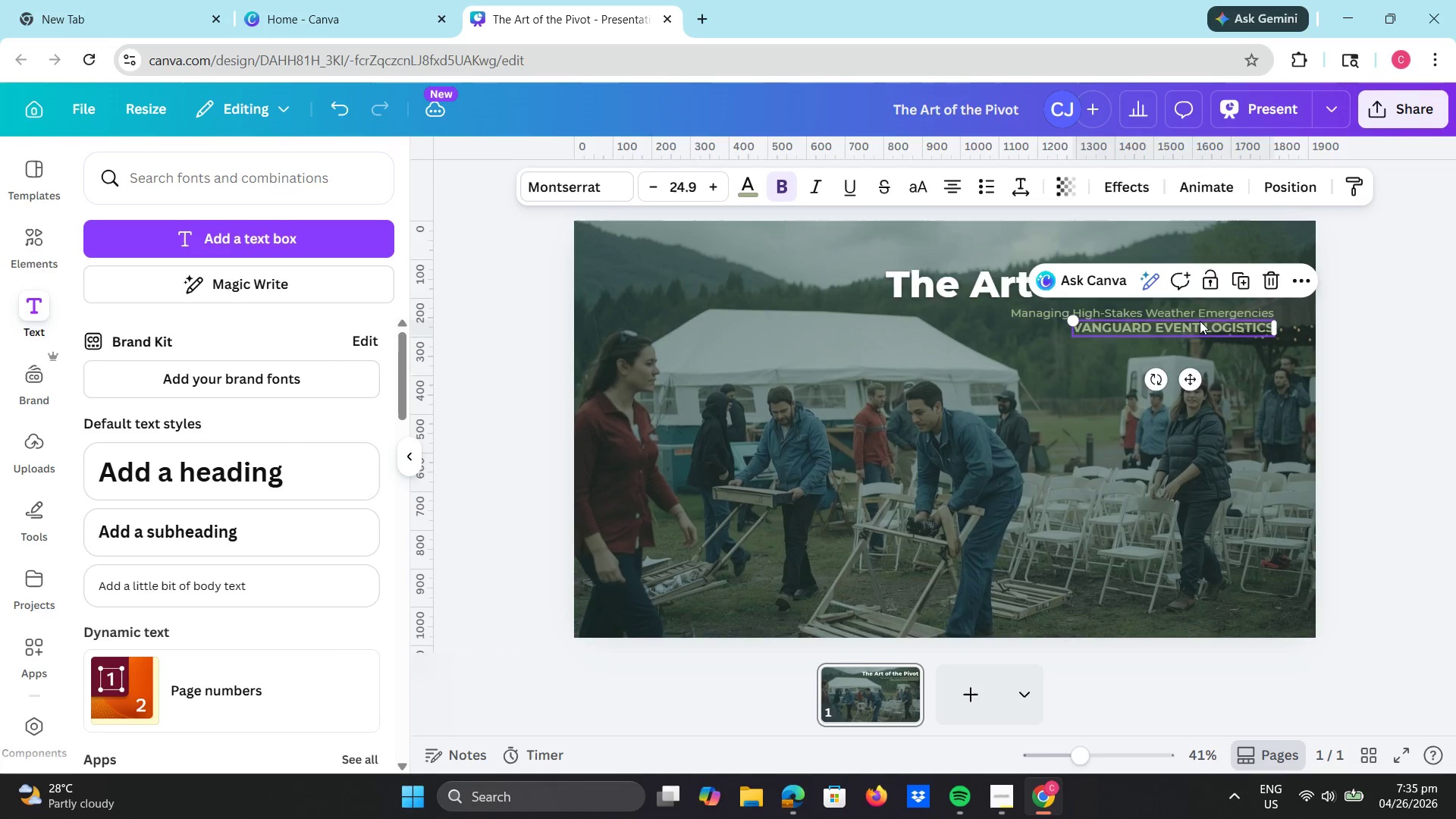 
left_click_drag(start_coordinate=[987, 280], to_coordinate=[988, 290])
 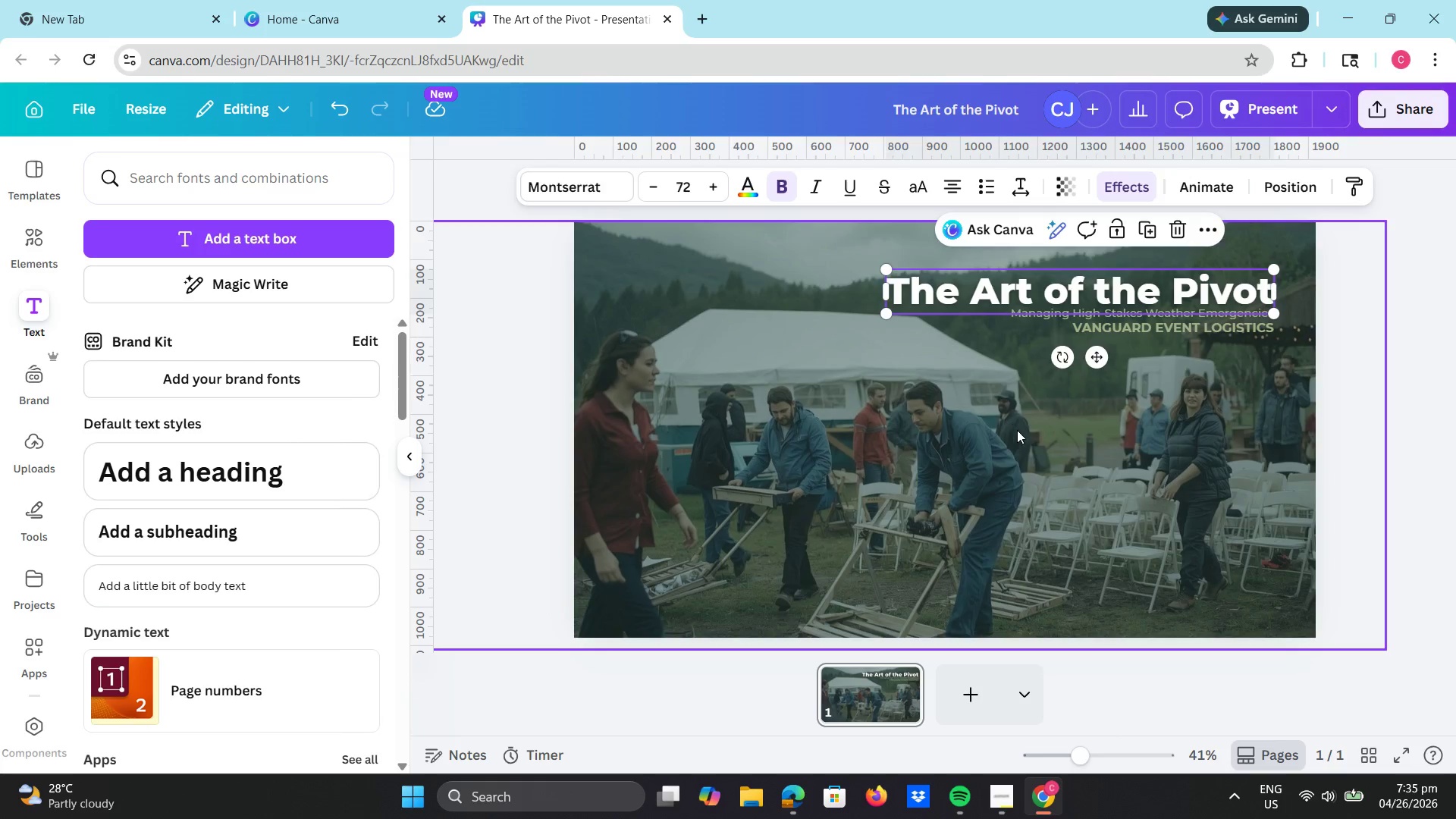 
left_click([1018, 430])
 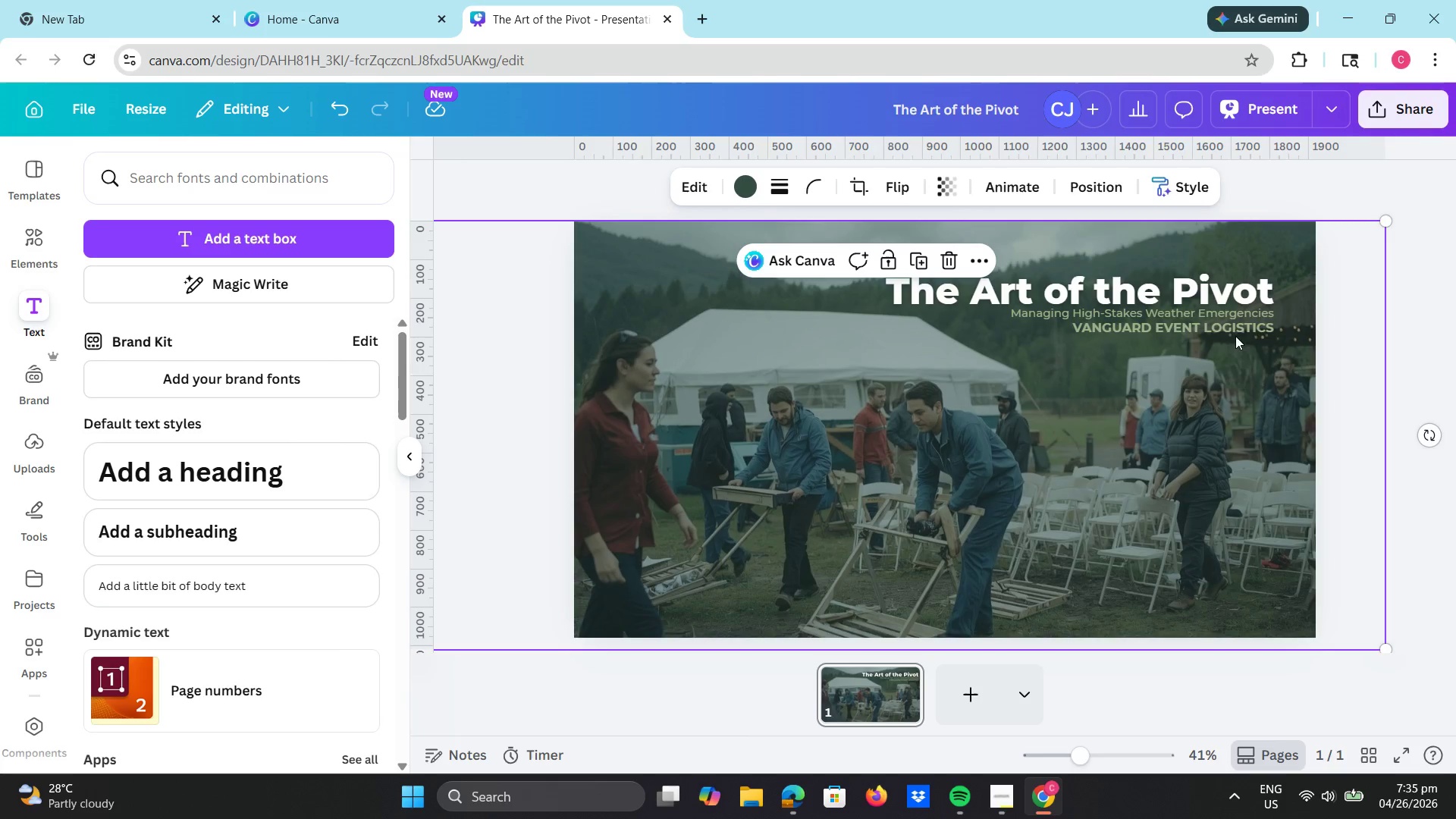 
left_click([1450, 269])
 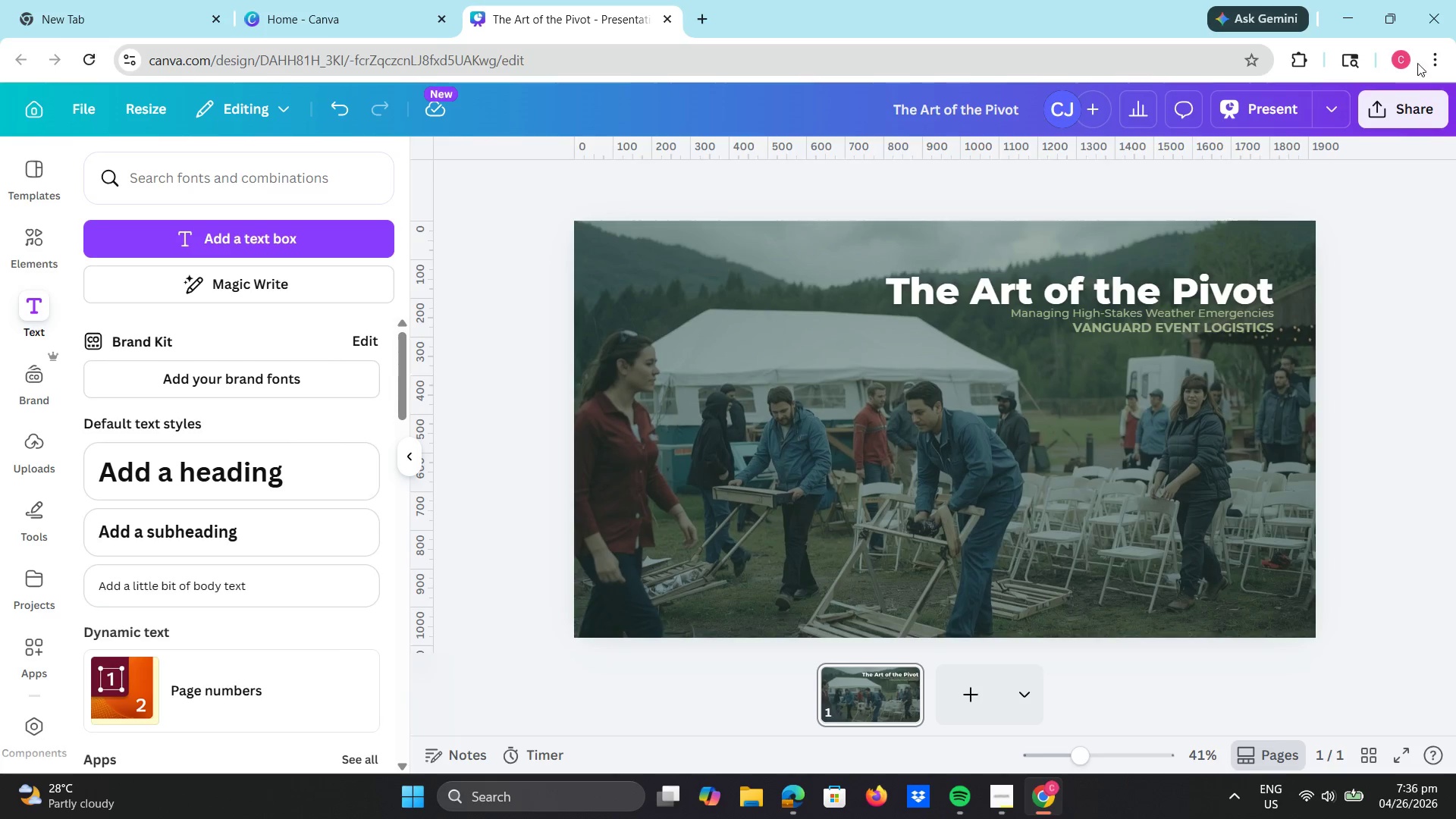 
wait(5.98)
 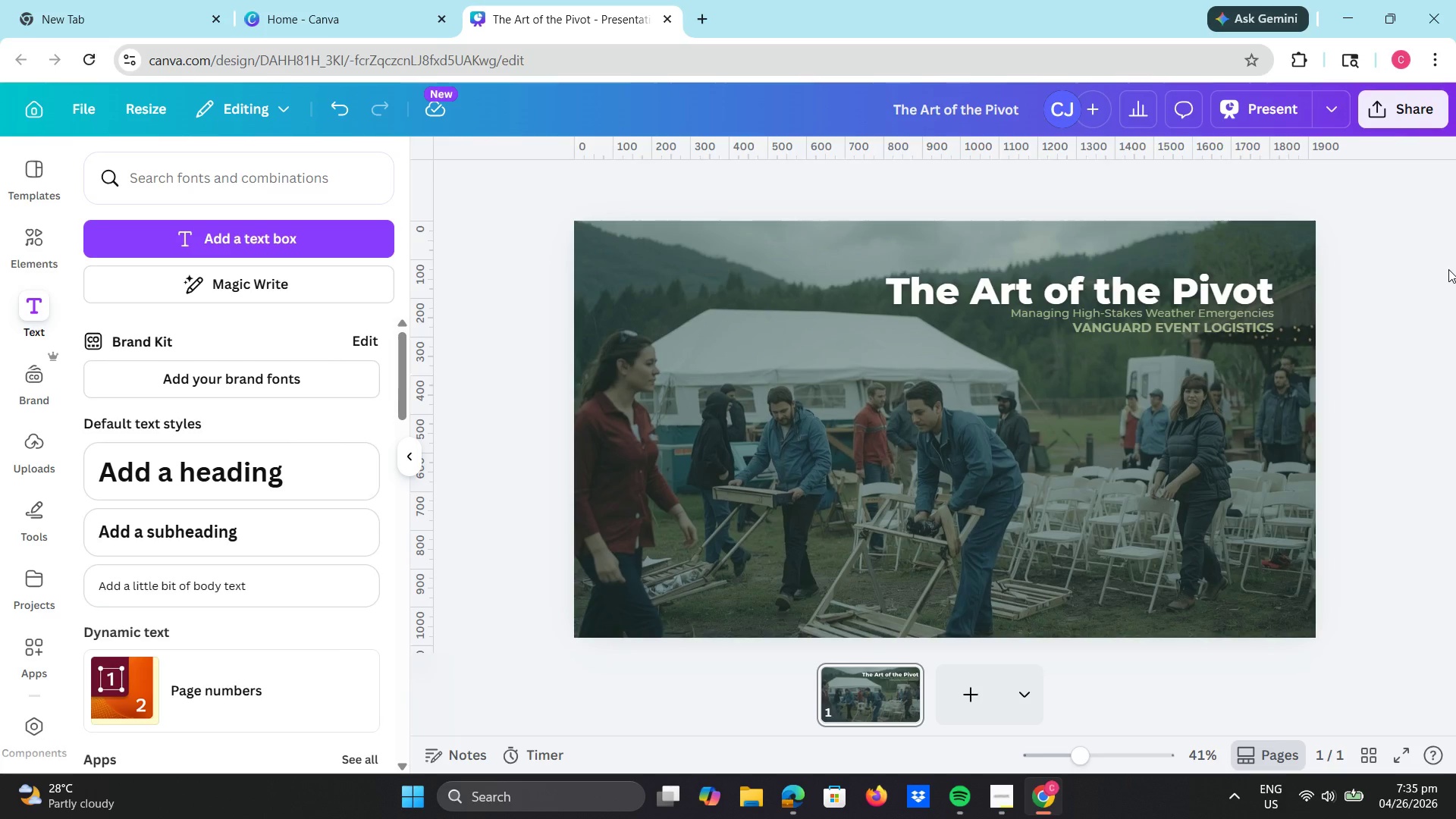 
left_click([281, 176])
 